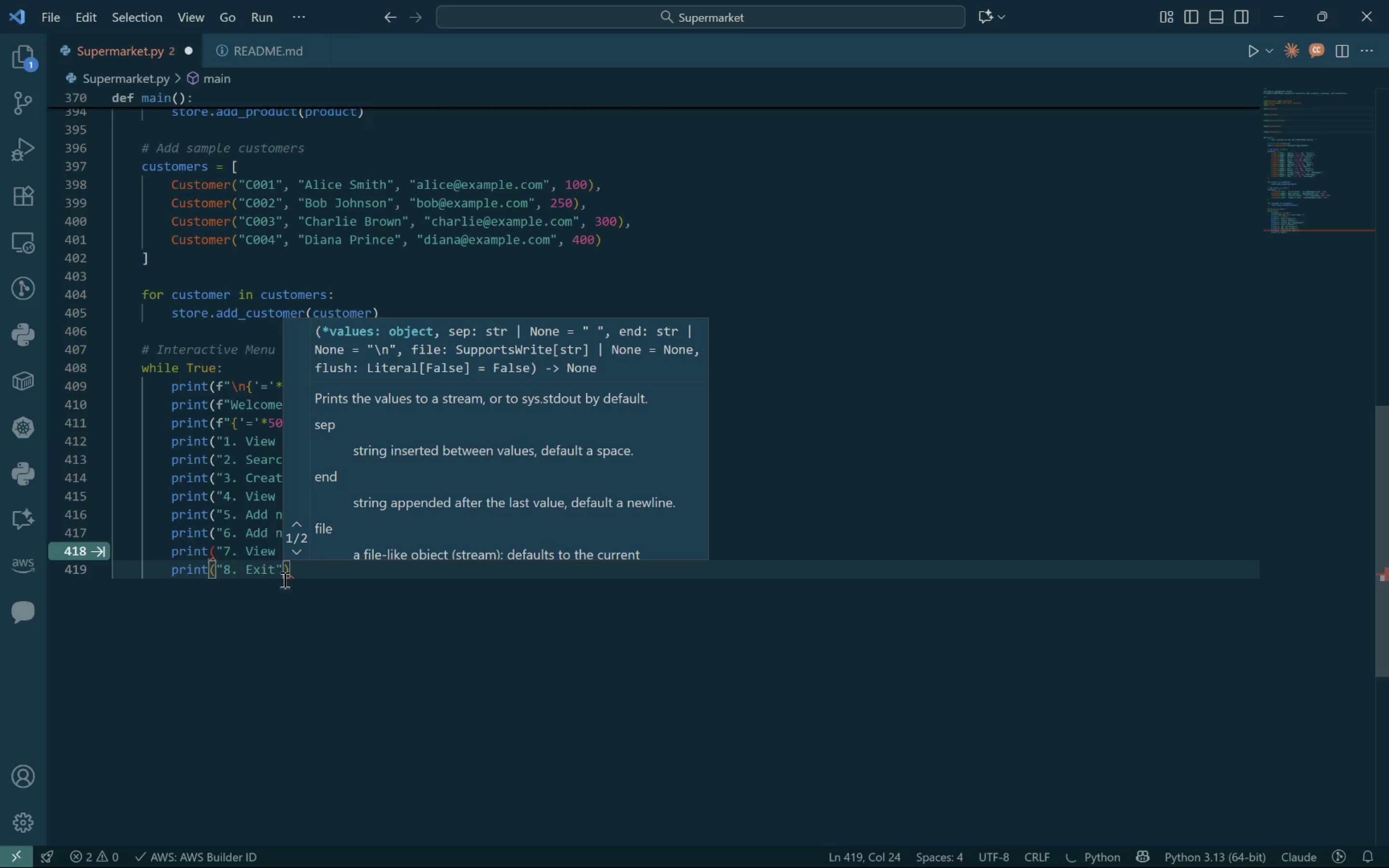 
left_click([350, 582])
 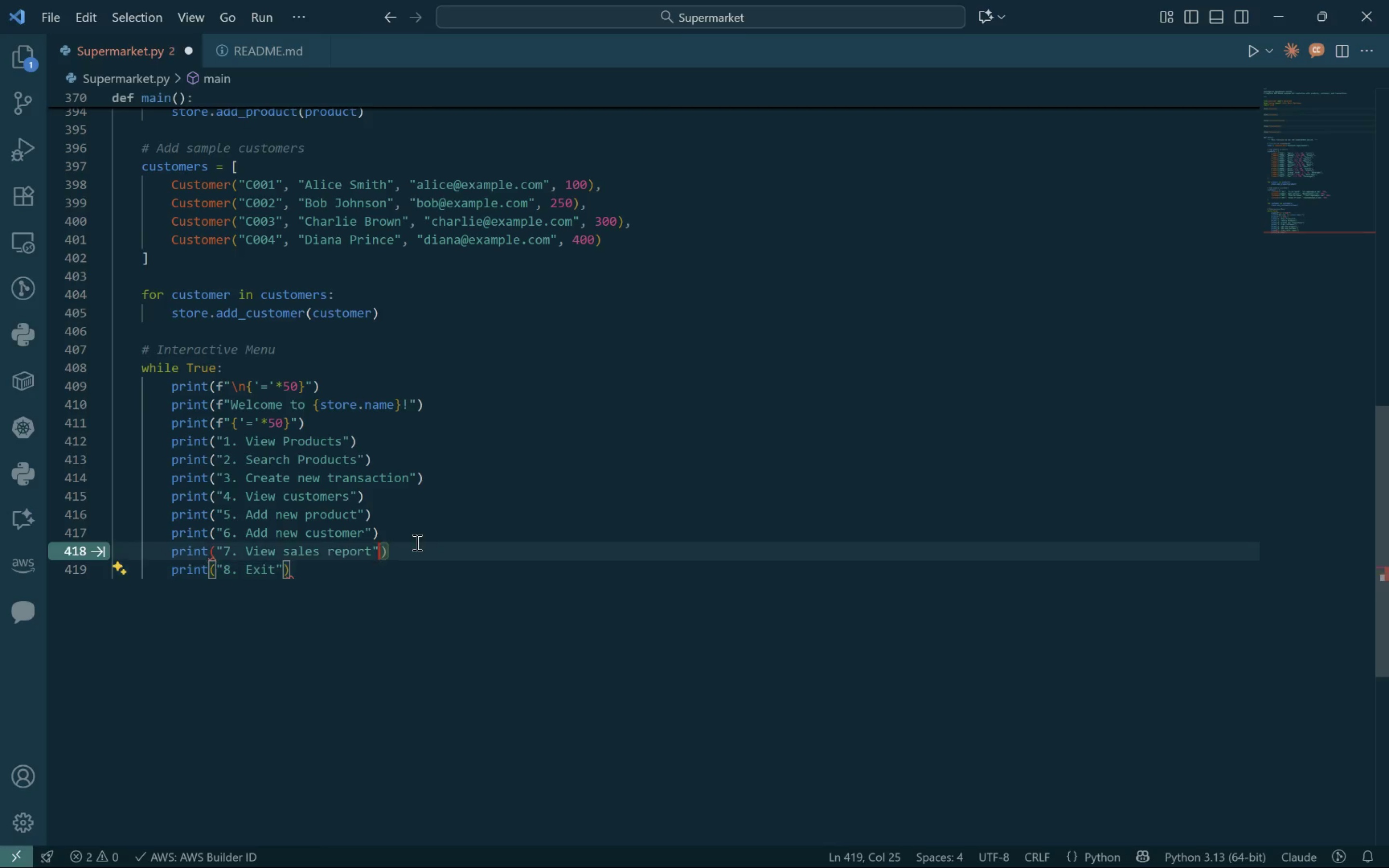 
left_click([416, 542])
 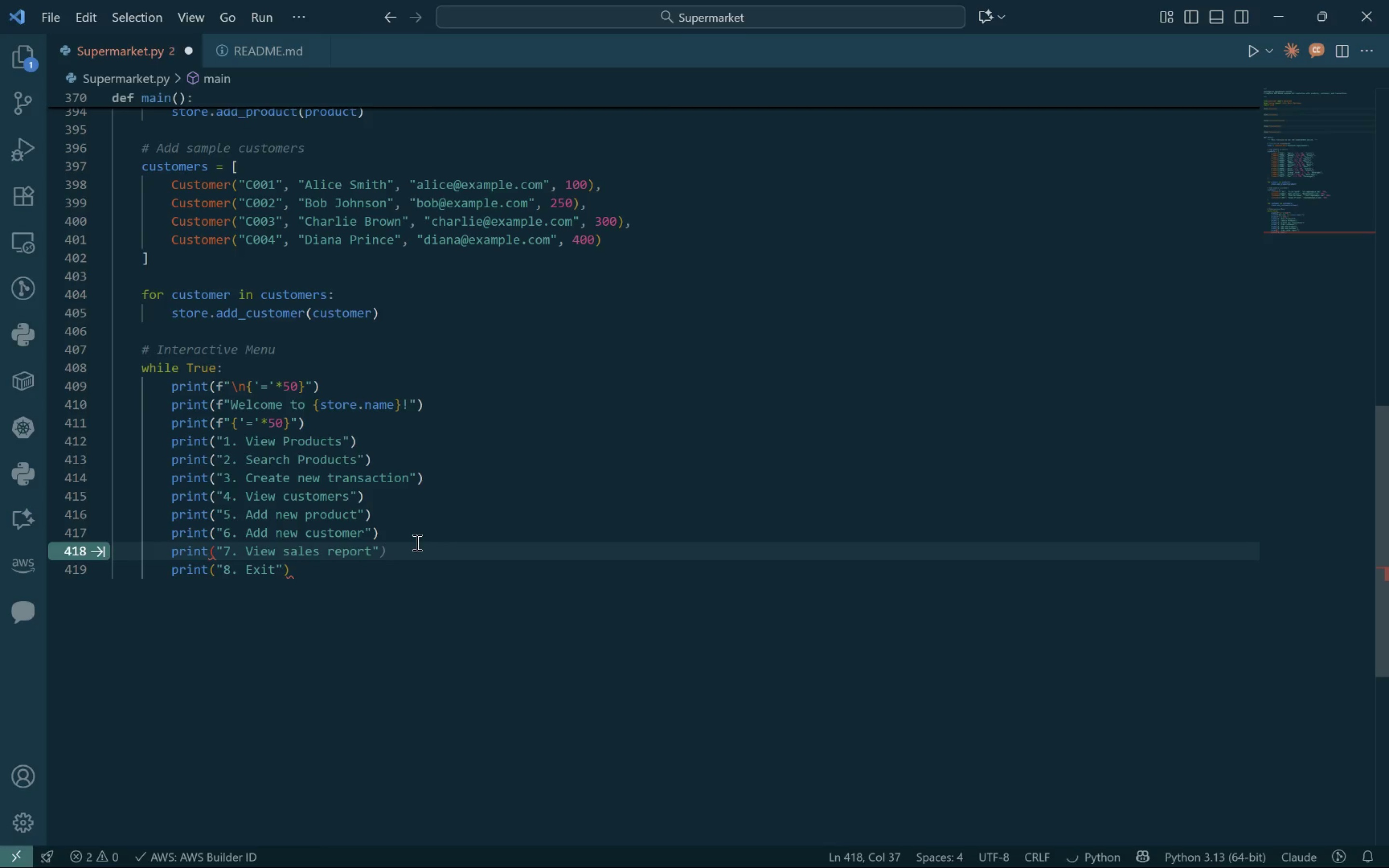 
key(Shift+ShiftLeft)
 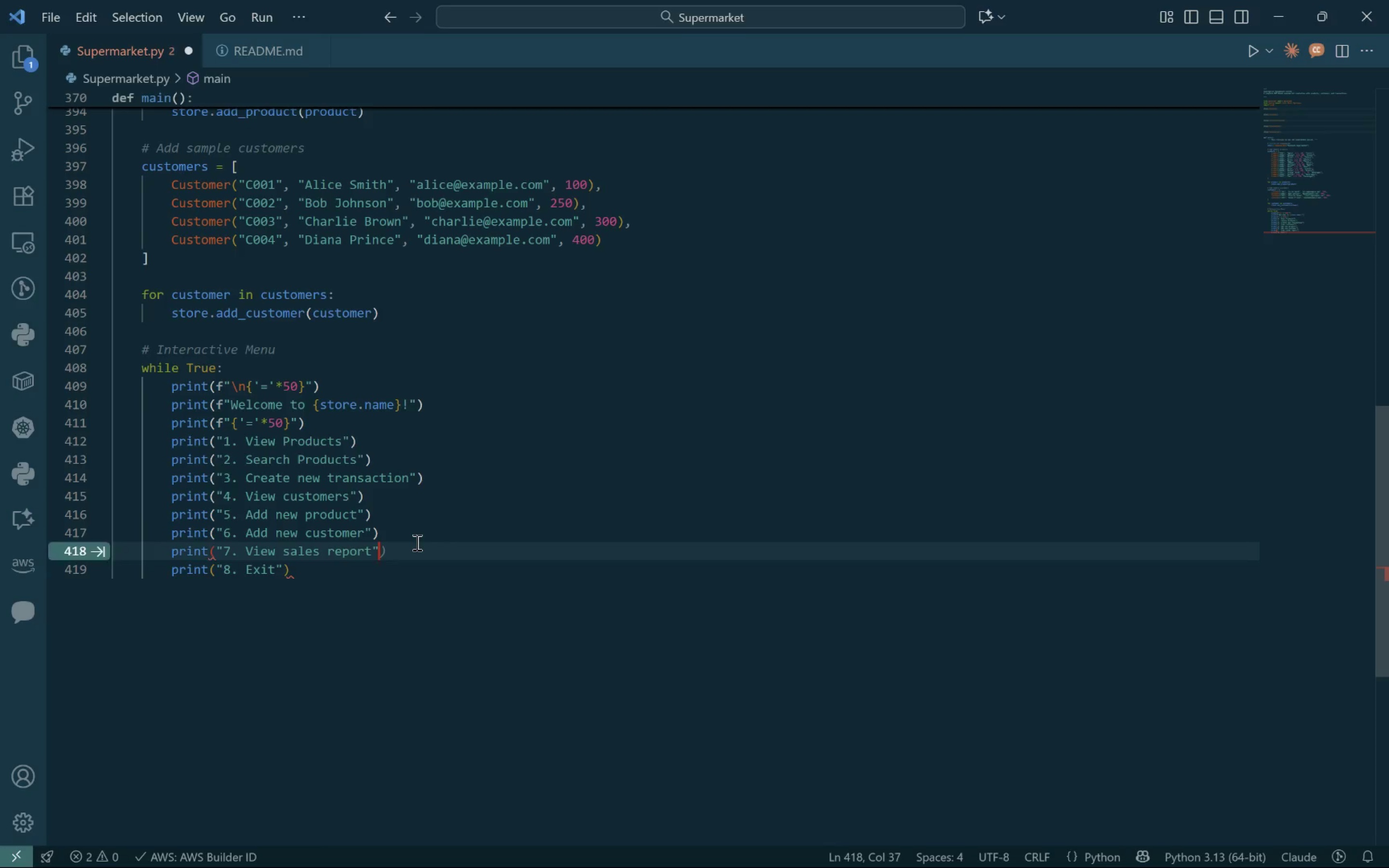 
key(Shift+0)
 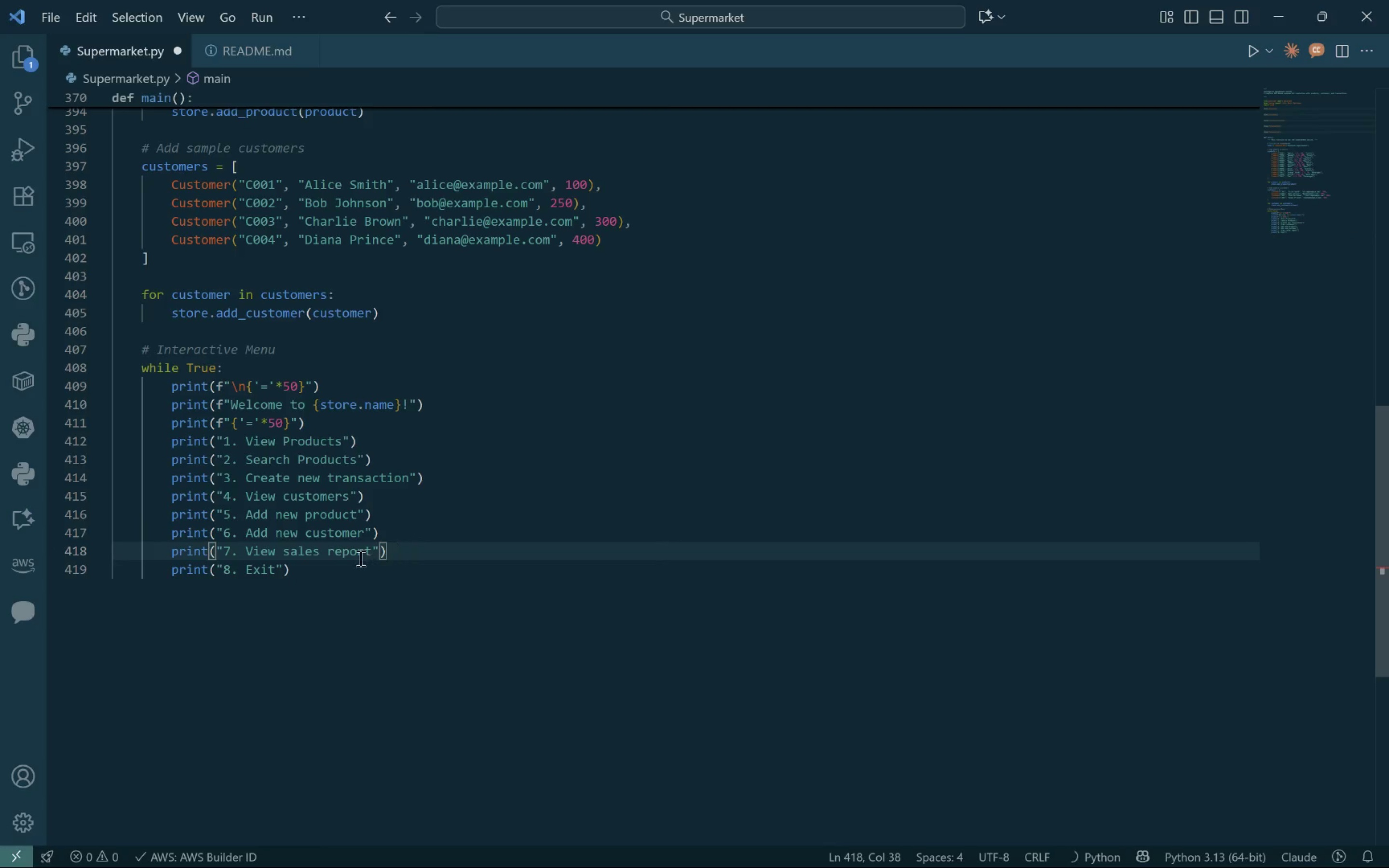 
left_click([345, 562])
 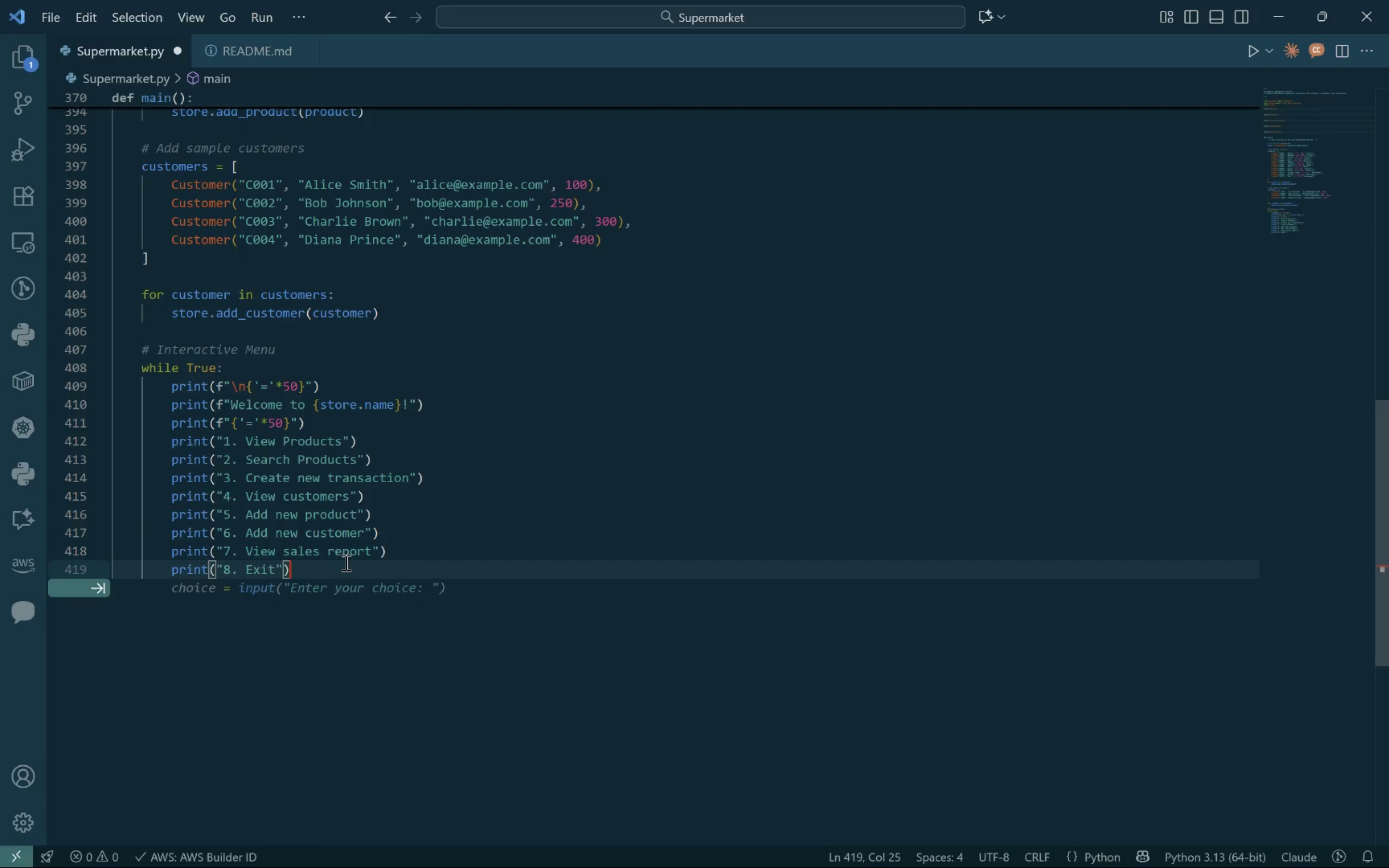 
key(Enter)
 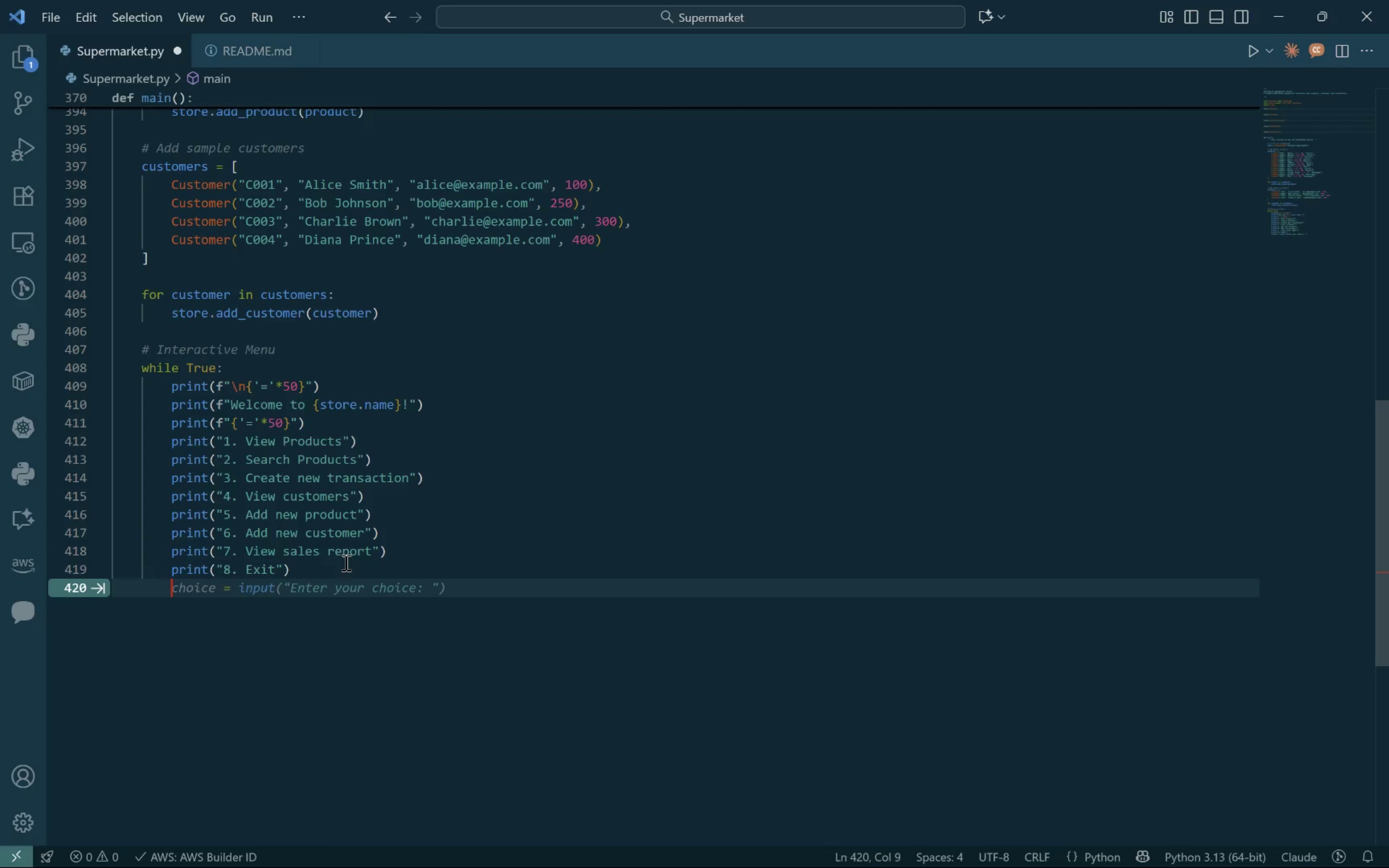 
key(Enter)
 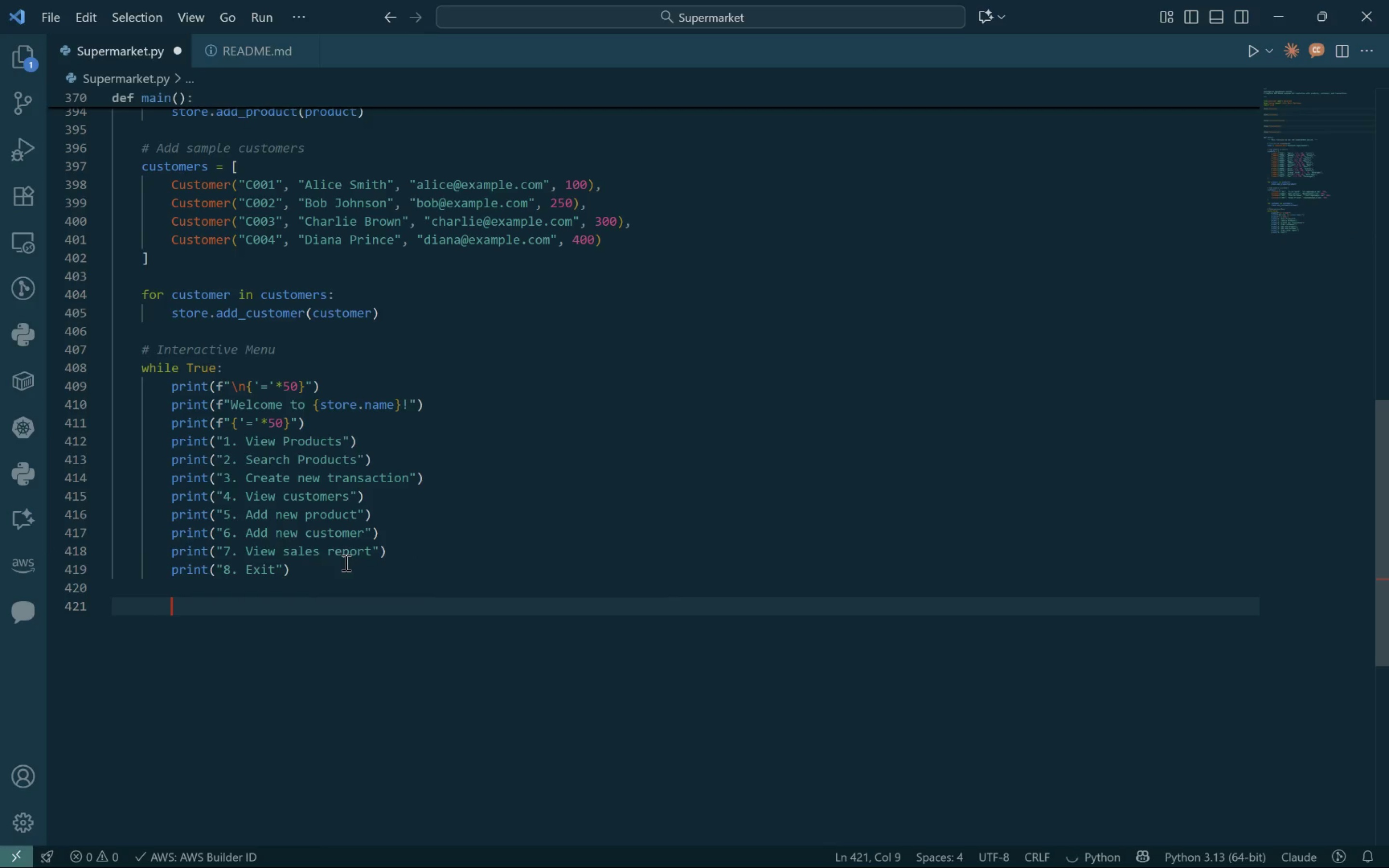 
type(choice = input("\nEnter you )
key(Backspace)
type(r chpi)
key(Backspace)
key(Backspace)
type(oice 91-8)L ")
key(Backspace)
key(Backspace)
key(Backspace)
type(: ".strip())
 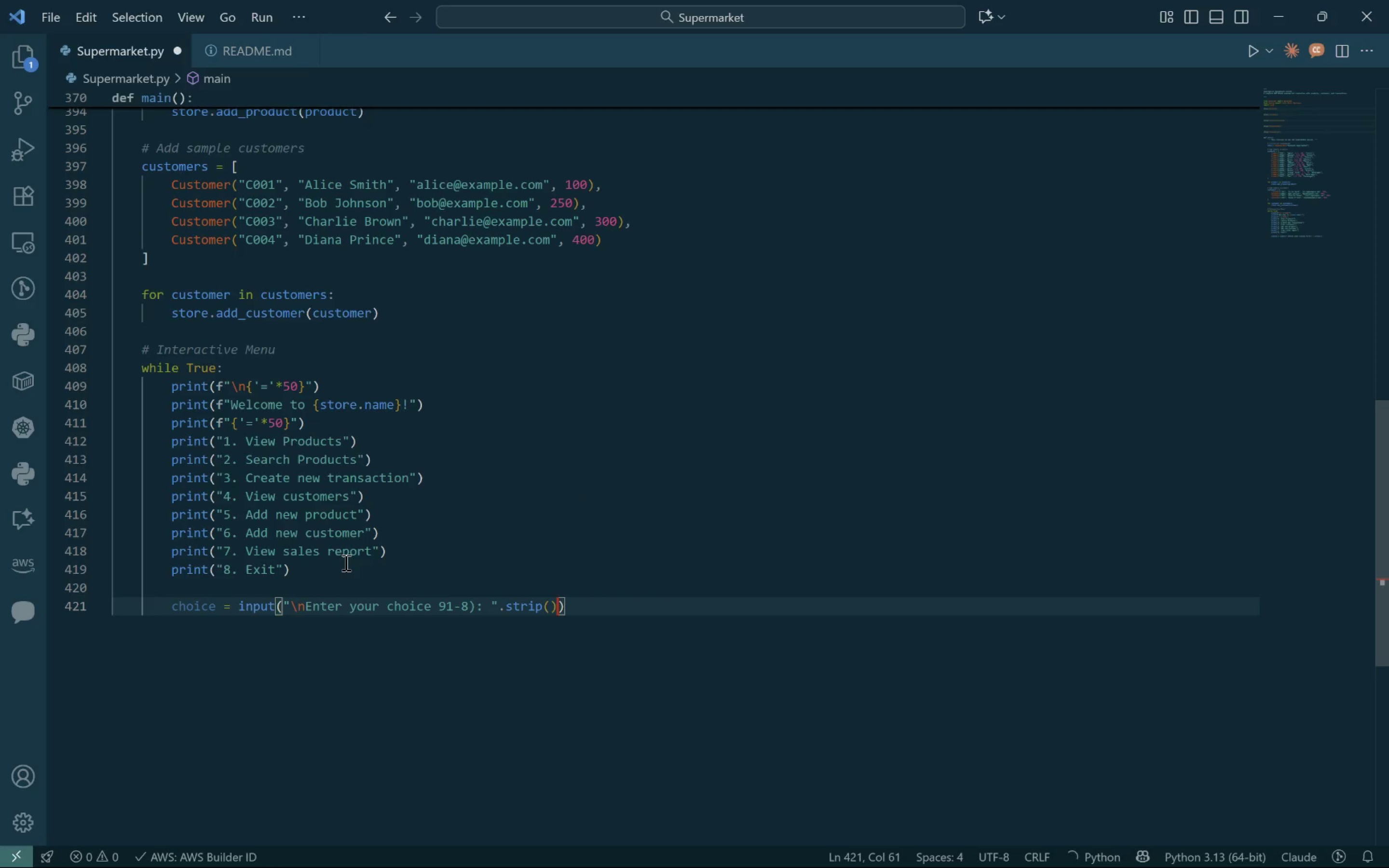 
 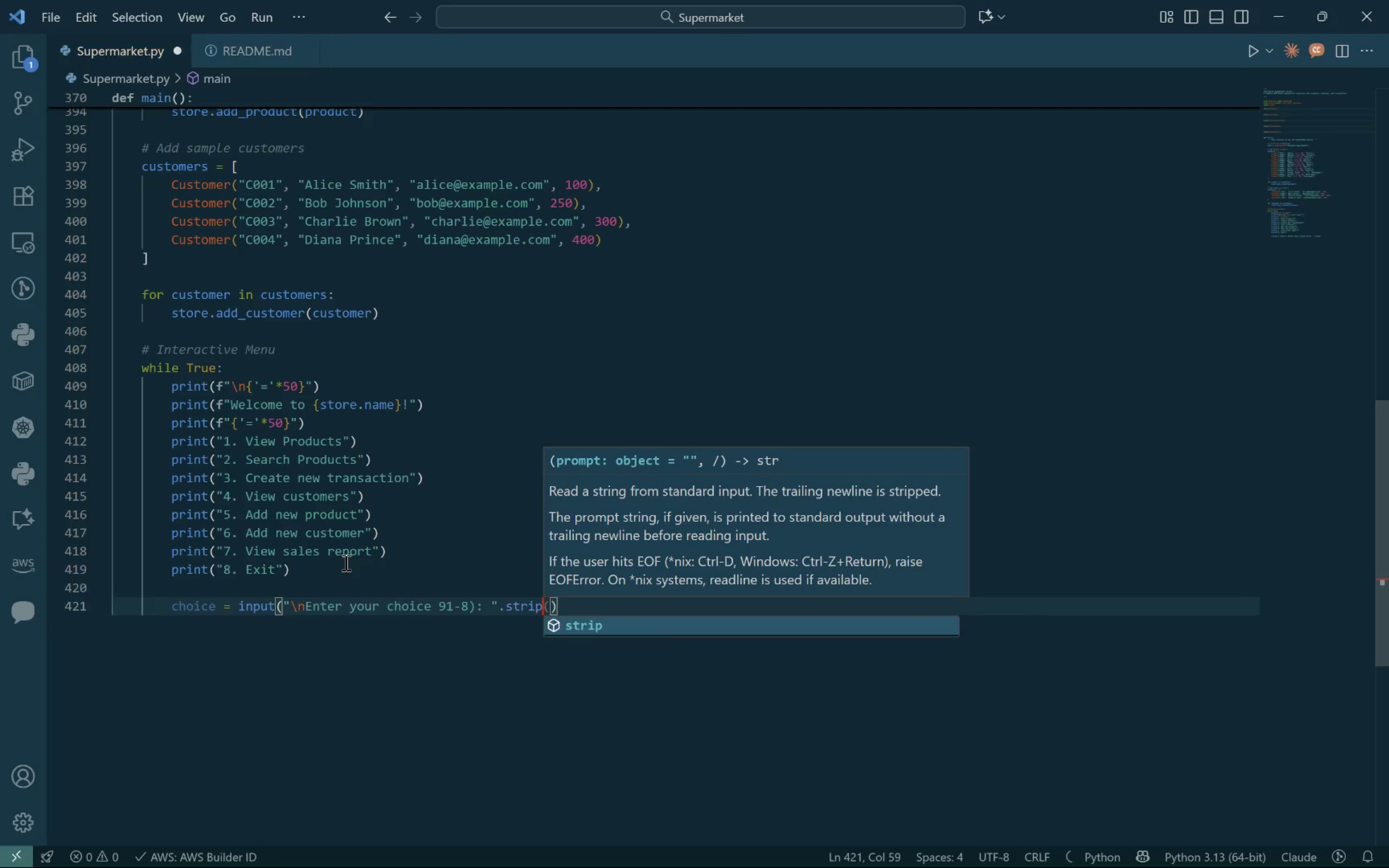 
key(ArrowRight)
 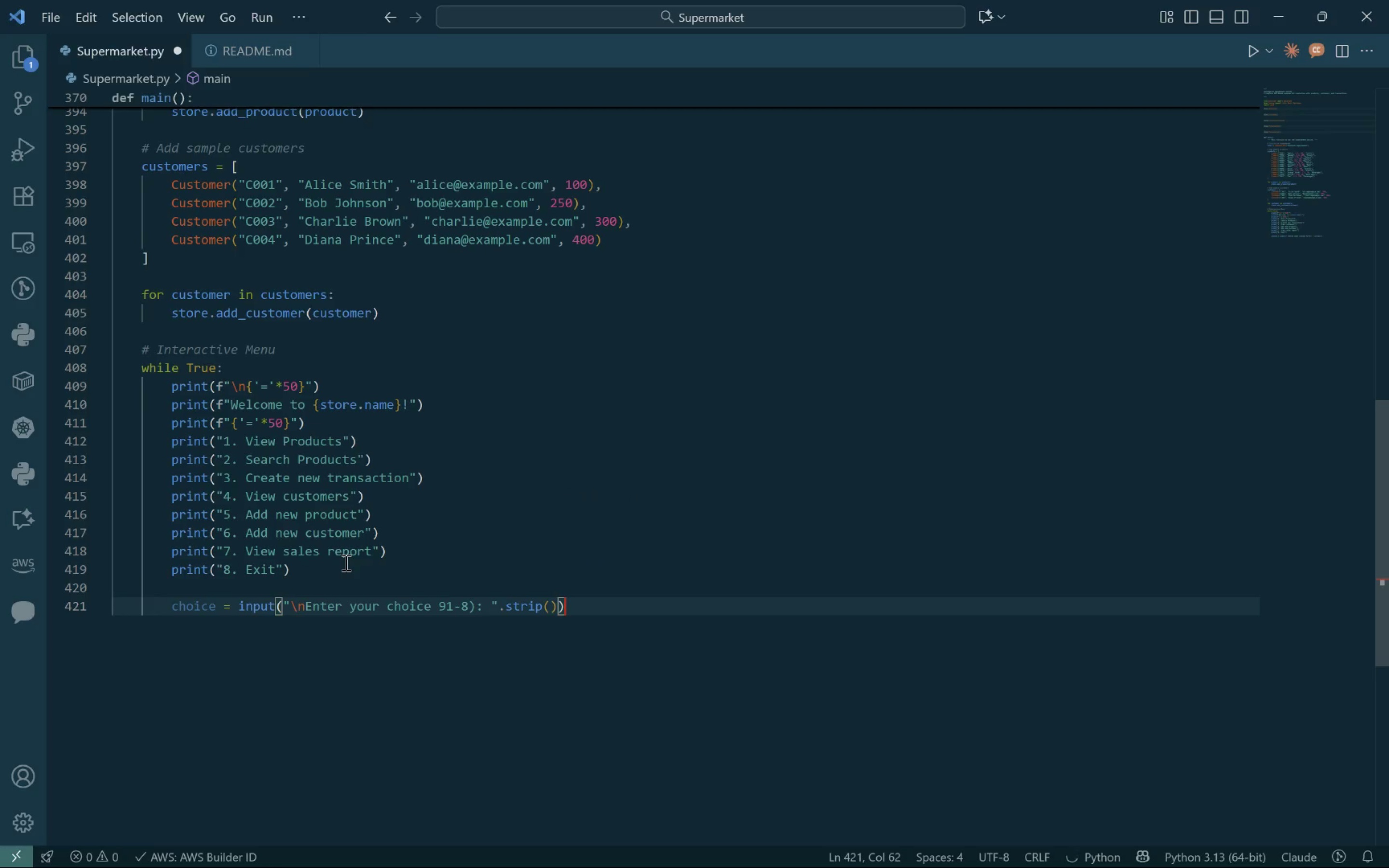 
key(Enter)
 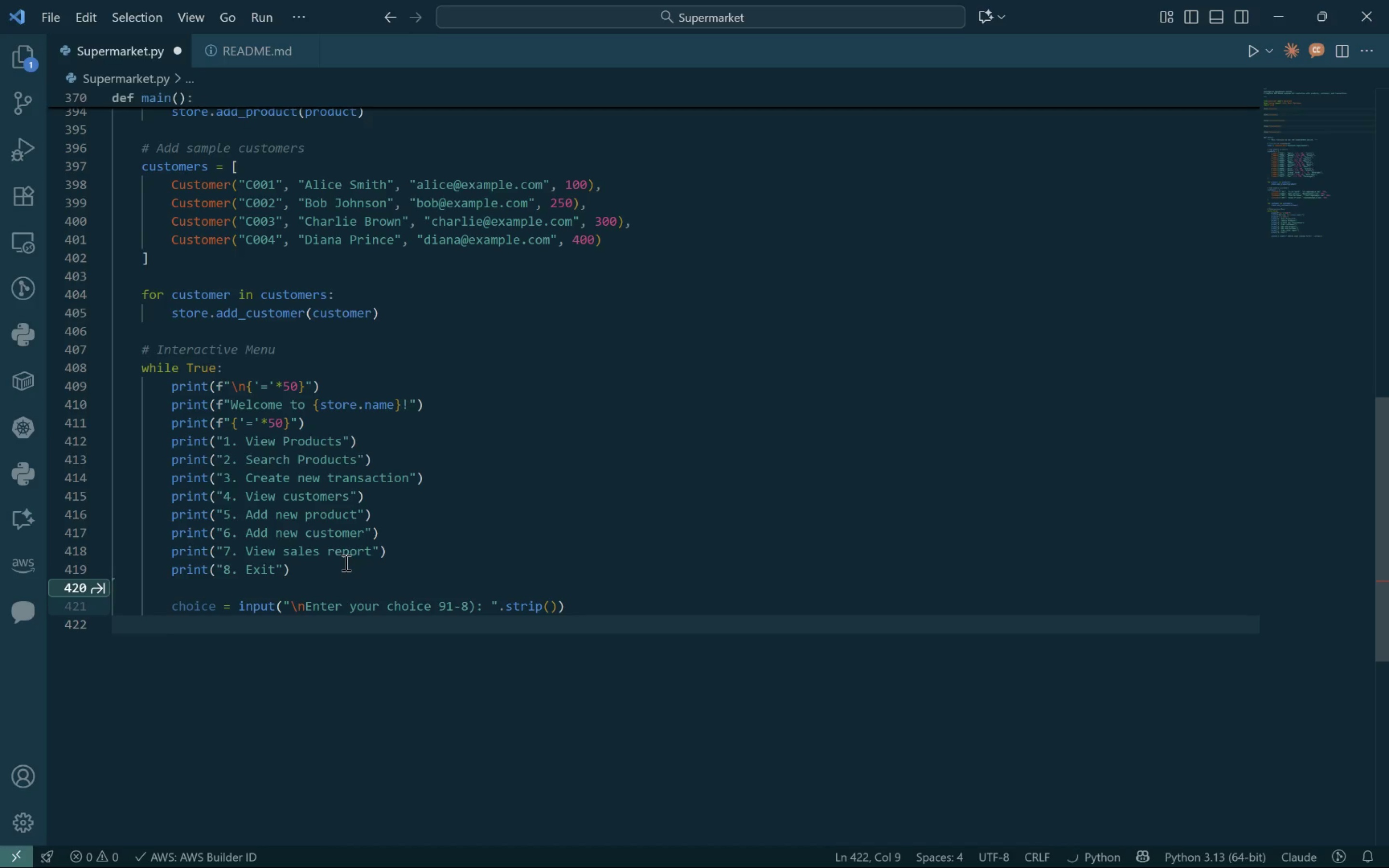 
key(Enter)
 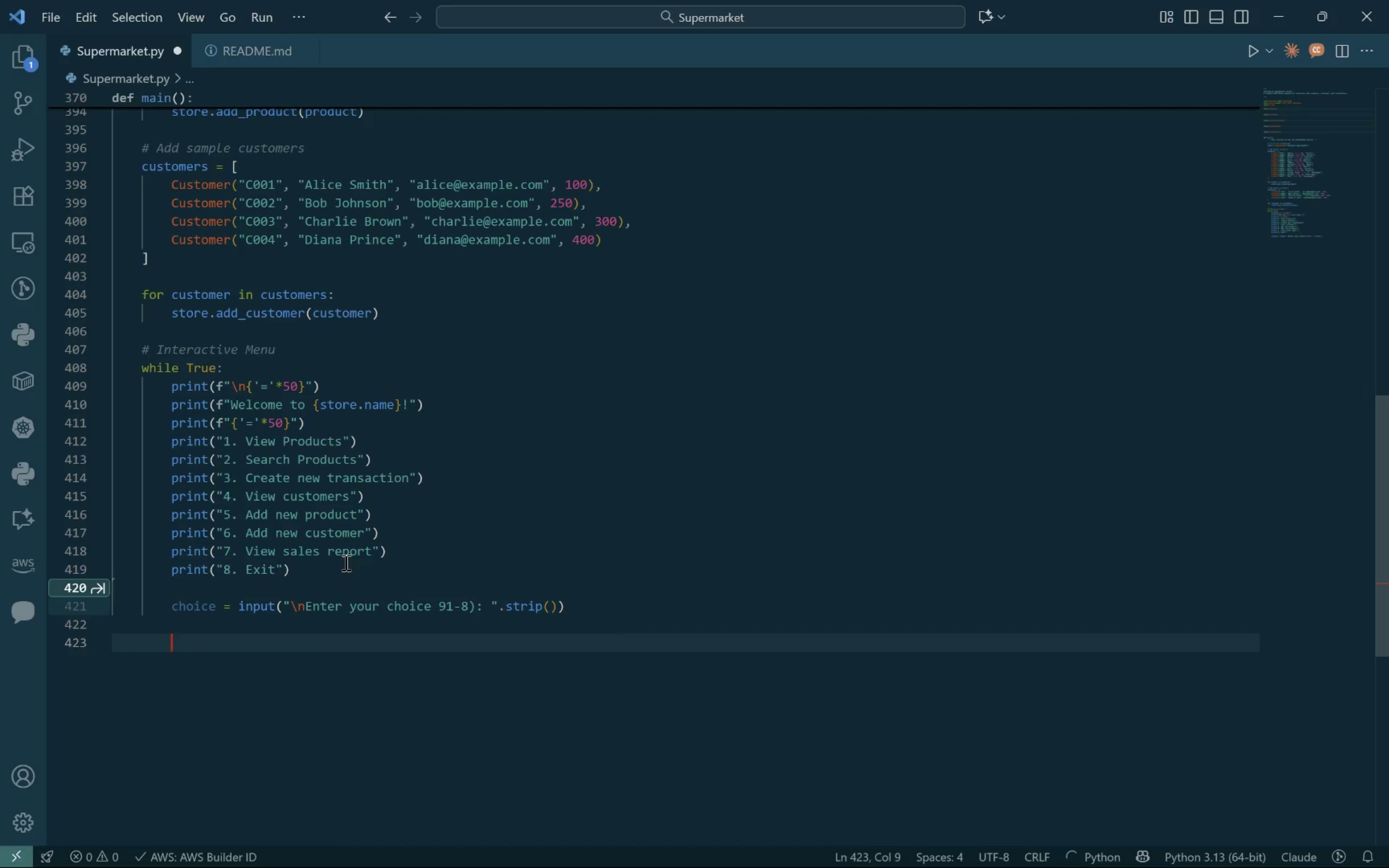 
type(if choice)
key(Tab)
key(Tab)
 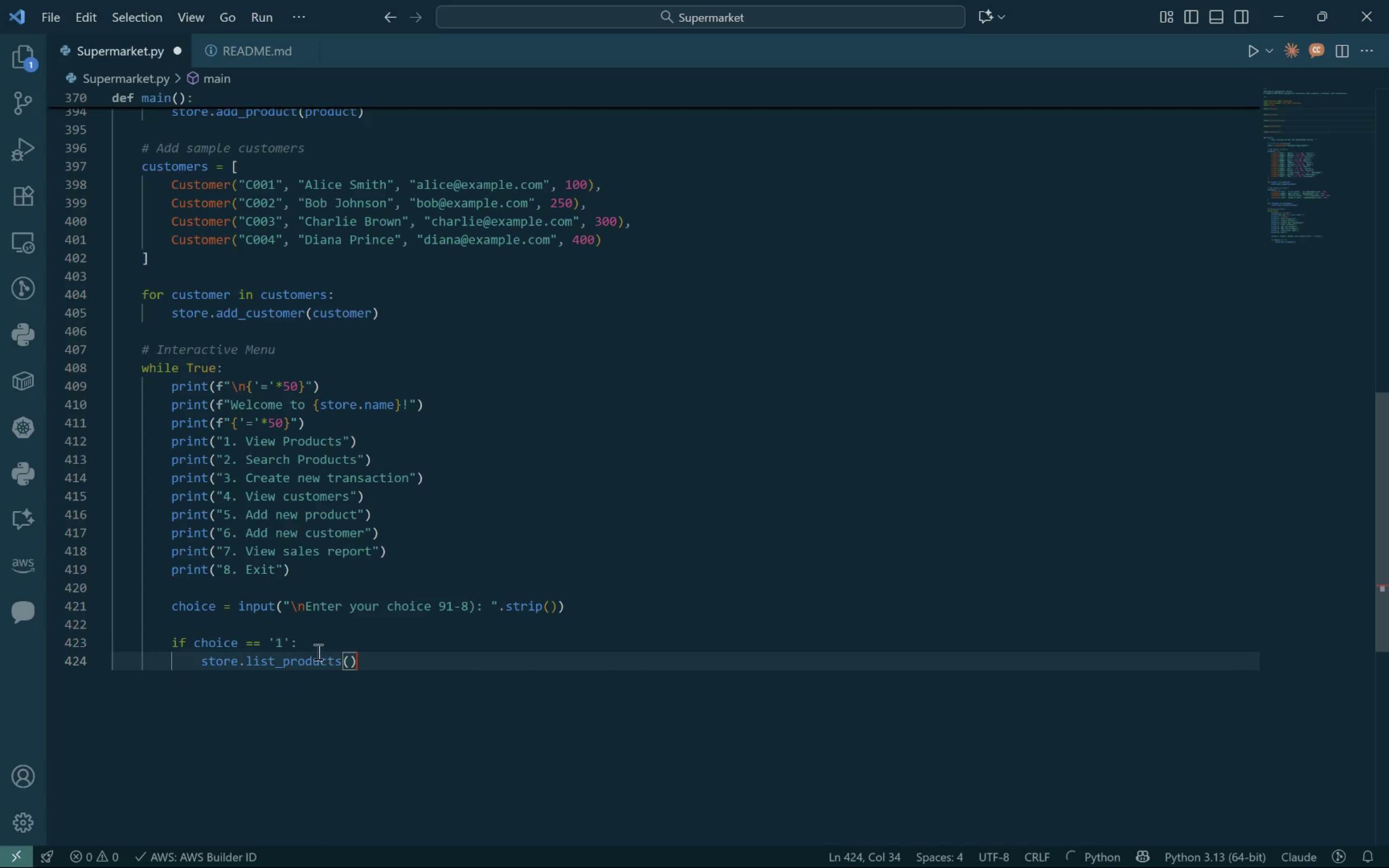 
left_click([314, 640])
 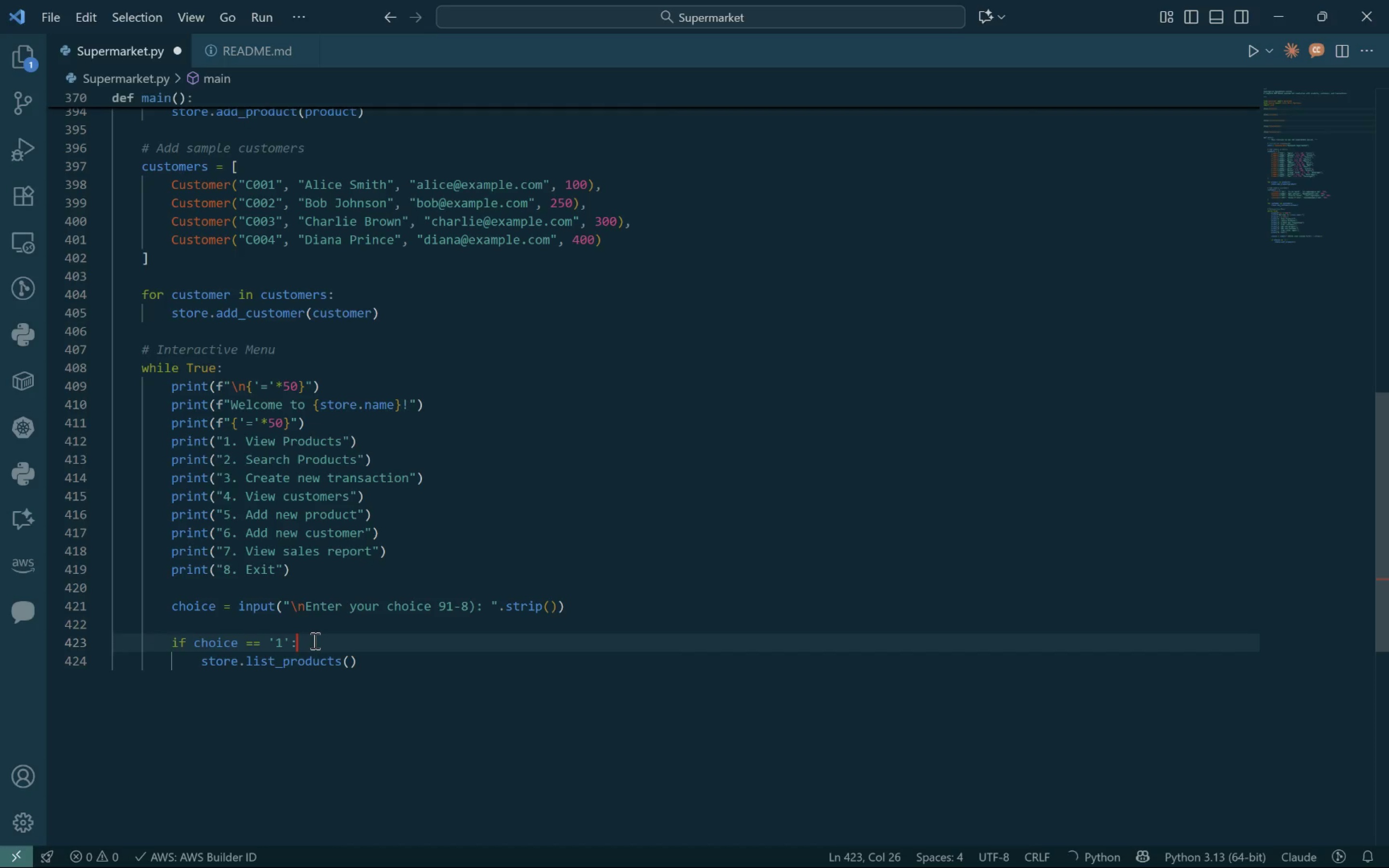 
key(Enter)
 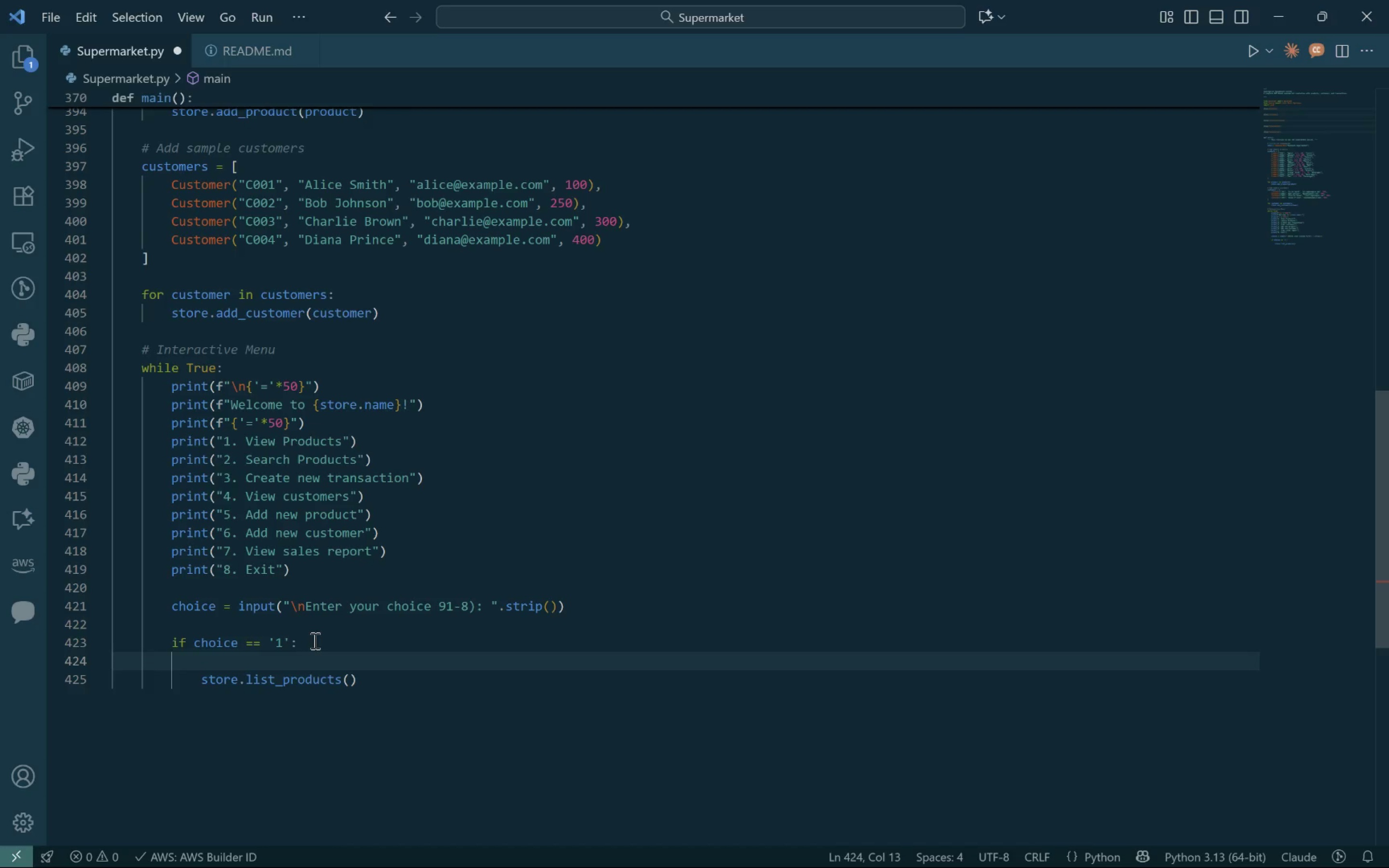 
wait(24.83)
 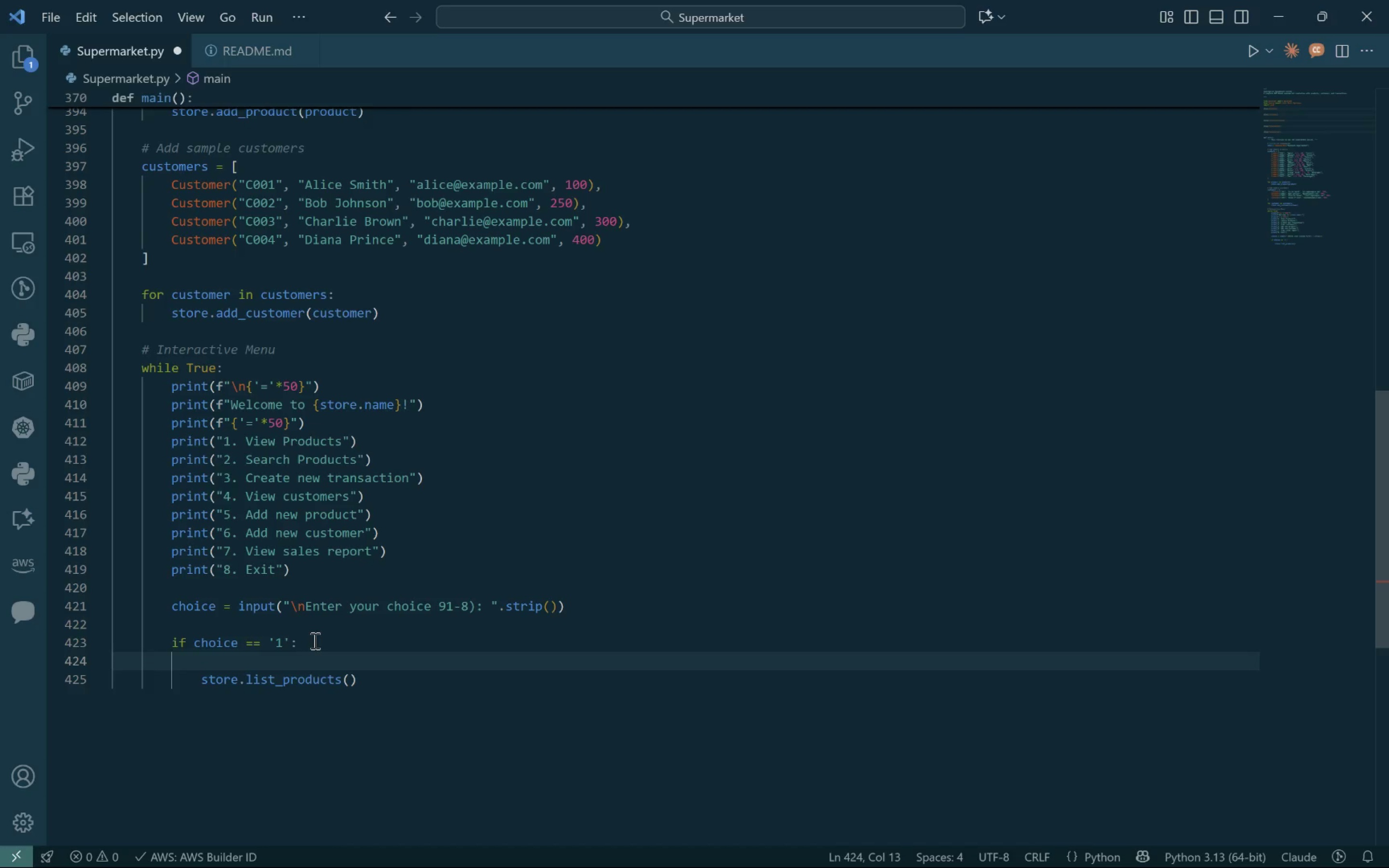 
type(print("\n )
key(Backspace)
type(--- PRODUCT INVENTORY)
key(Tab)
 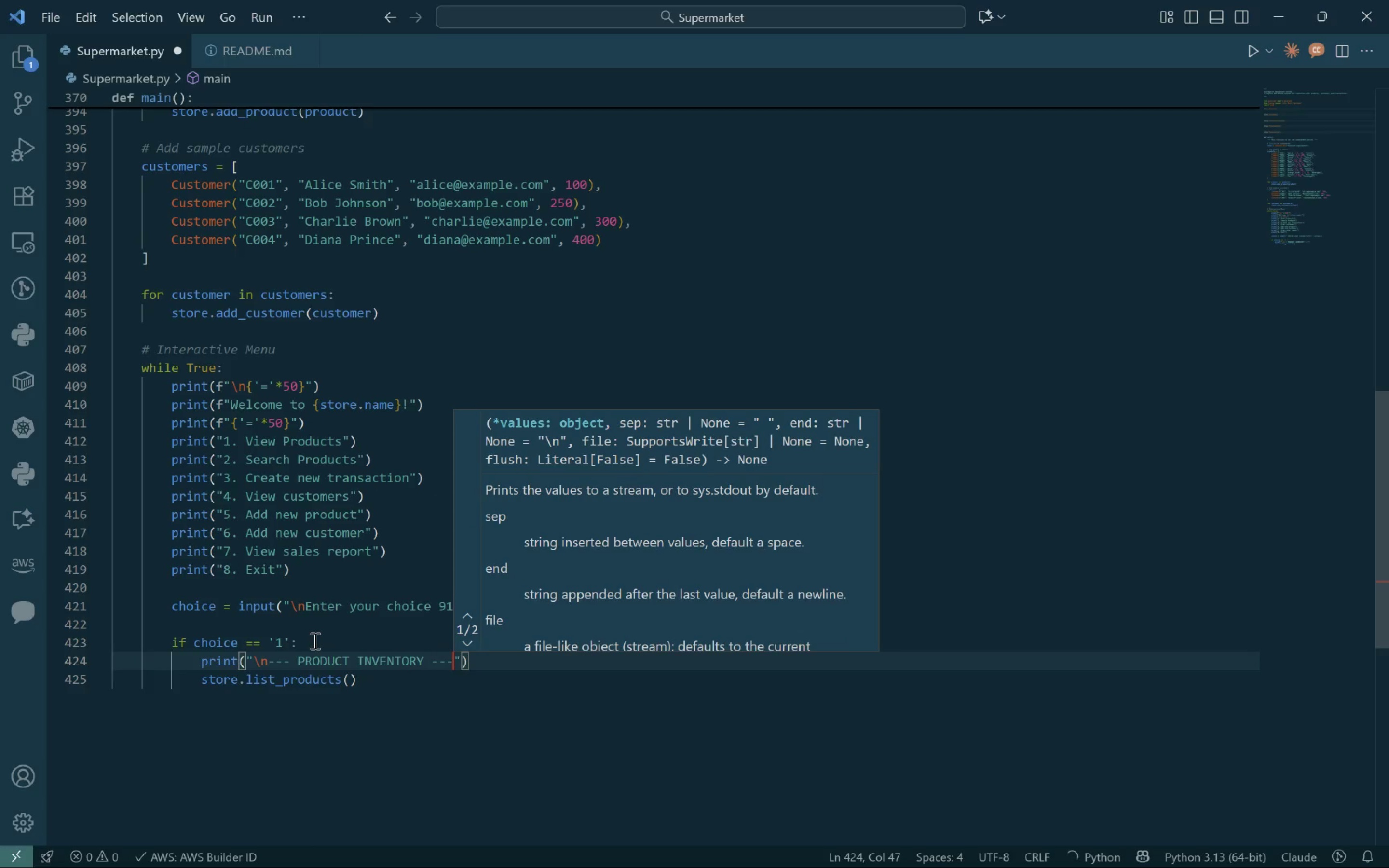 
left_click([368, 677])
 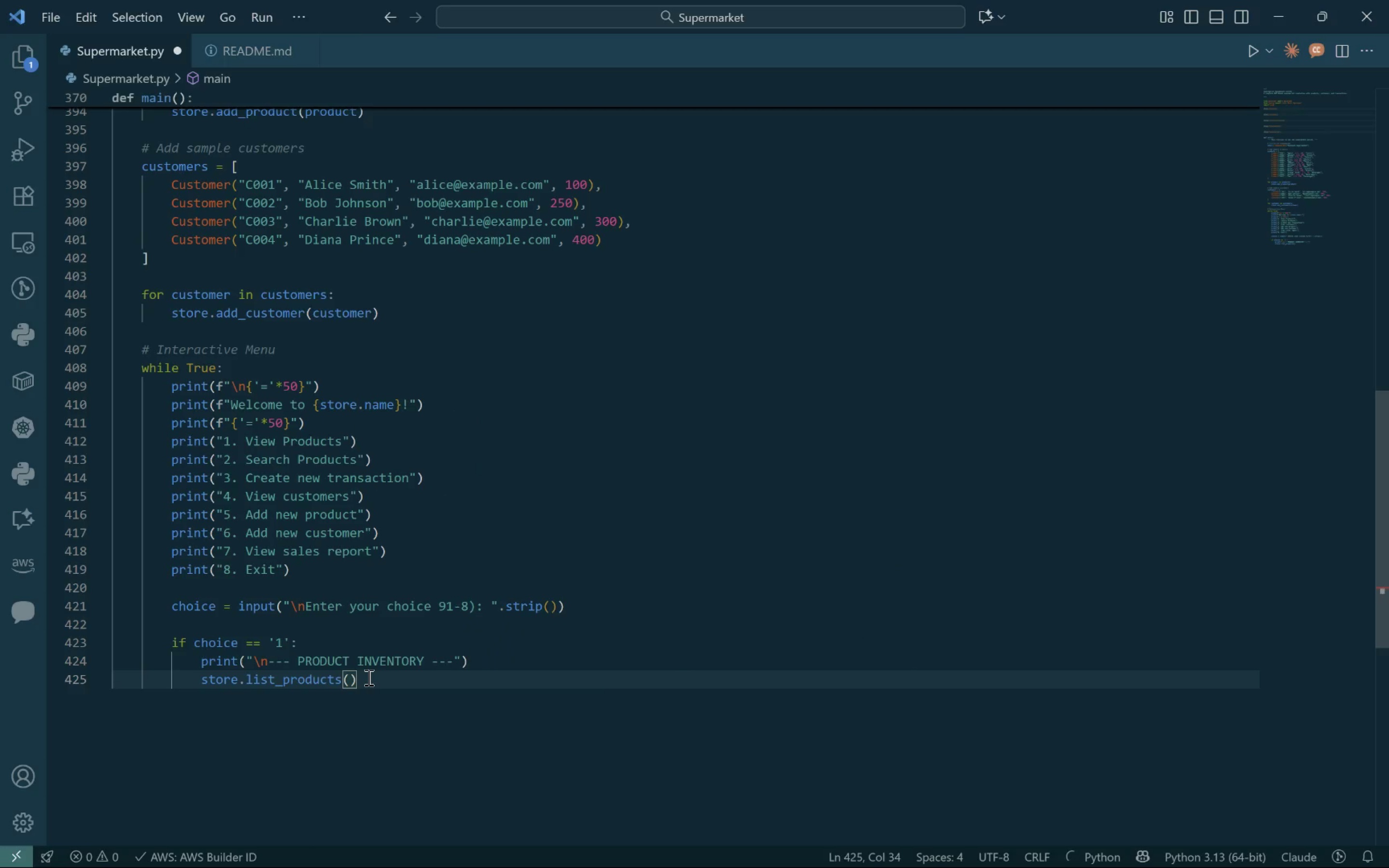 
key(Enter)
 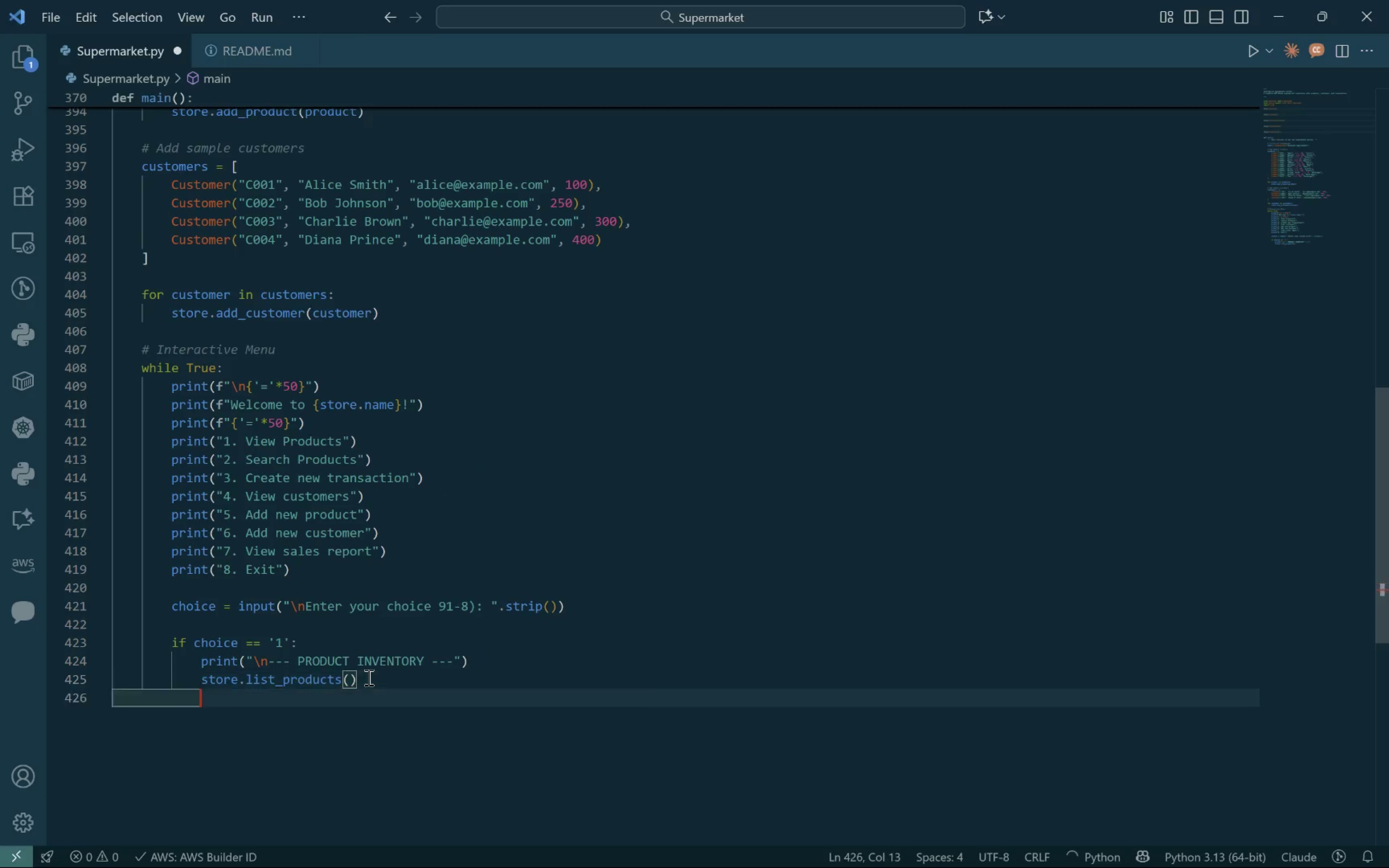 
key(Enter)
 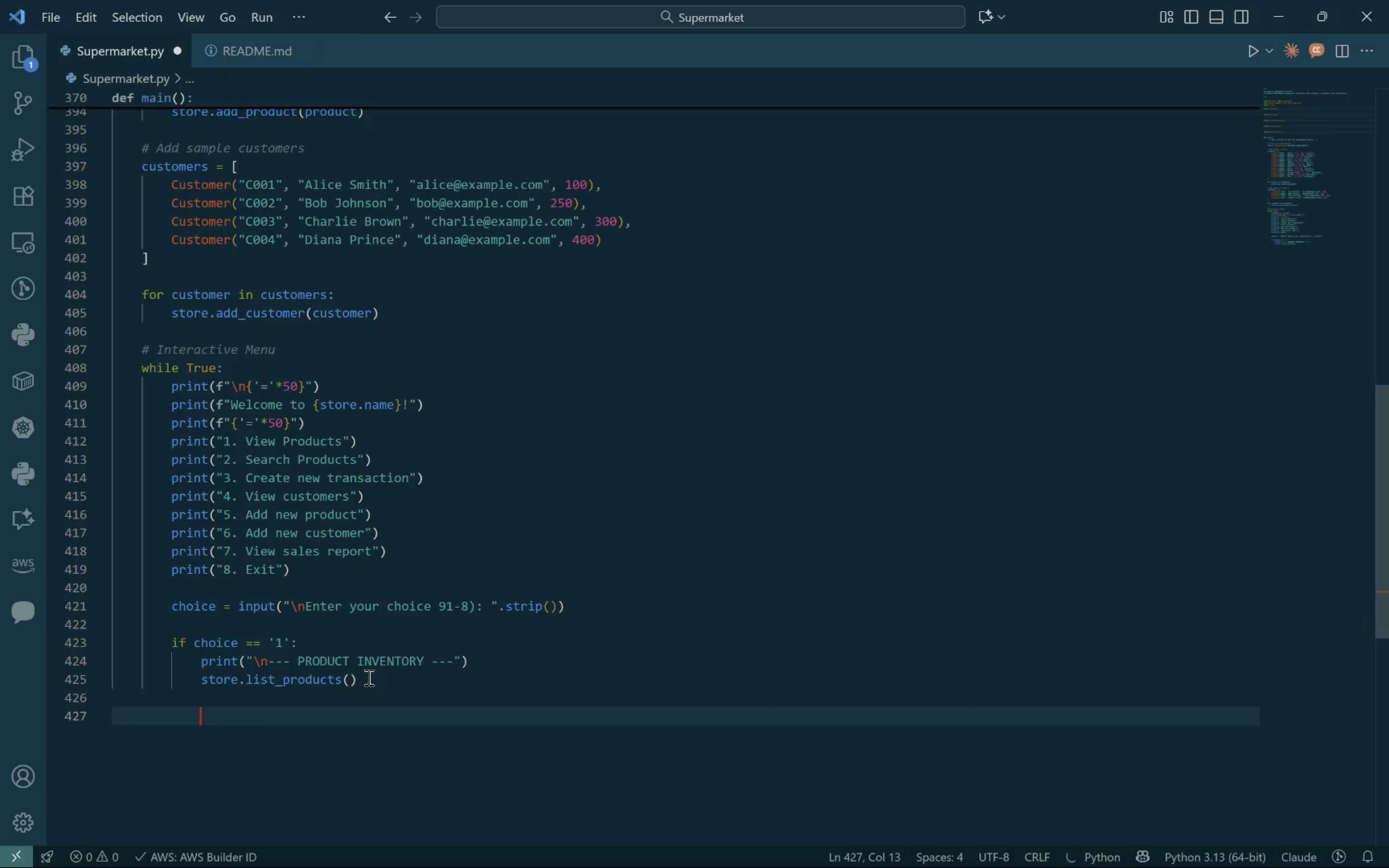 
key(Backspace)
type(elif)
key(Tab)
key(Tab)
 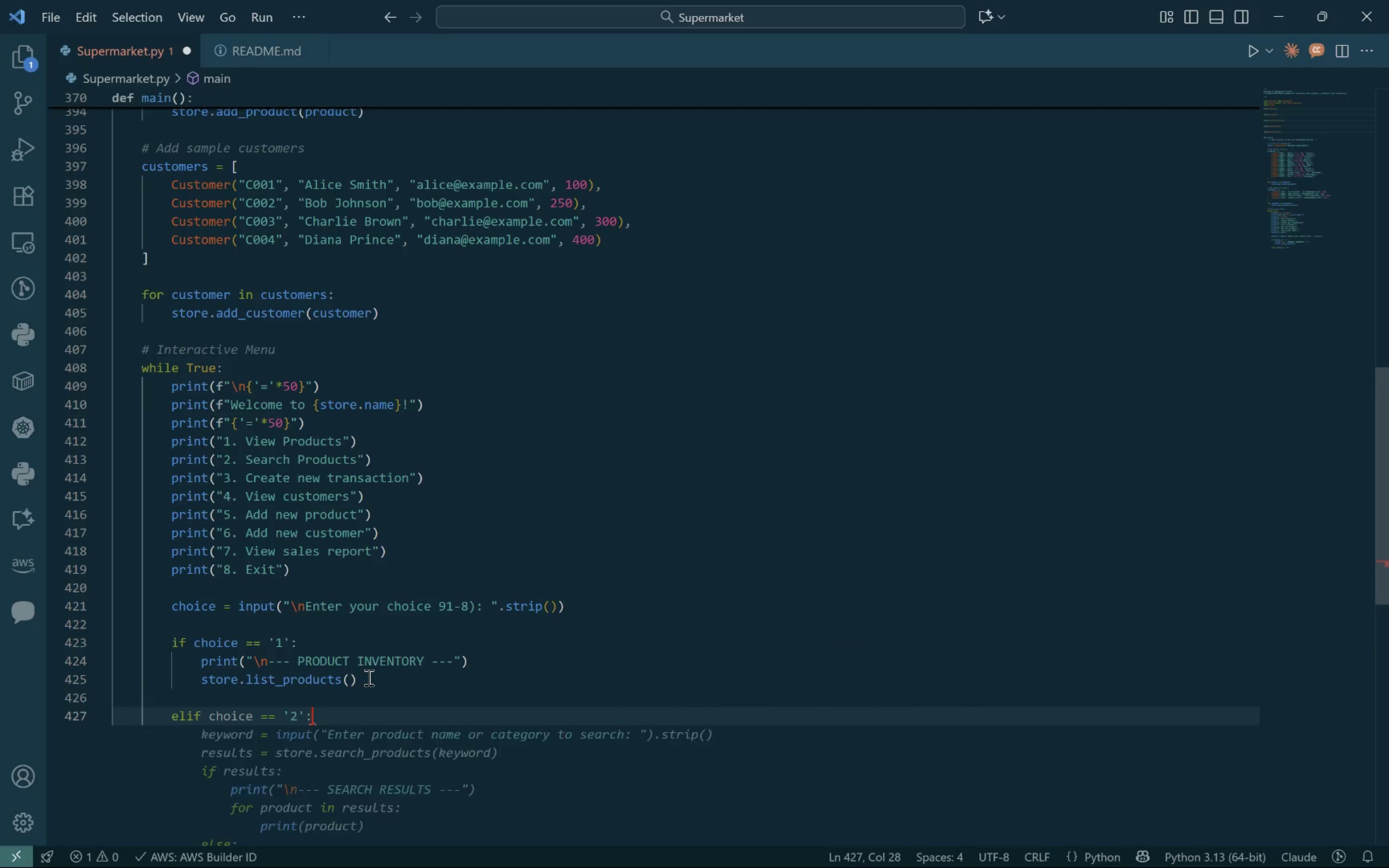 
key(Enter)
 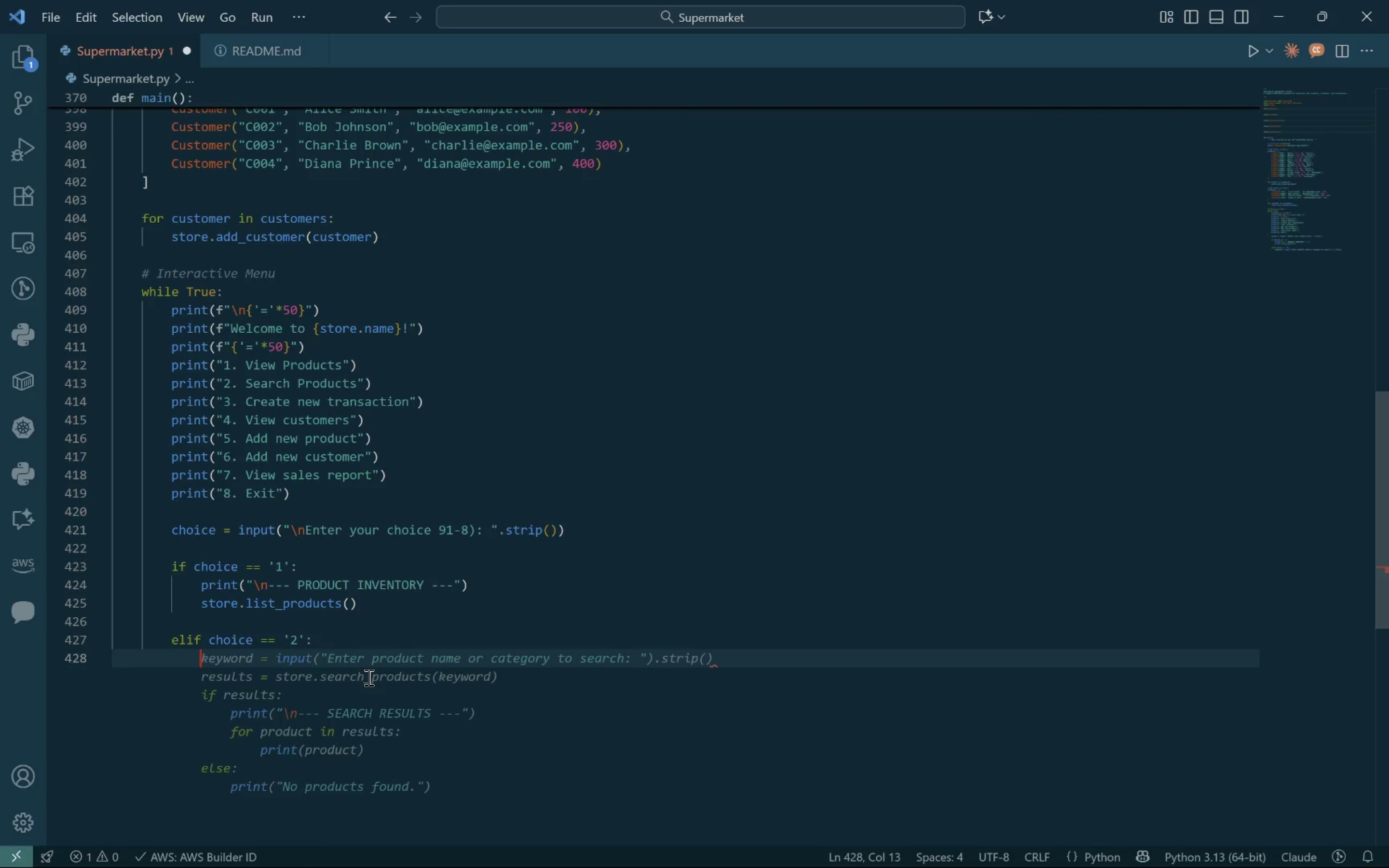 
wait(15.97)
 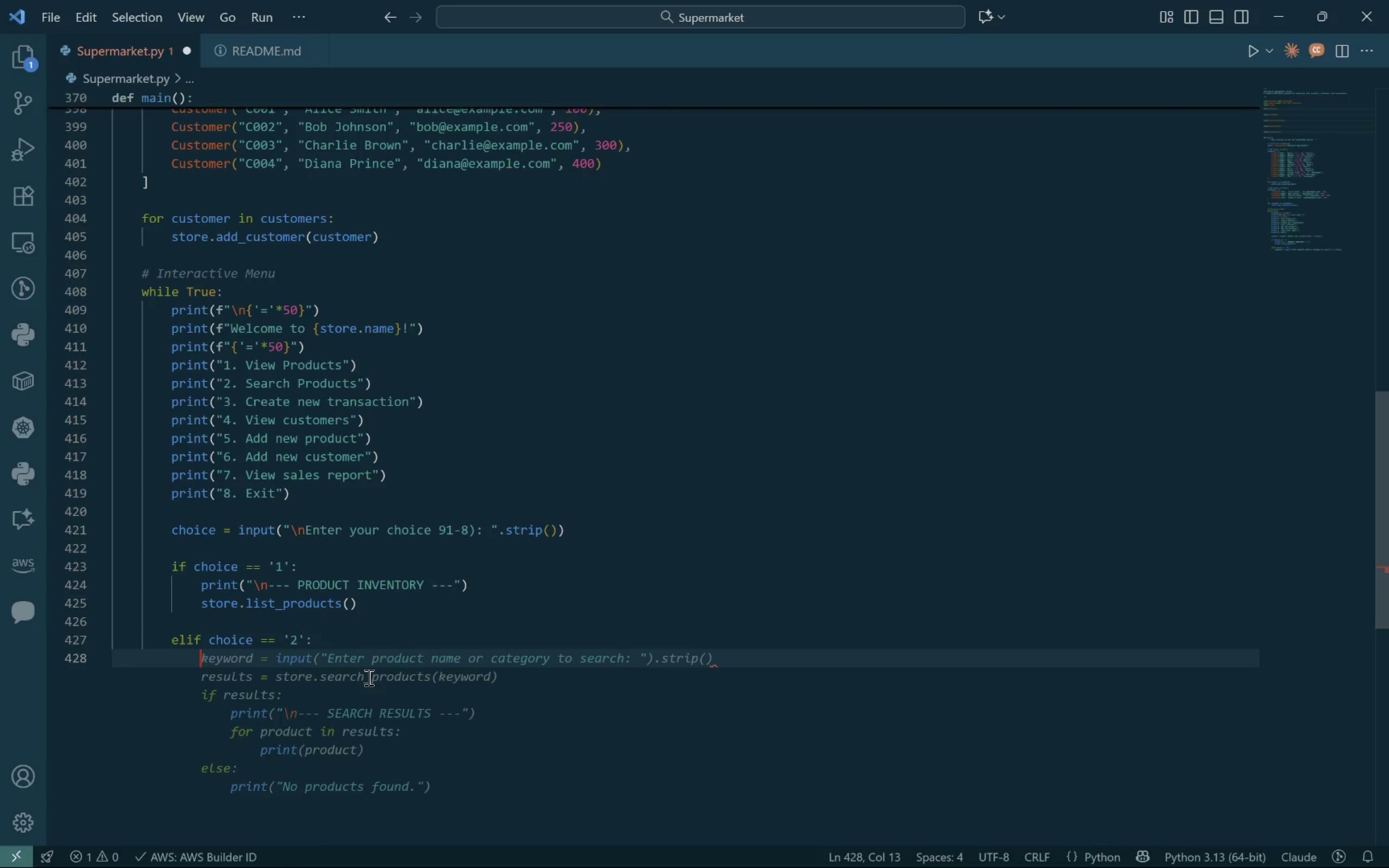 
key(Tab)
 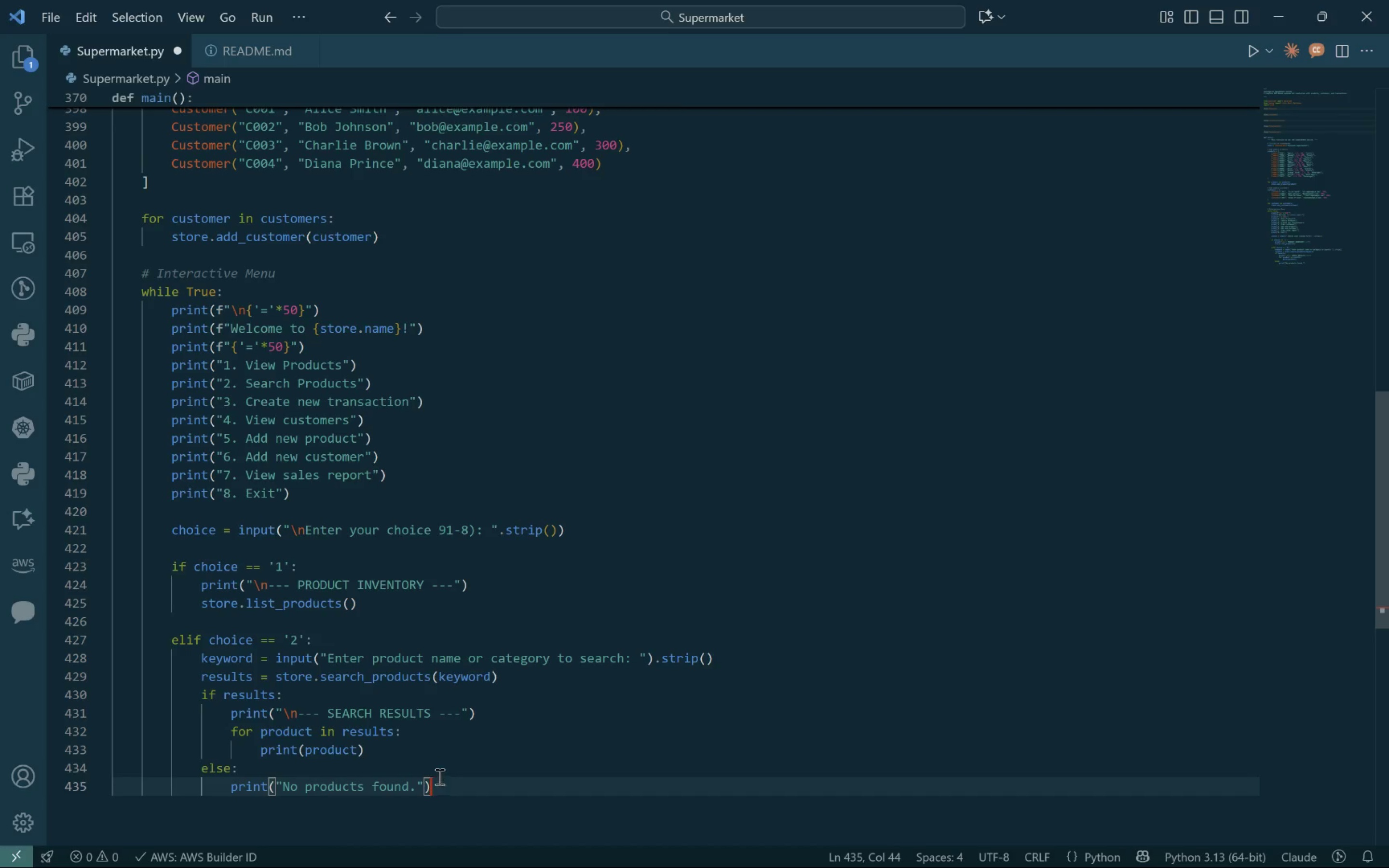 
wait(10.1)
 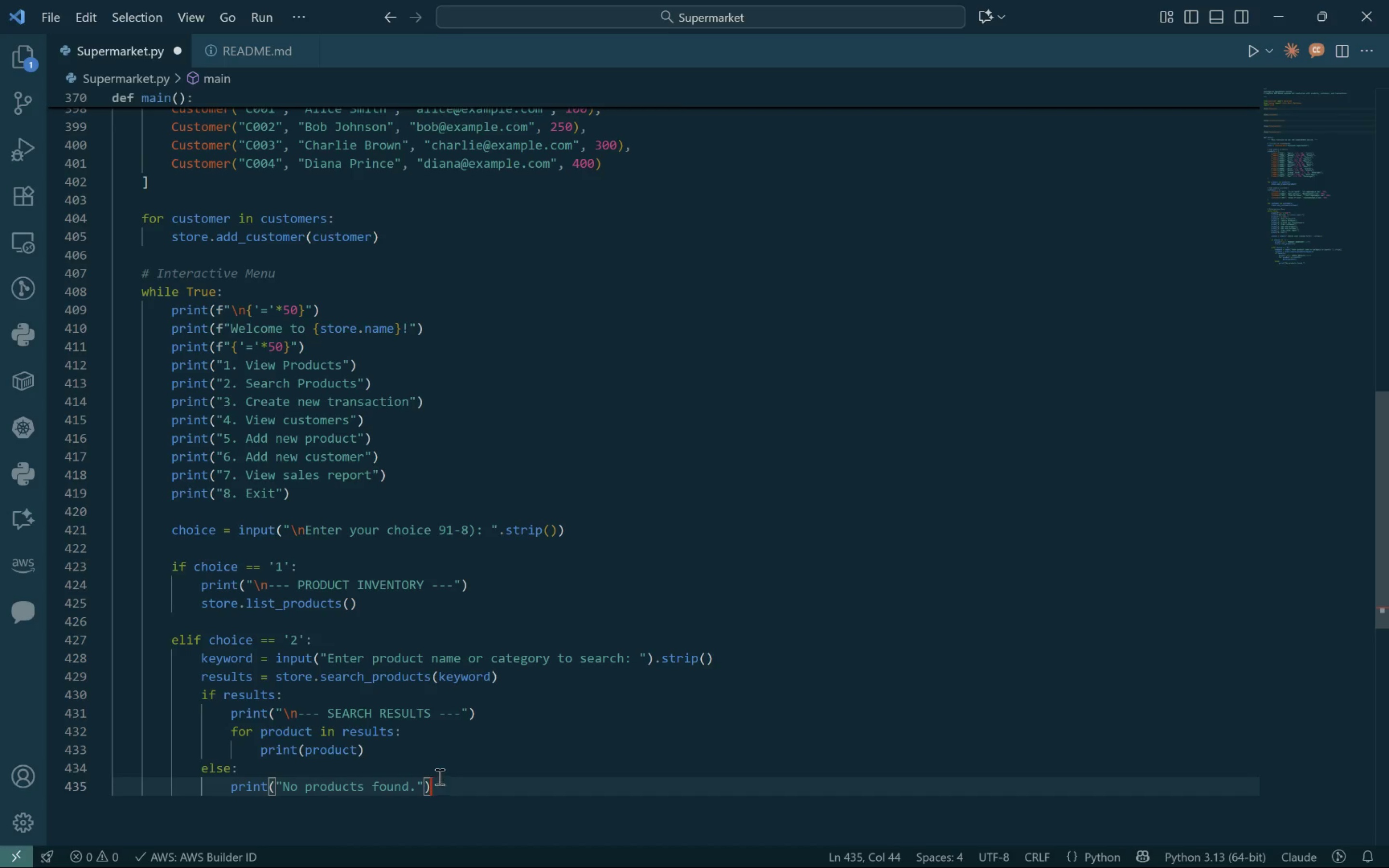 
key(Enter)
 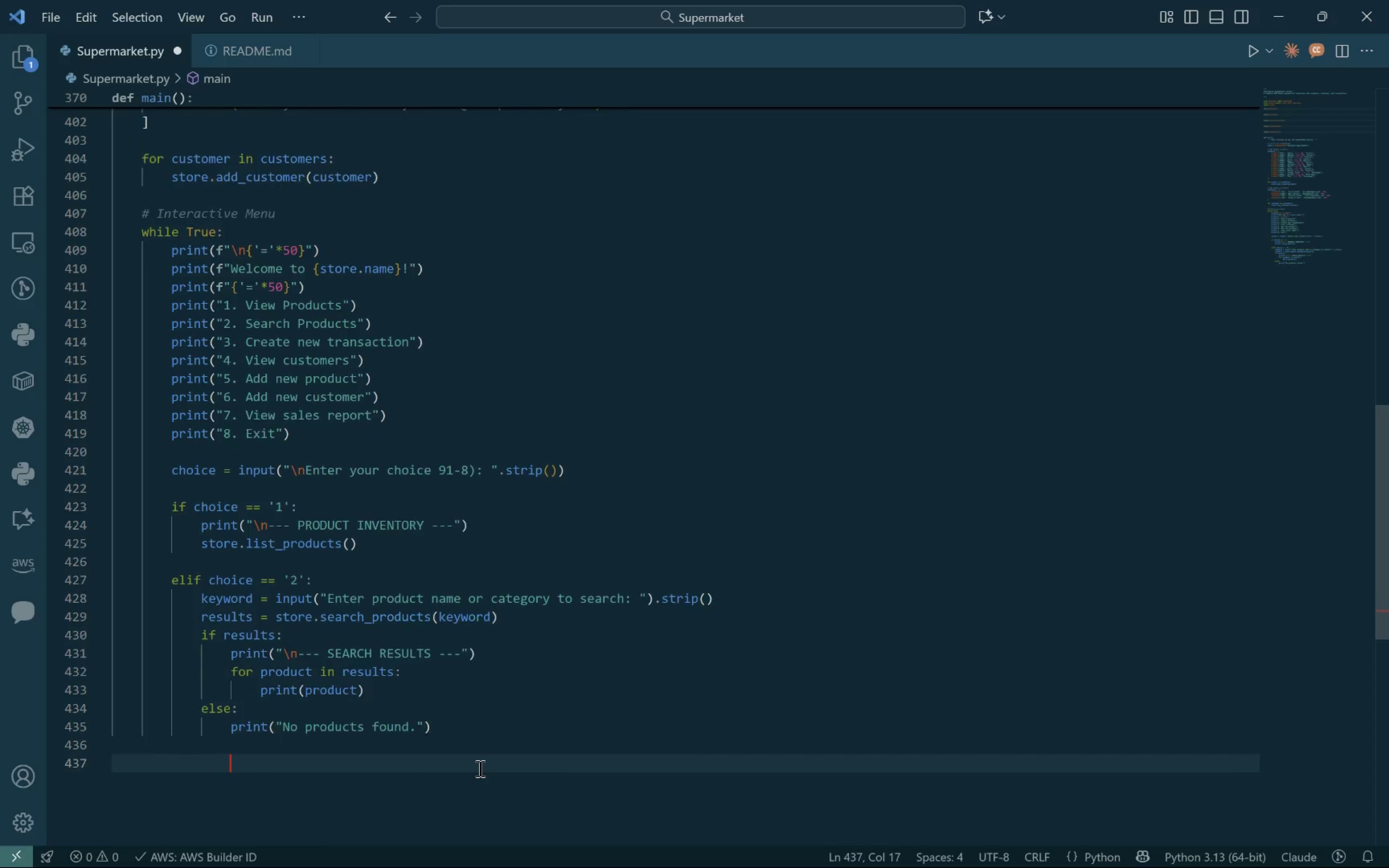 
key(Enter)
 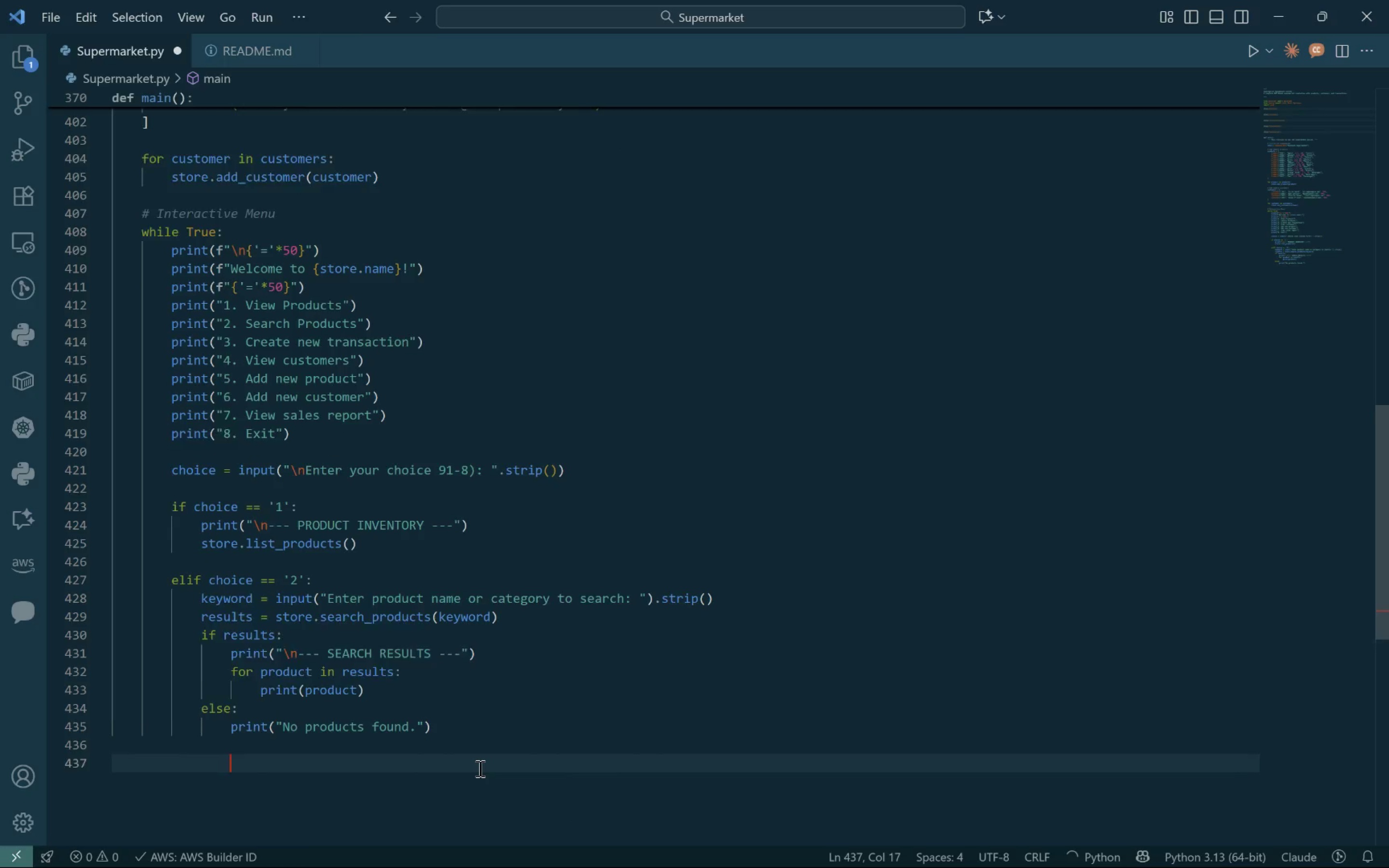 
key(Backspace)
 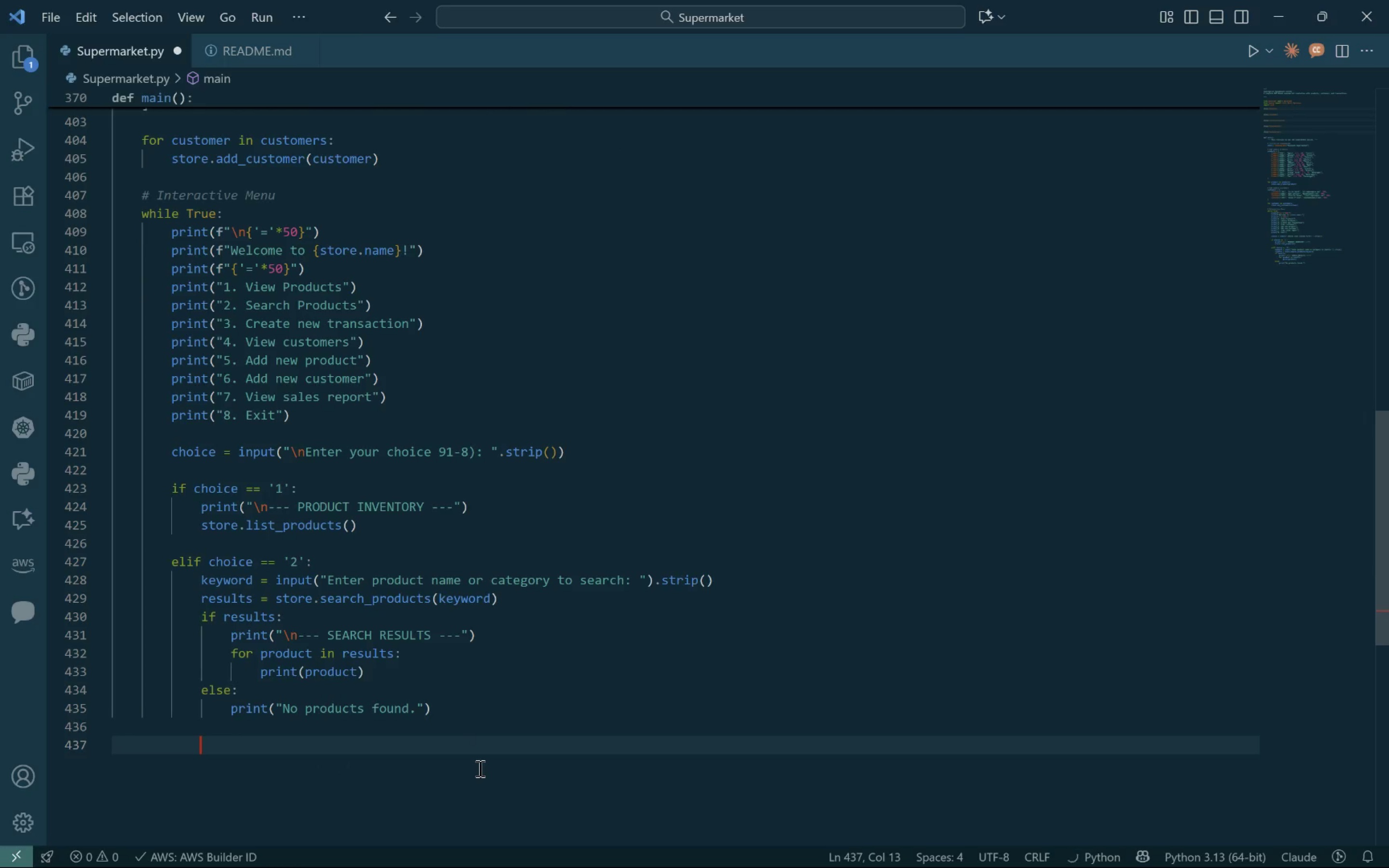 
key(Backspace)
 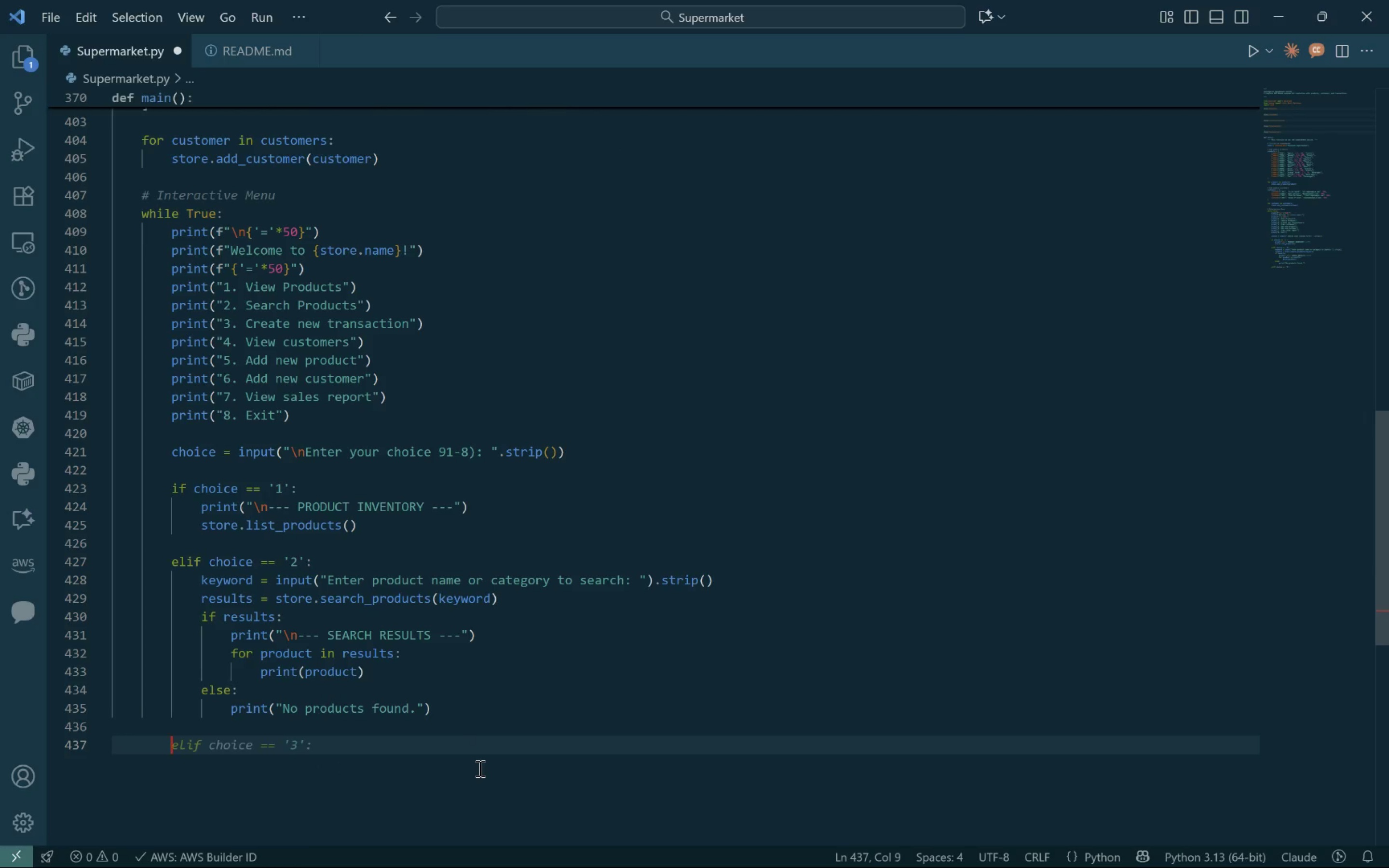 
key(Tab)
 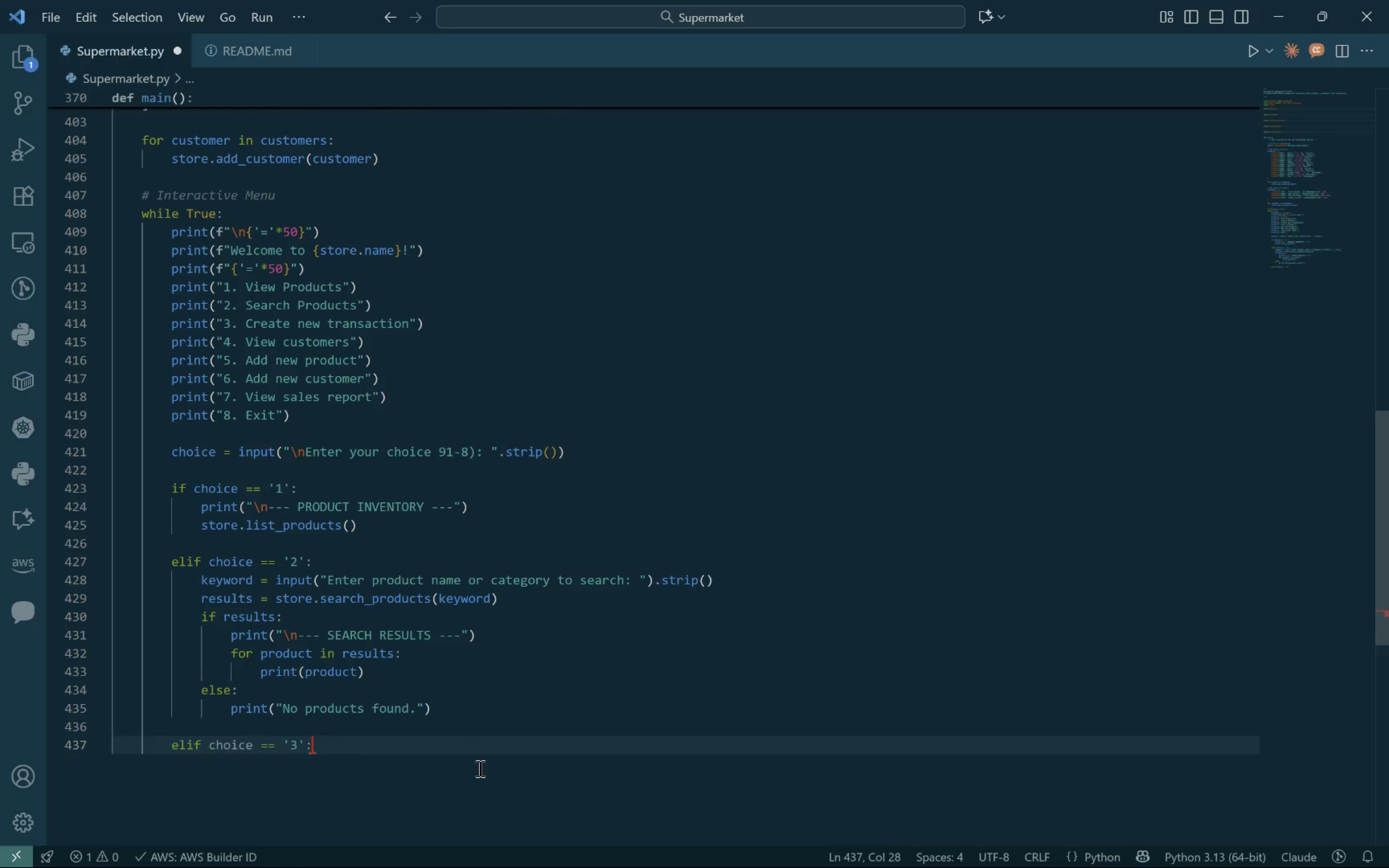 
key(Enter)
 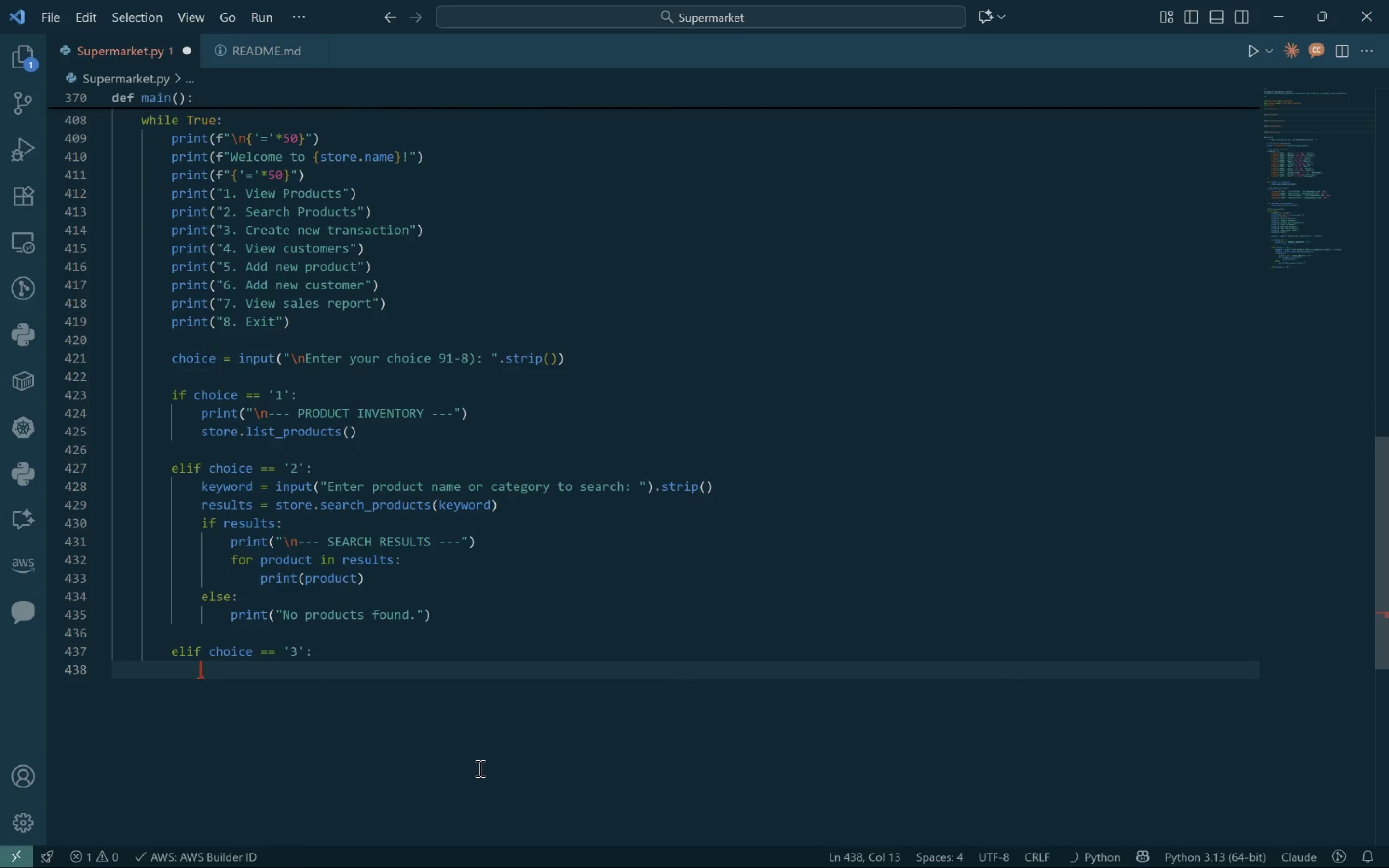 
type(custom)
 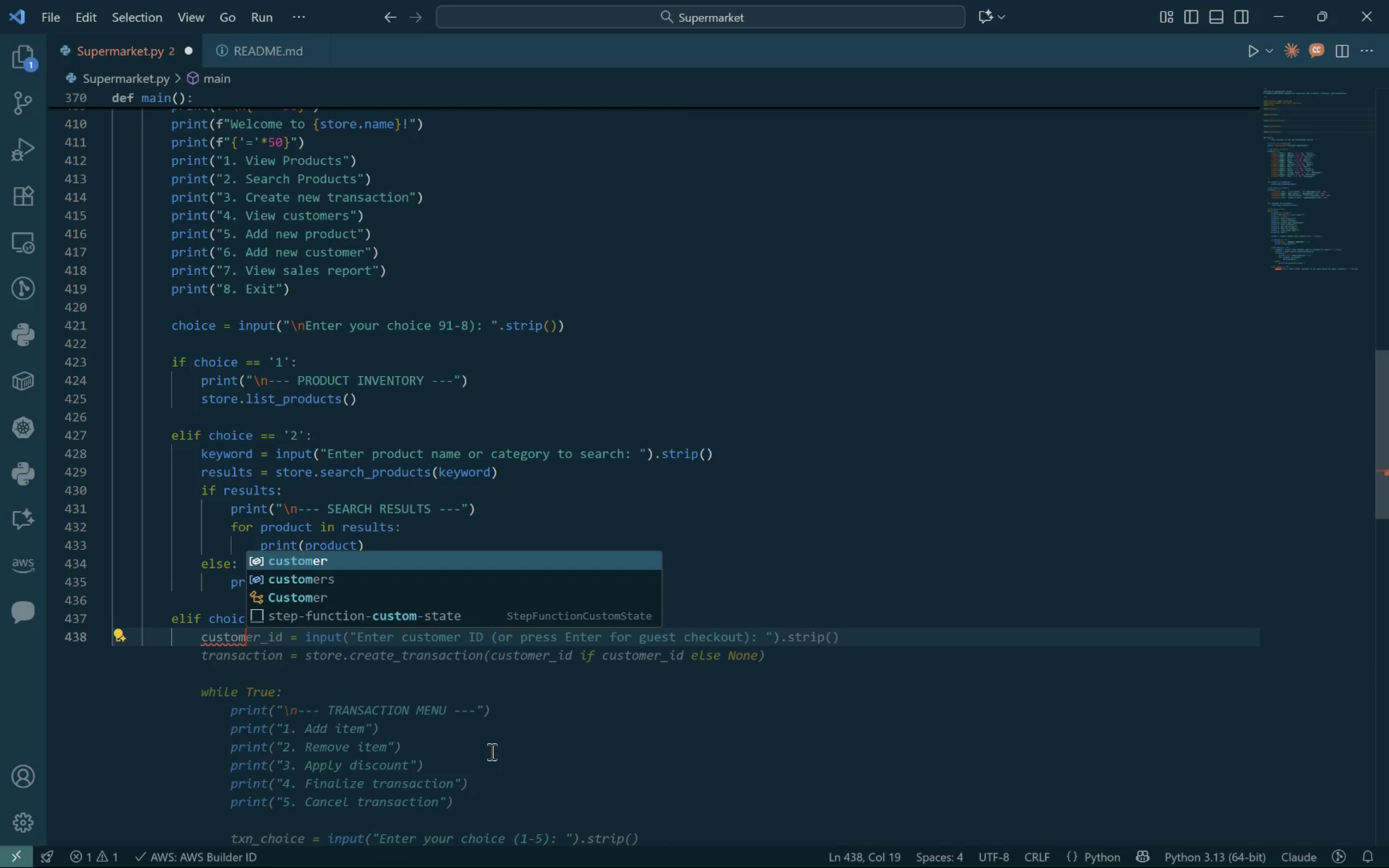 
wait(7.18)
 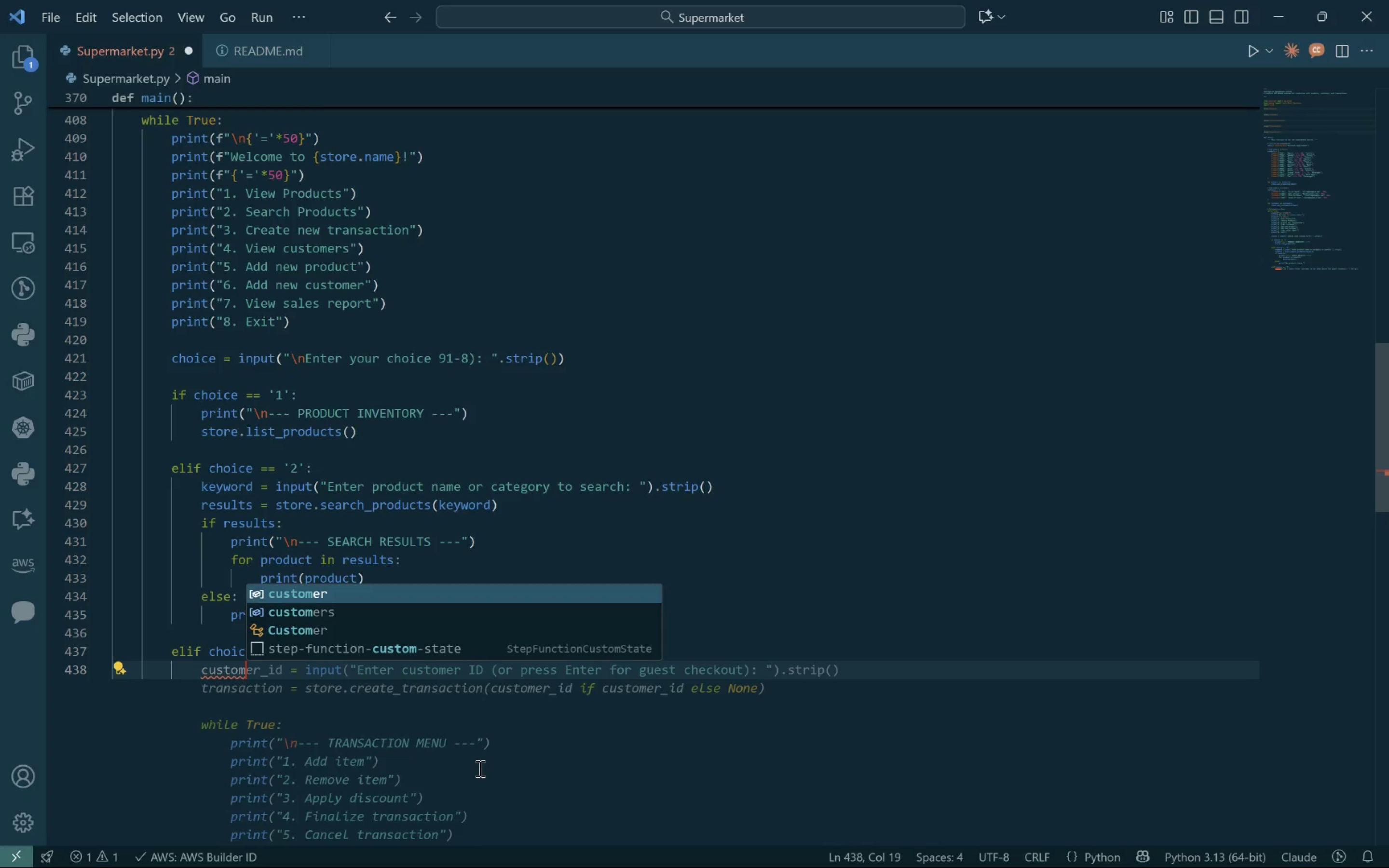 
key(Tab)
 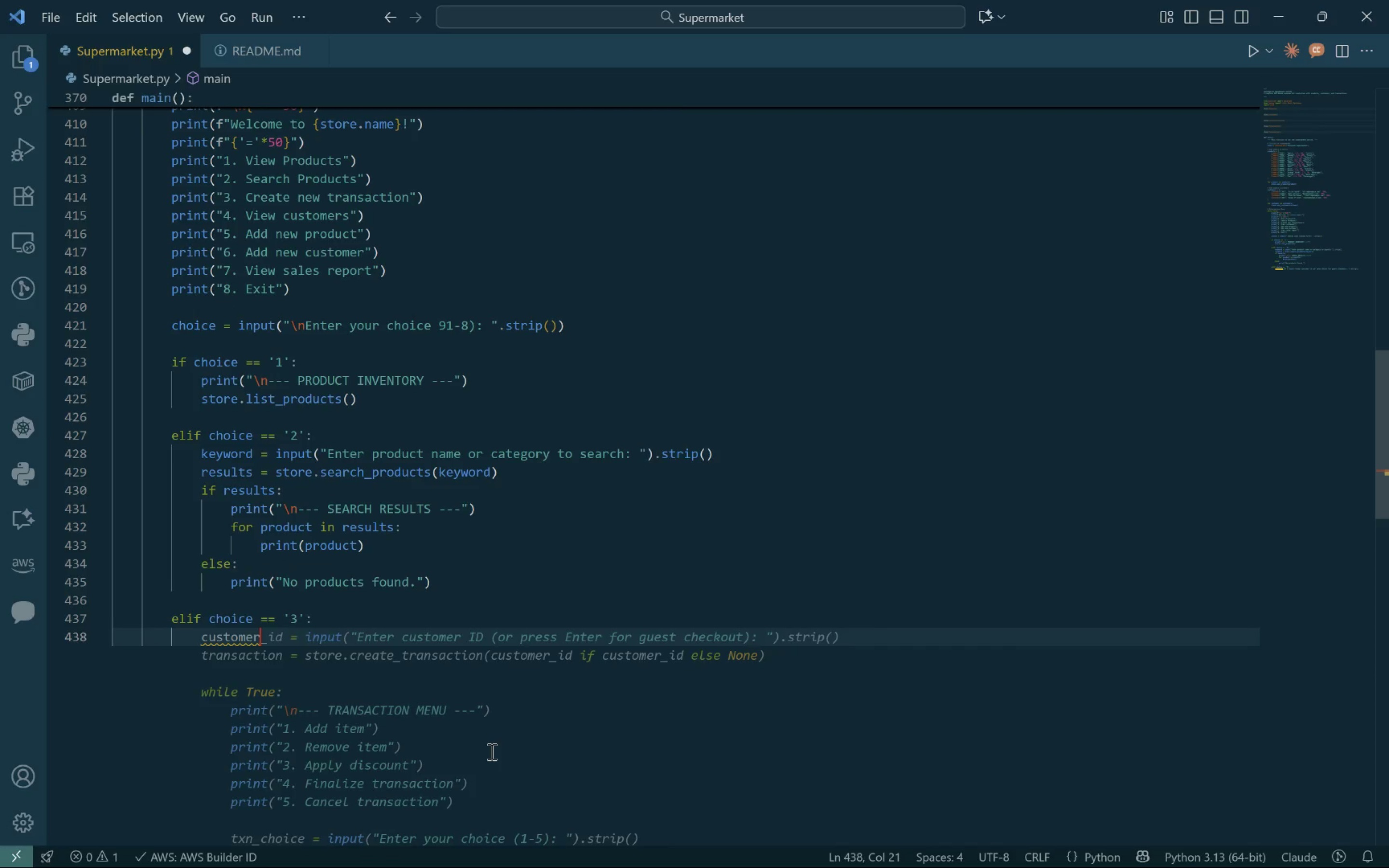 
key(Tab)
 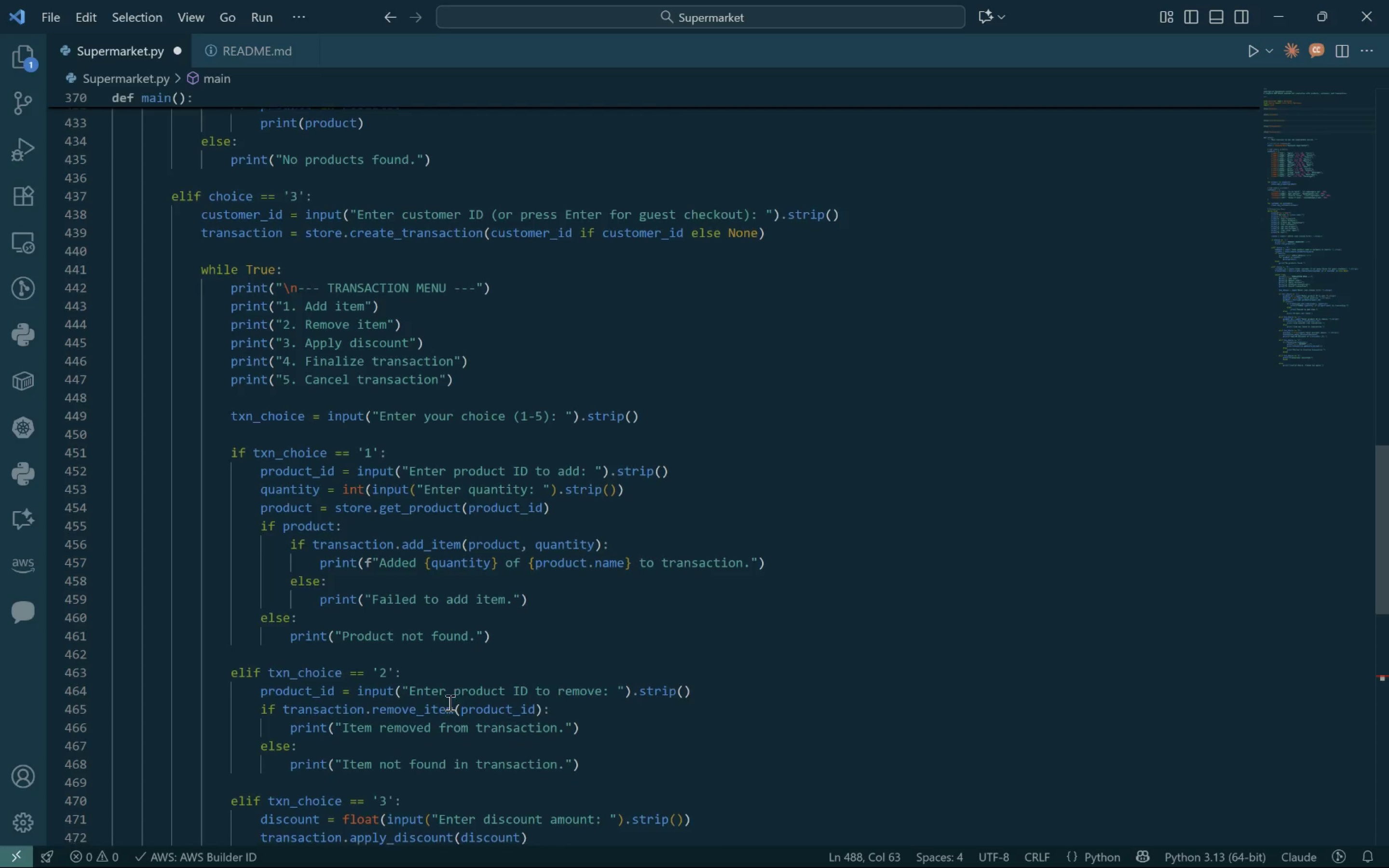 
key(Control+Z)
 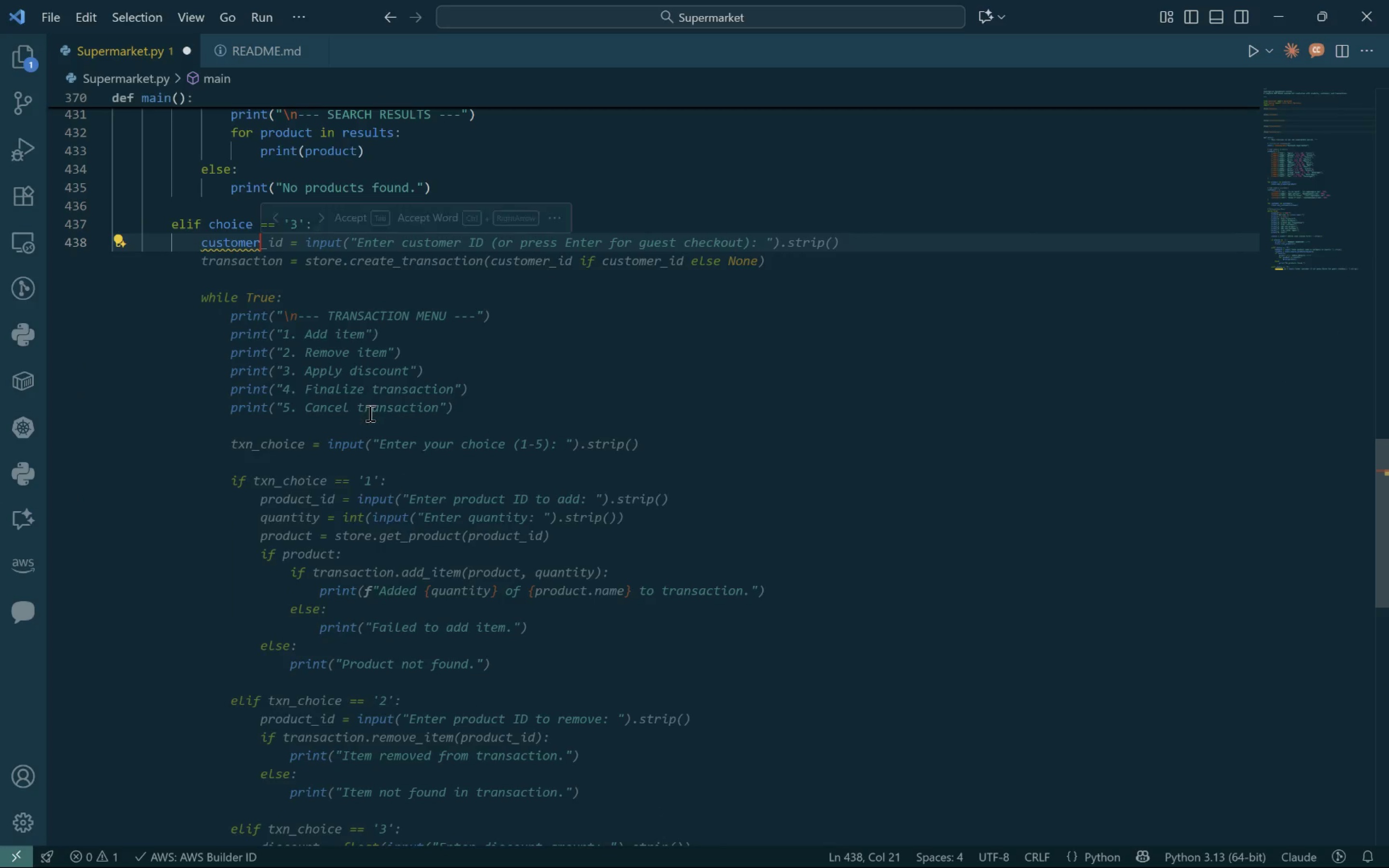 
hold_key(key=ShiftLeft, duration=0.49)
 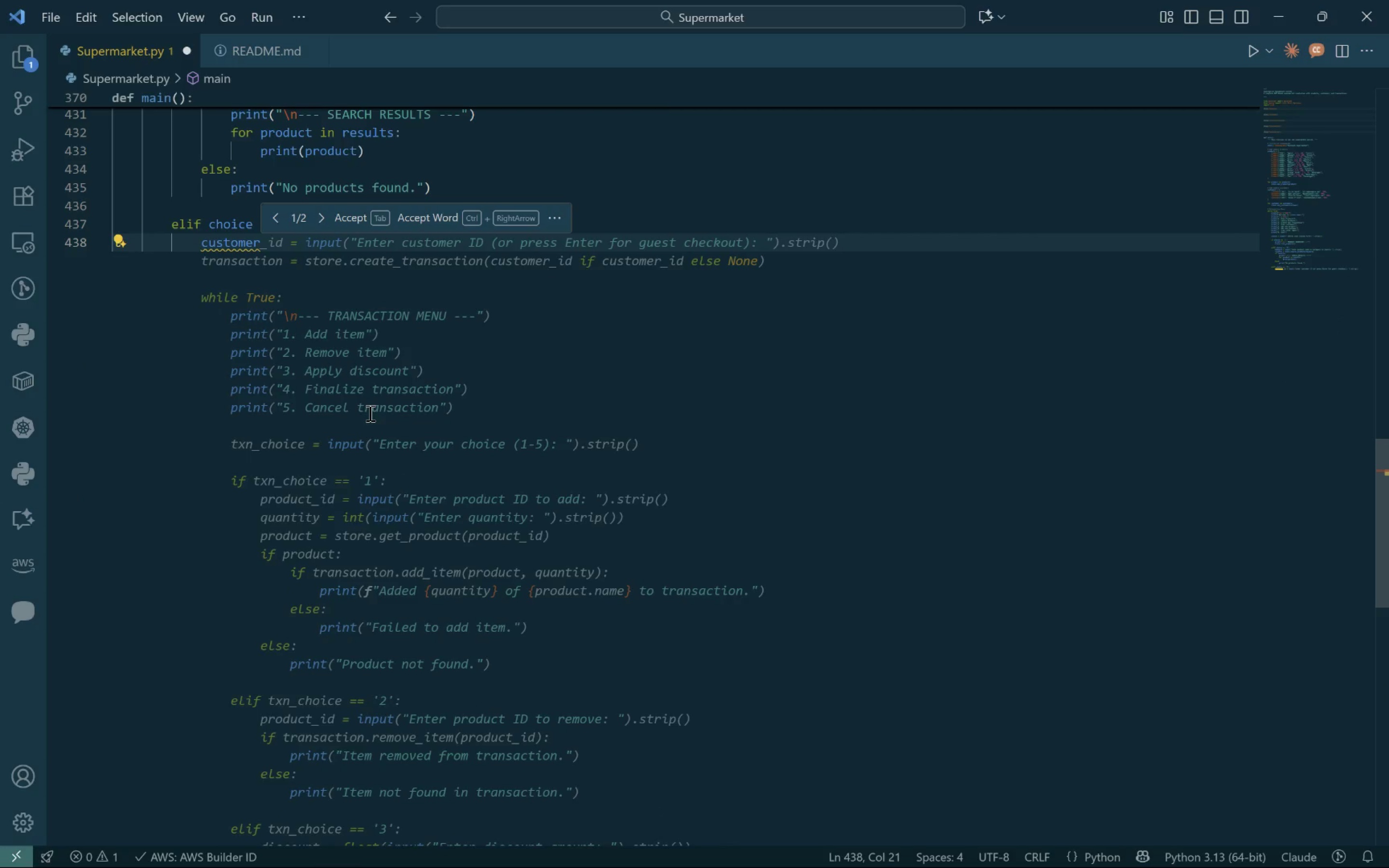 
key(Control+ArrowRight)
 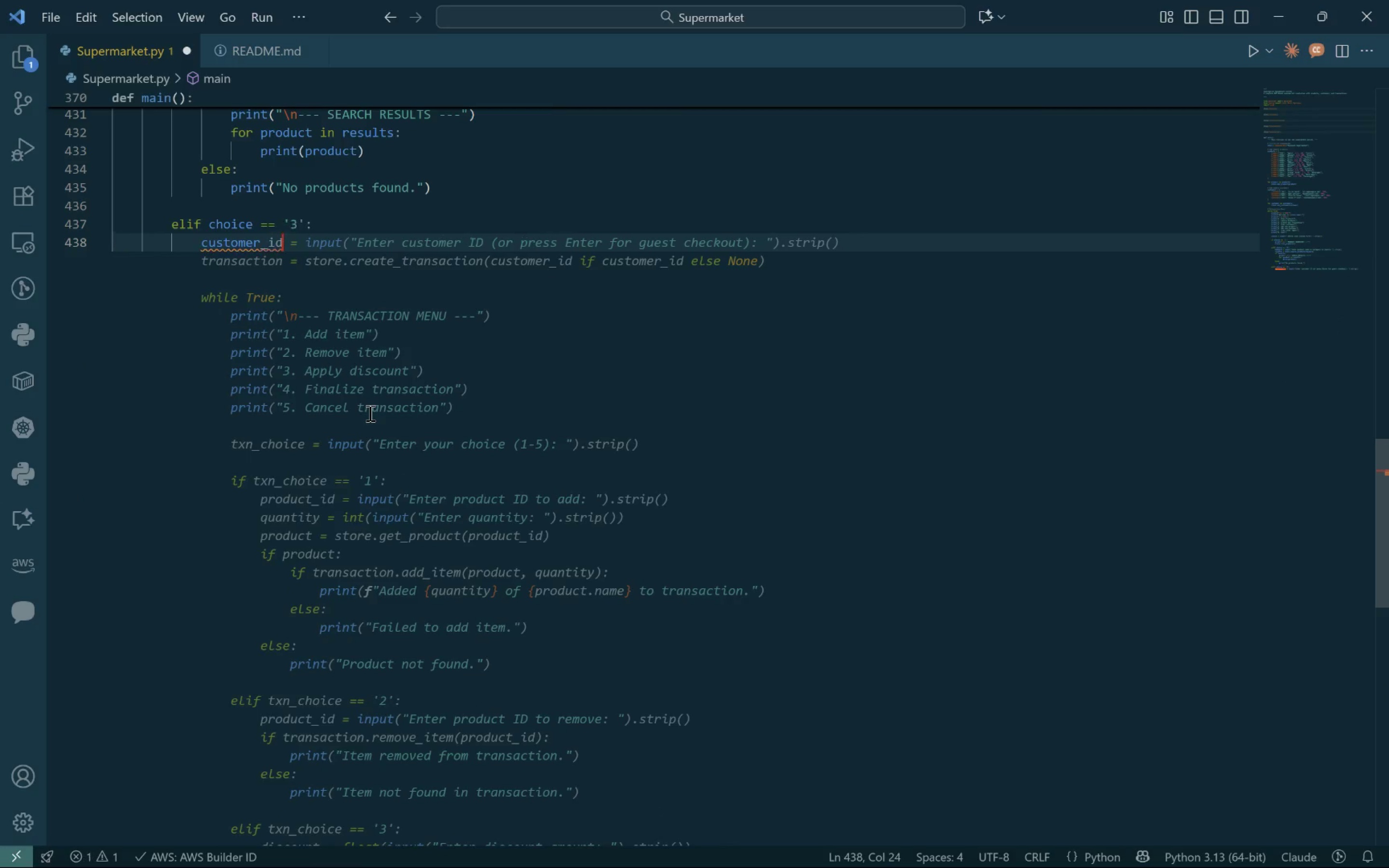 
key(Control+ArrowRight)
 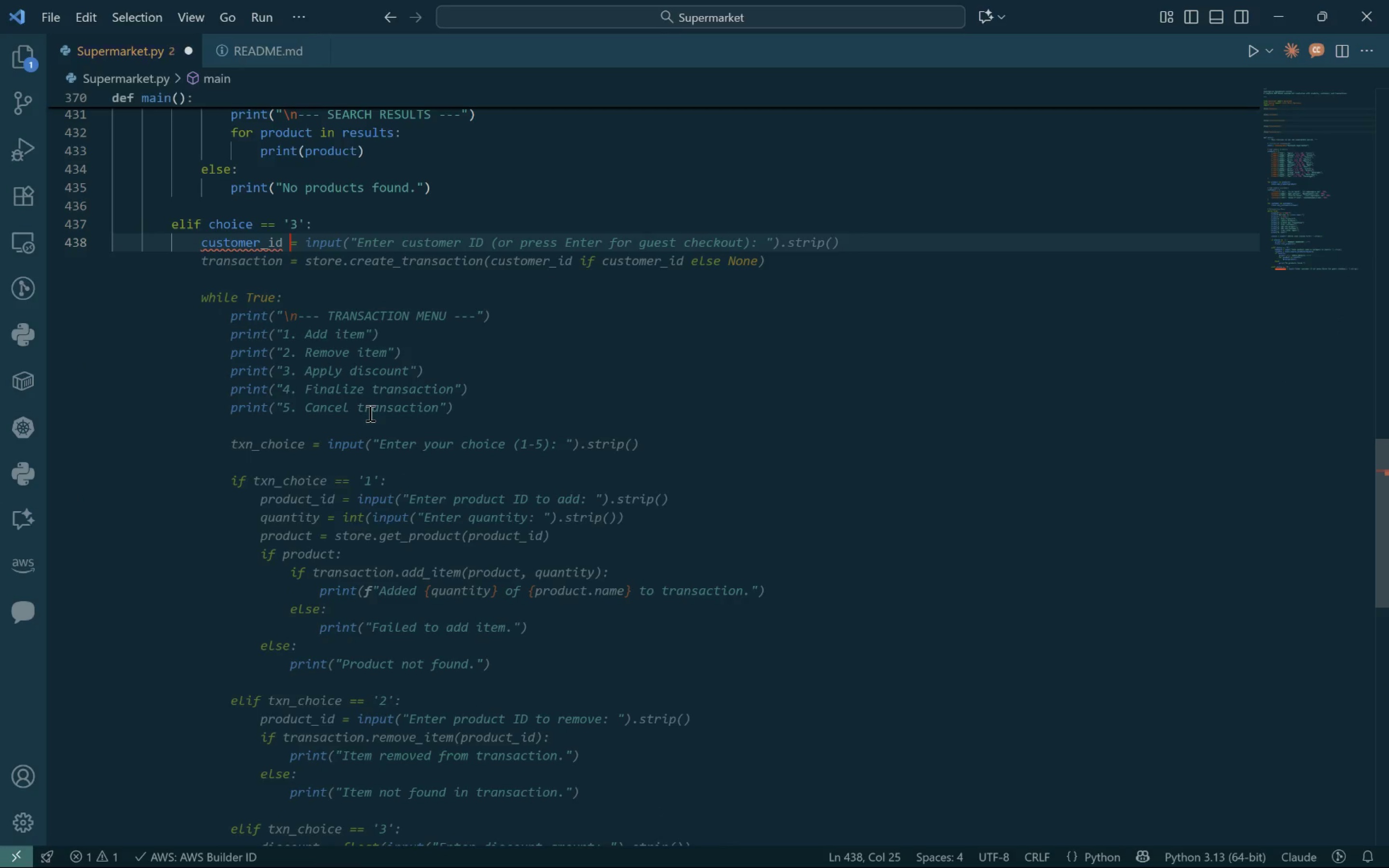 
hold_key(key=ArrowRight, duration=1.52)
 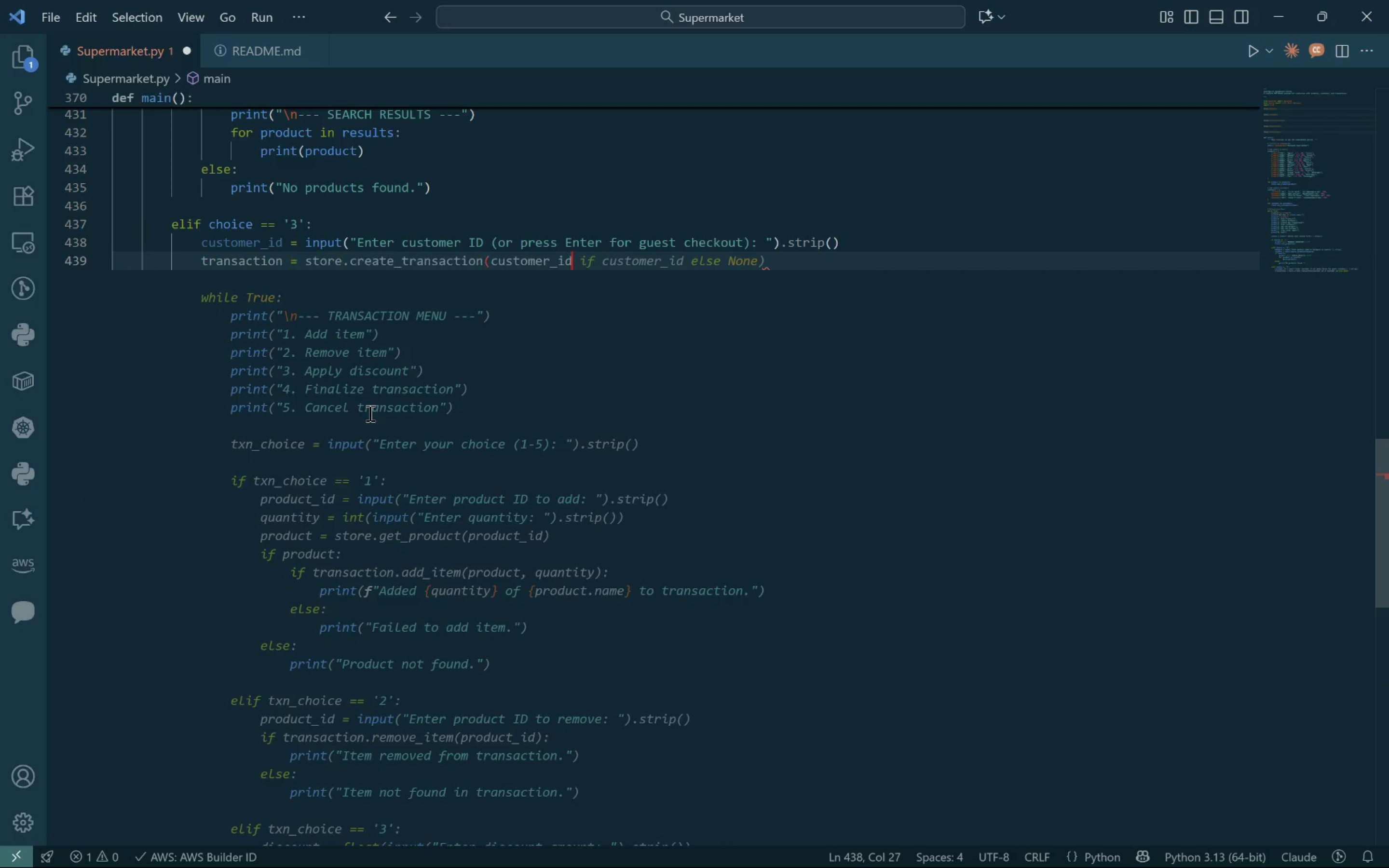 
key(Control+ArrowRight)
 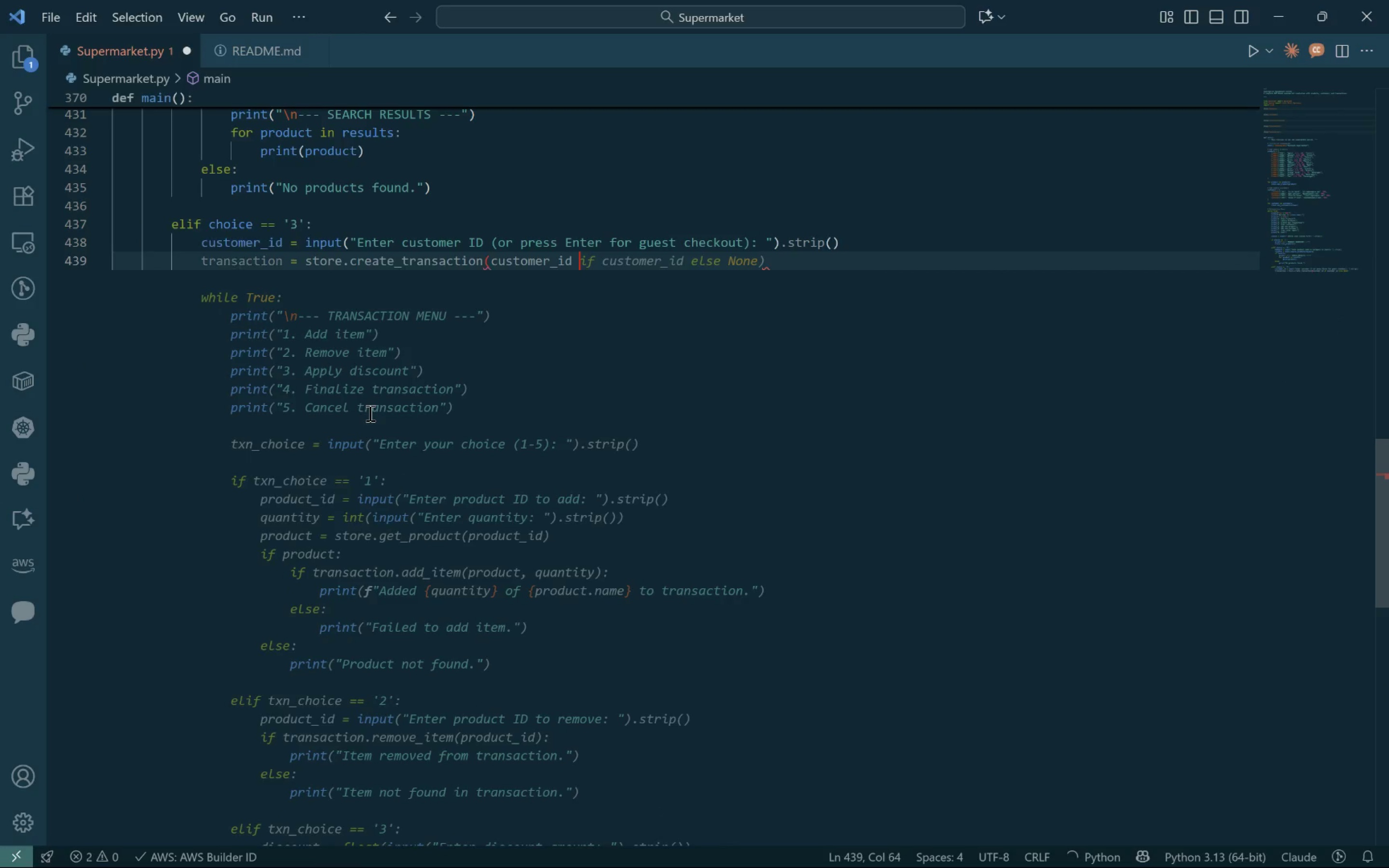 
key(Control+ArrowRight)
 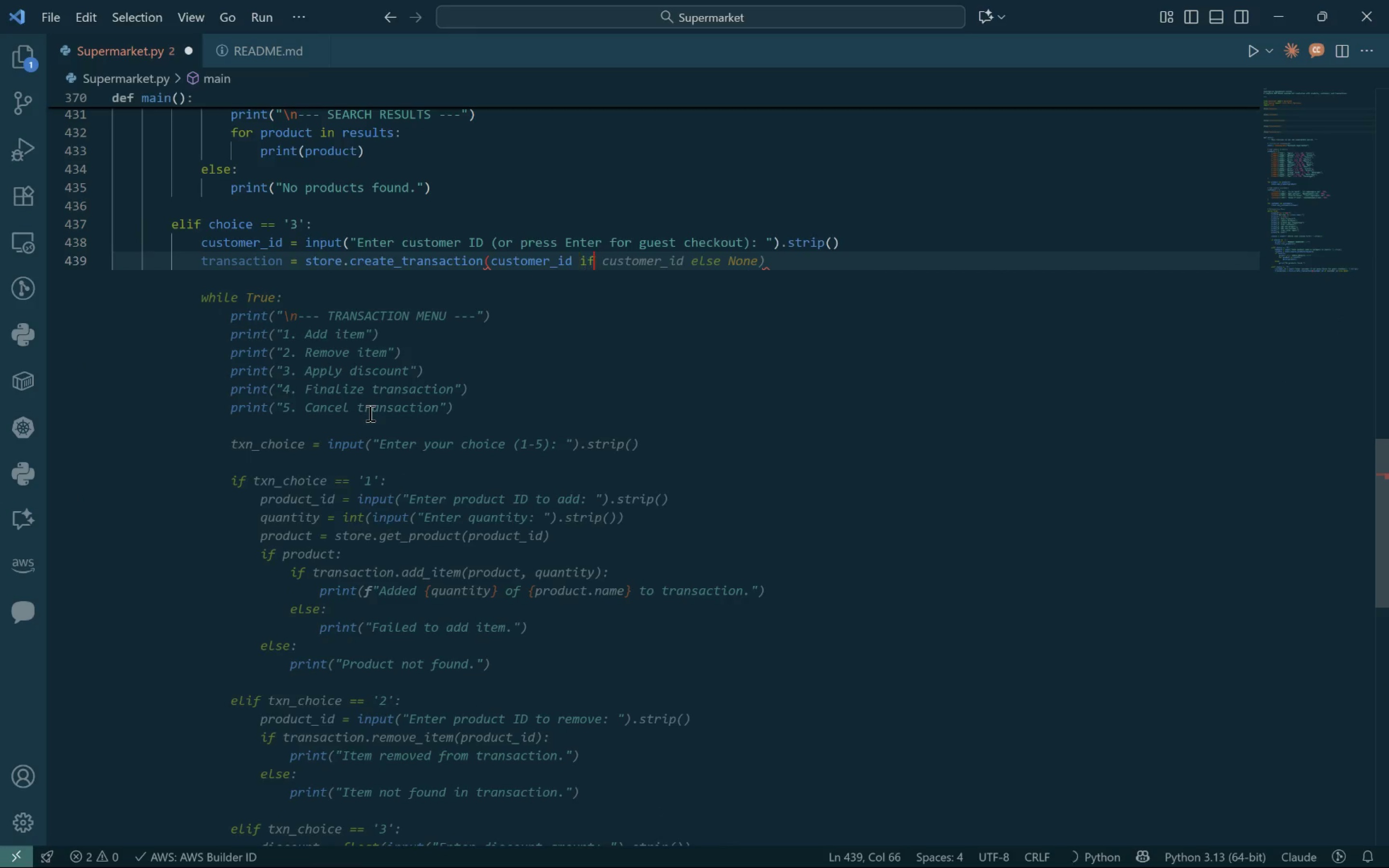 
key(Control+ArrowRight)
 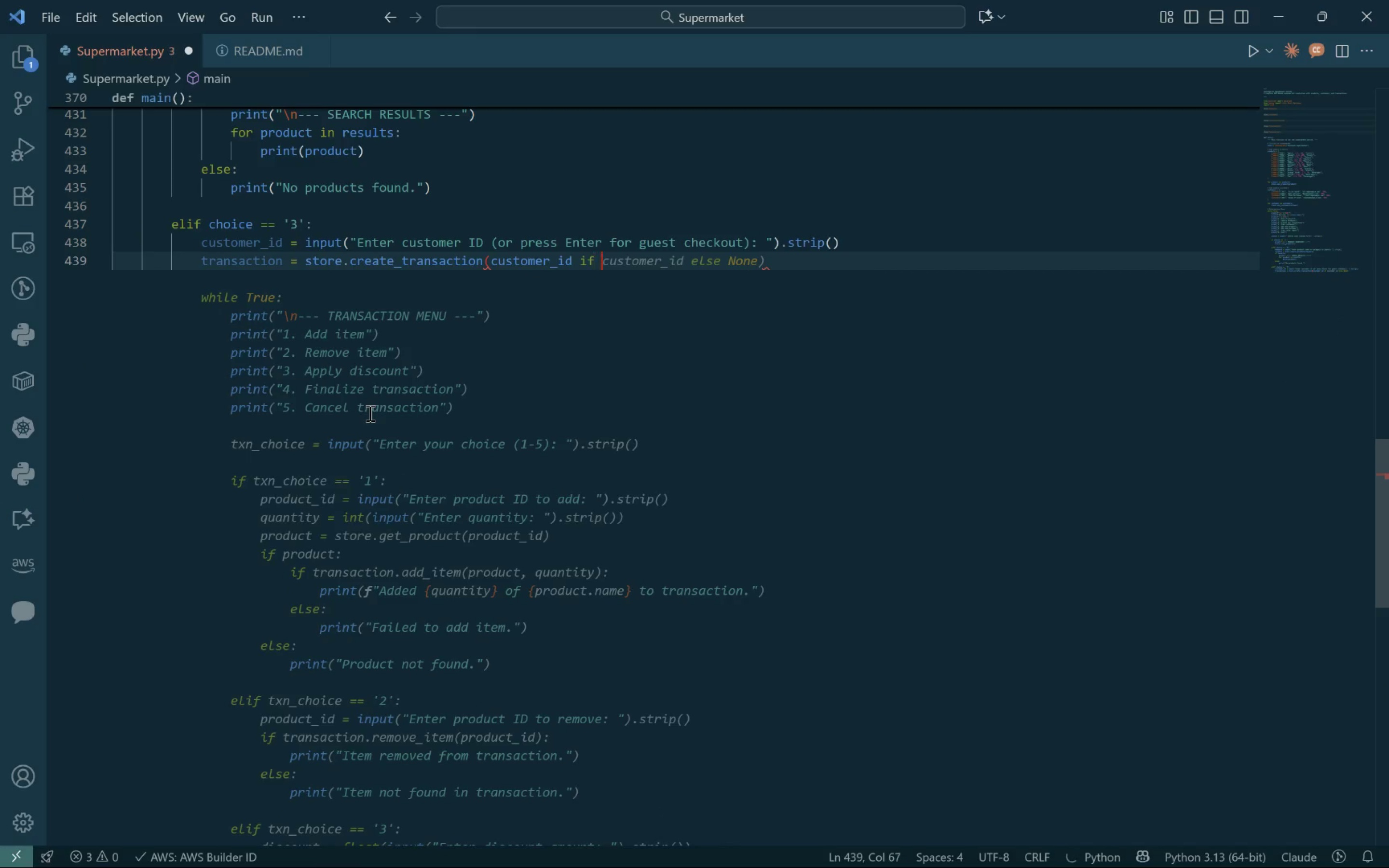 
key(Control+ArrowRight)
 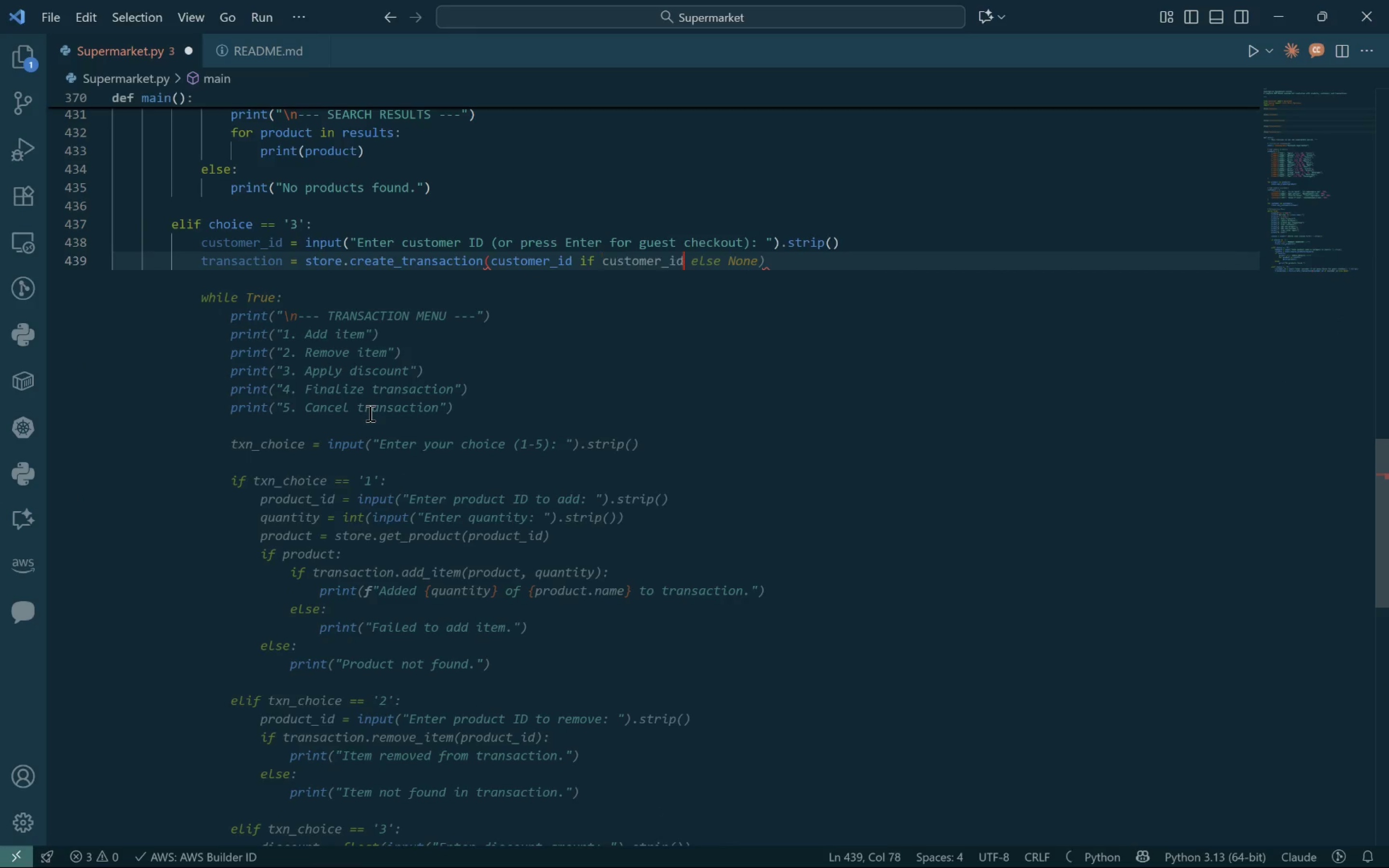 
key(Control+ArrowRight)
 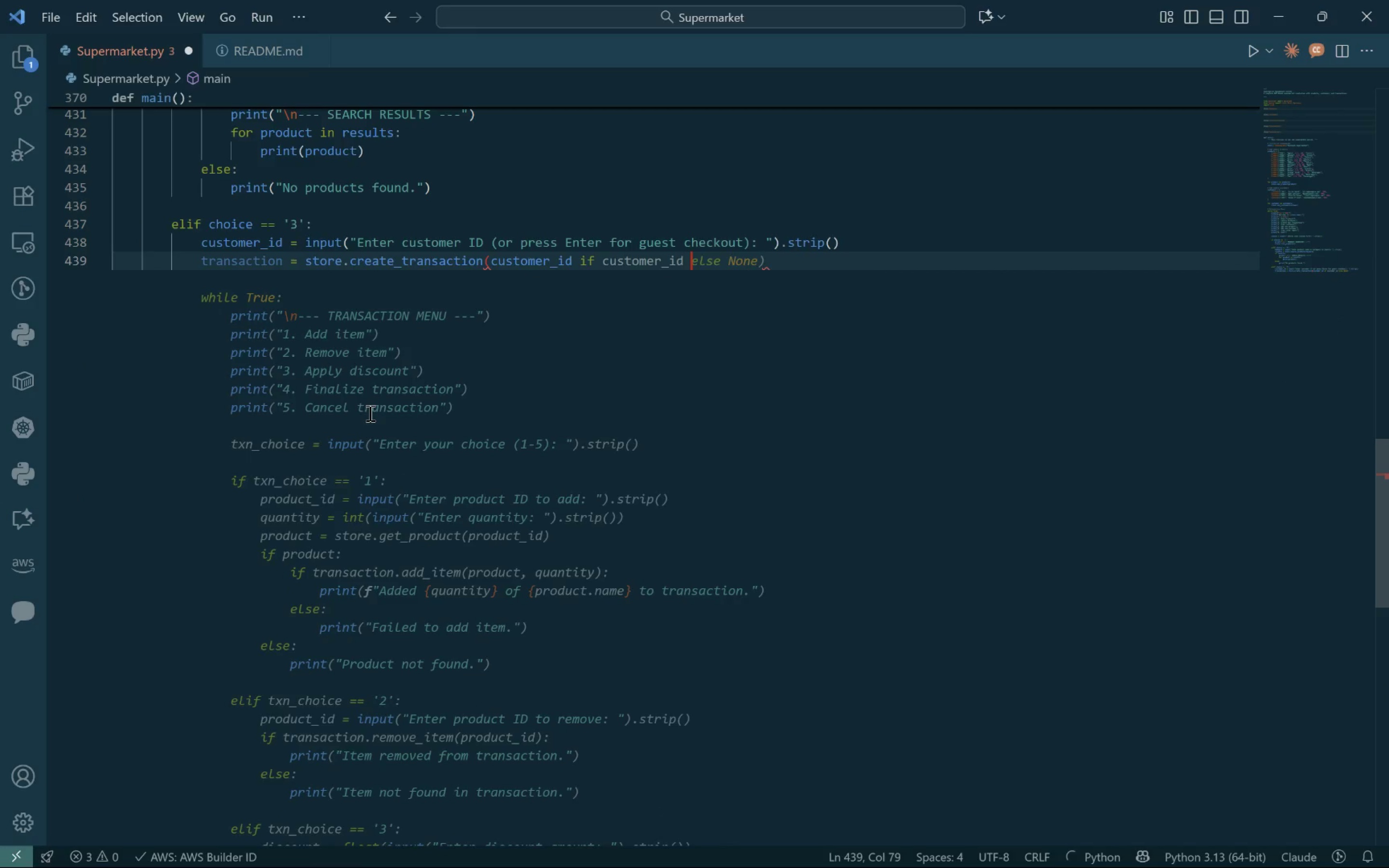 
key(Control+ArrowRight)
 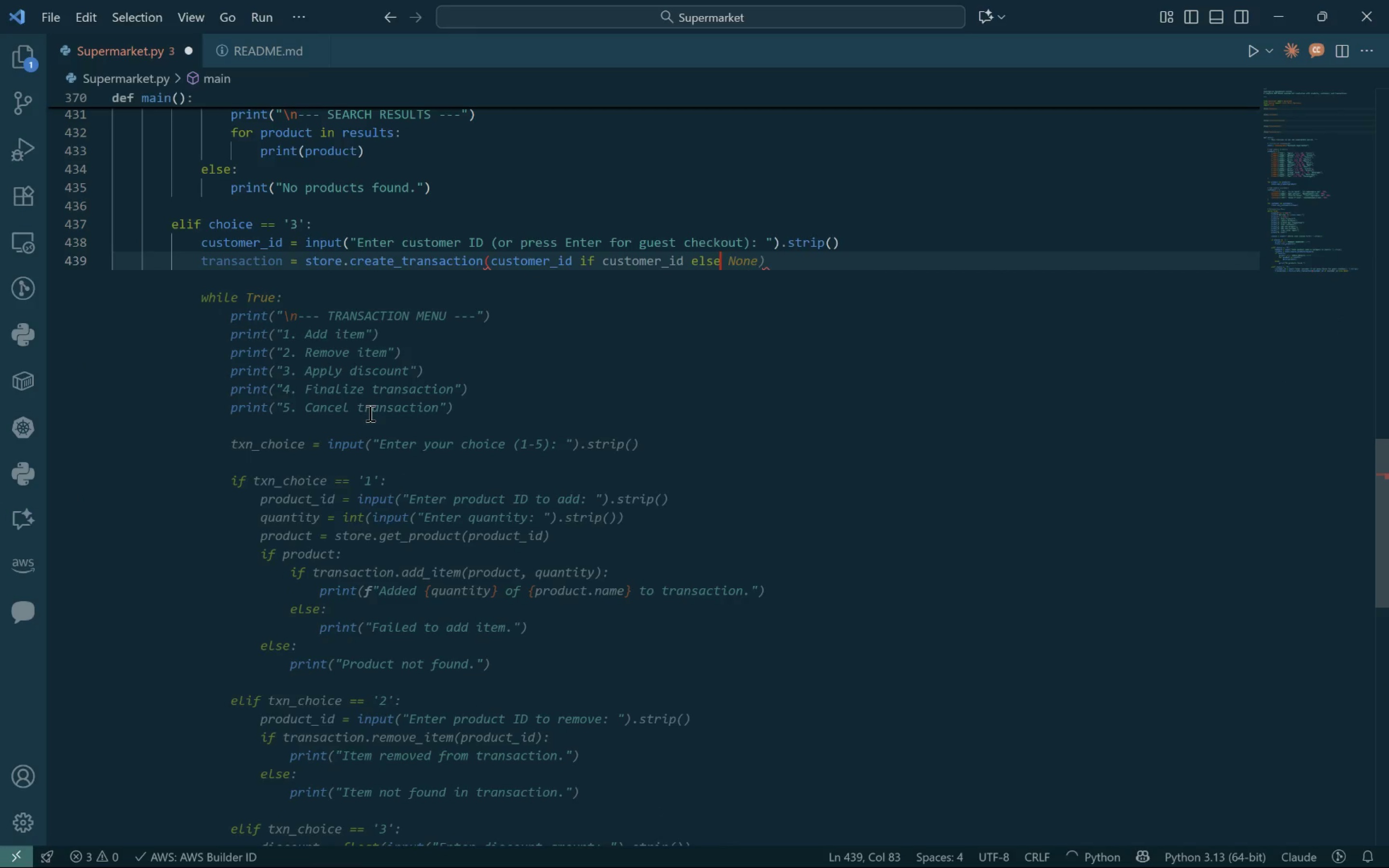 
key(Control+ArrowRight)
 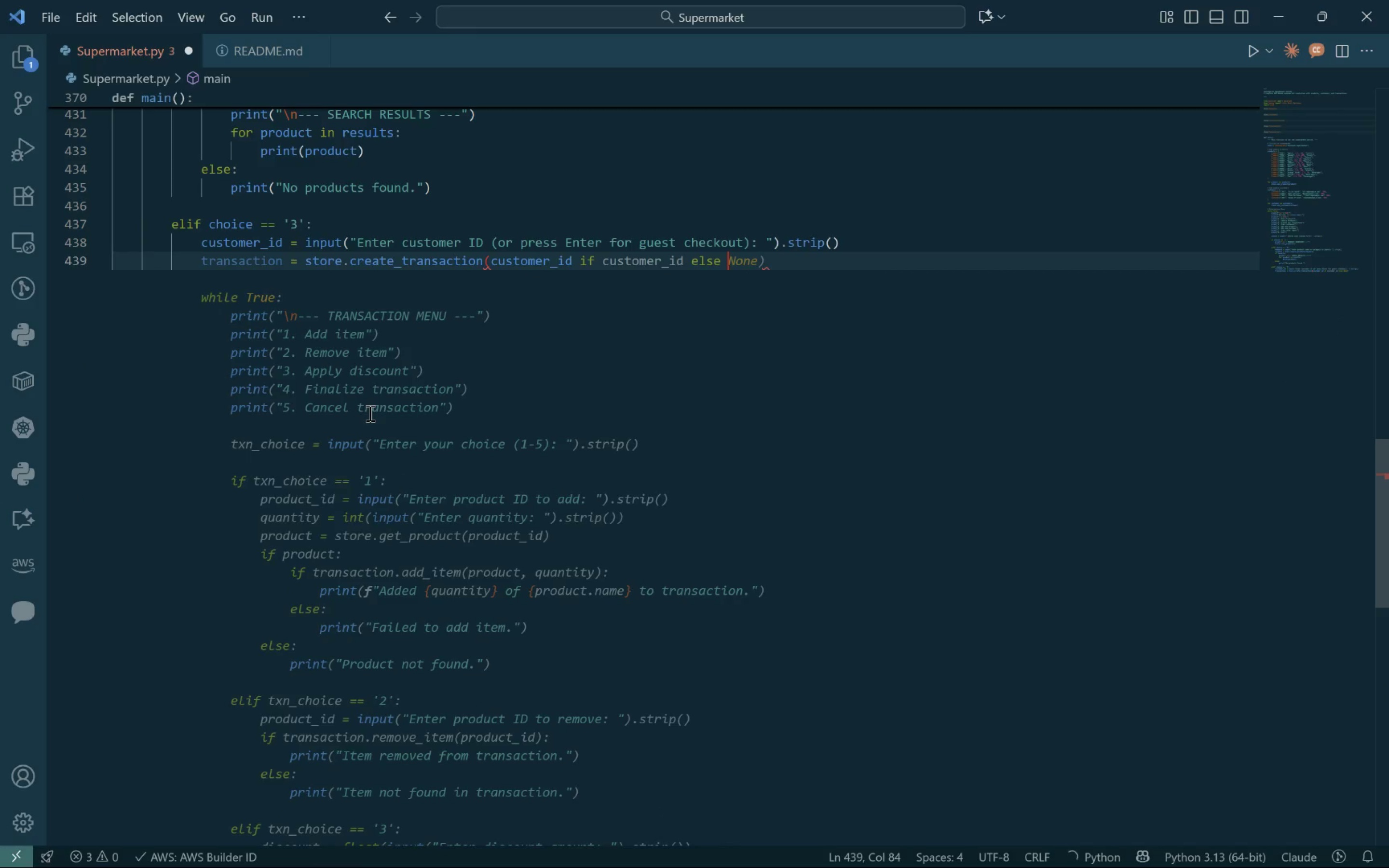 
key(Control+ArrowRight)
 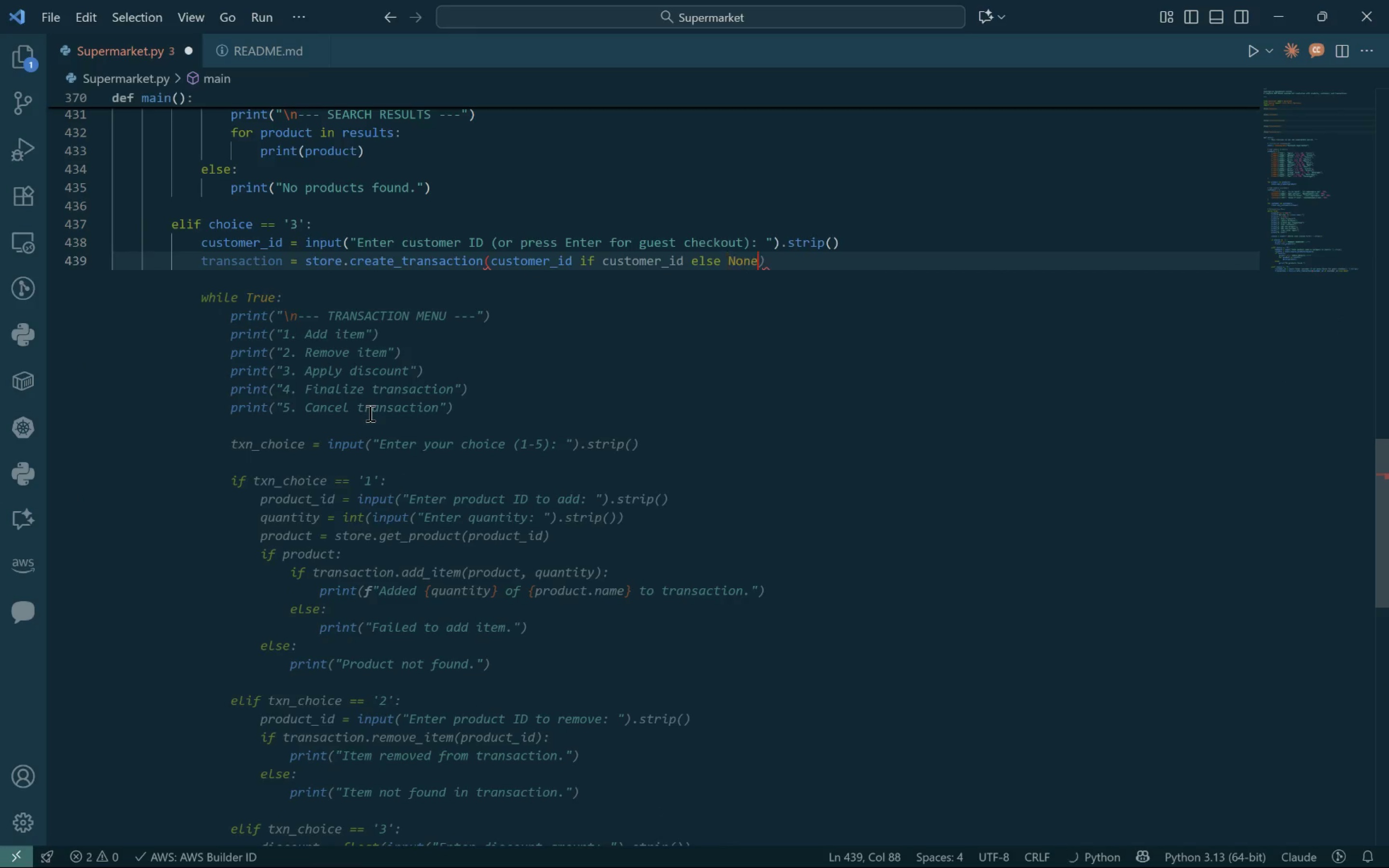 
key(Control+ArrowRight)
 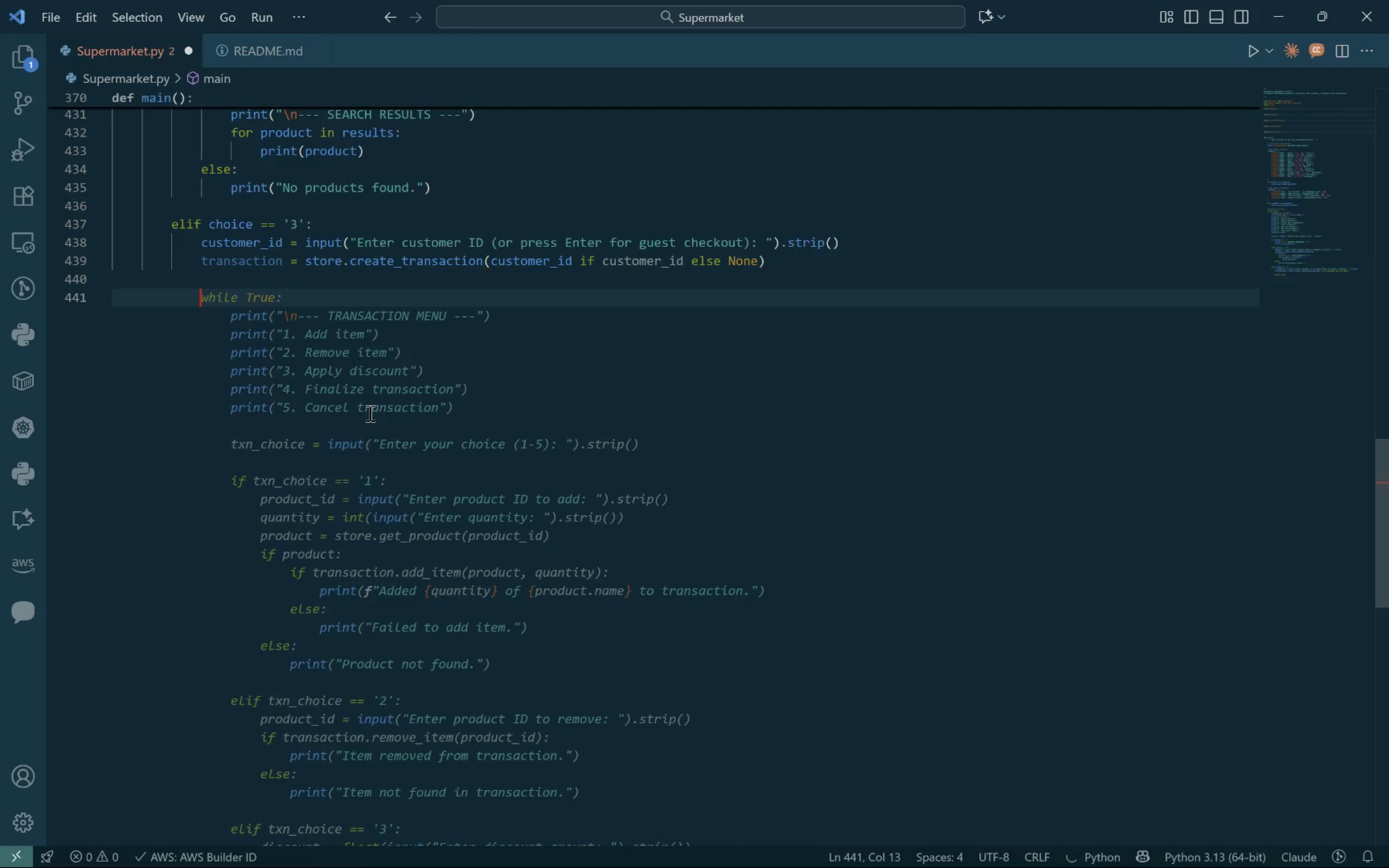 
key(Control+ArrowRight)
 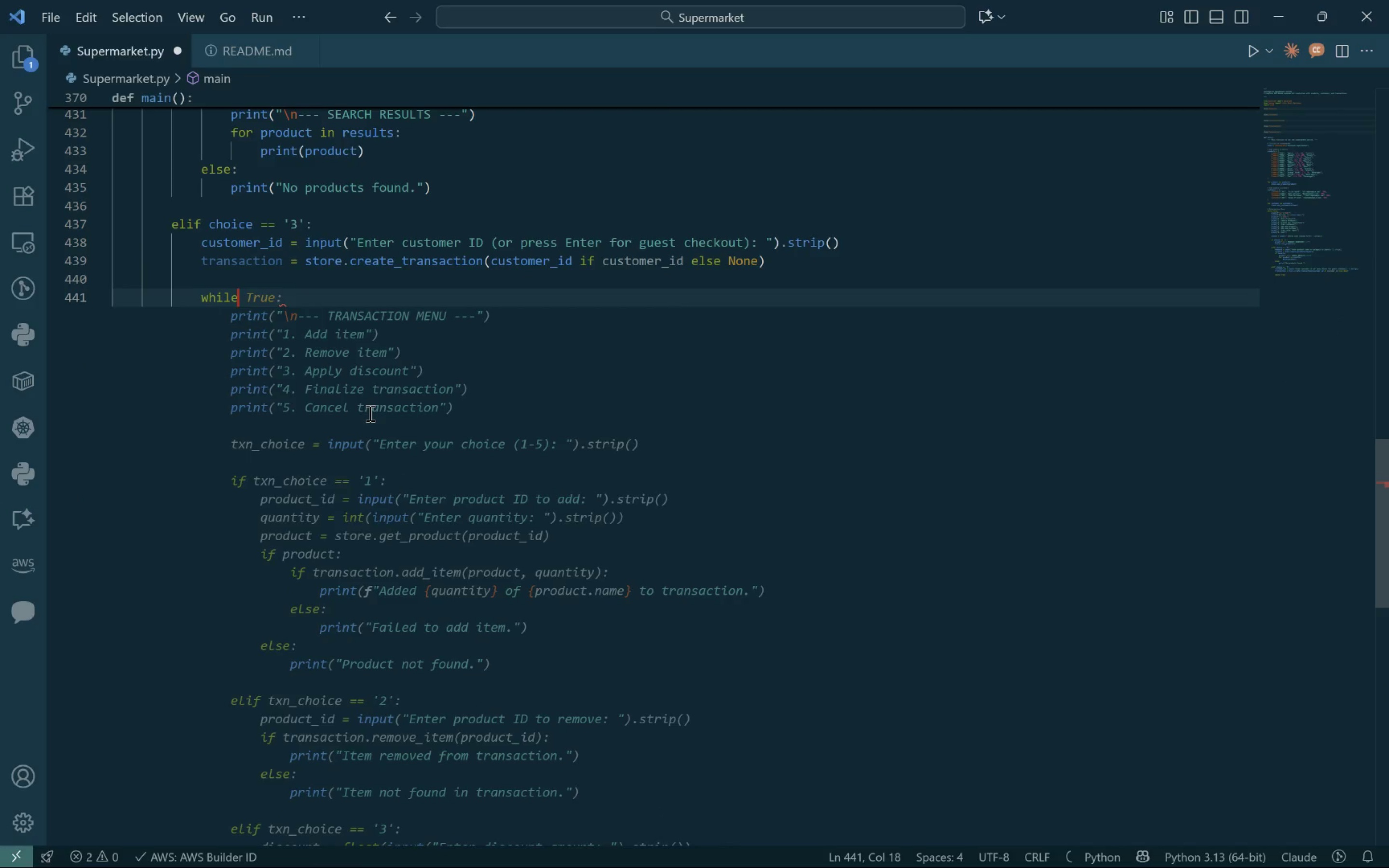 
key(Control+ArrowRight)
 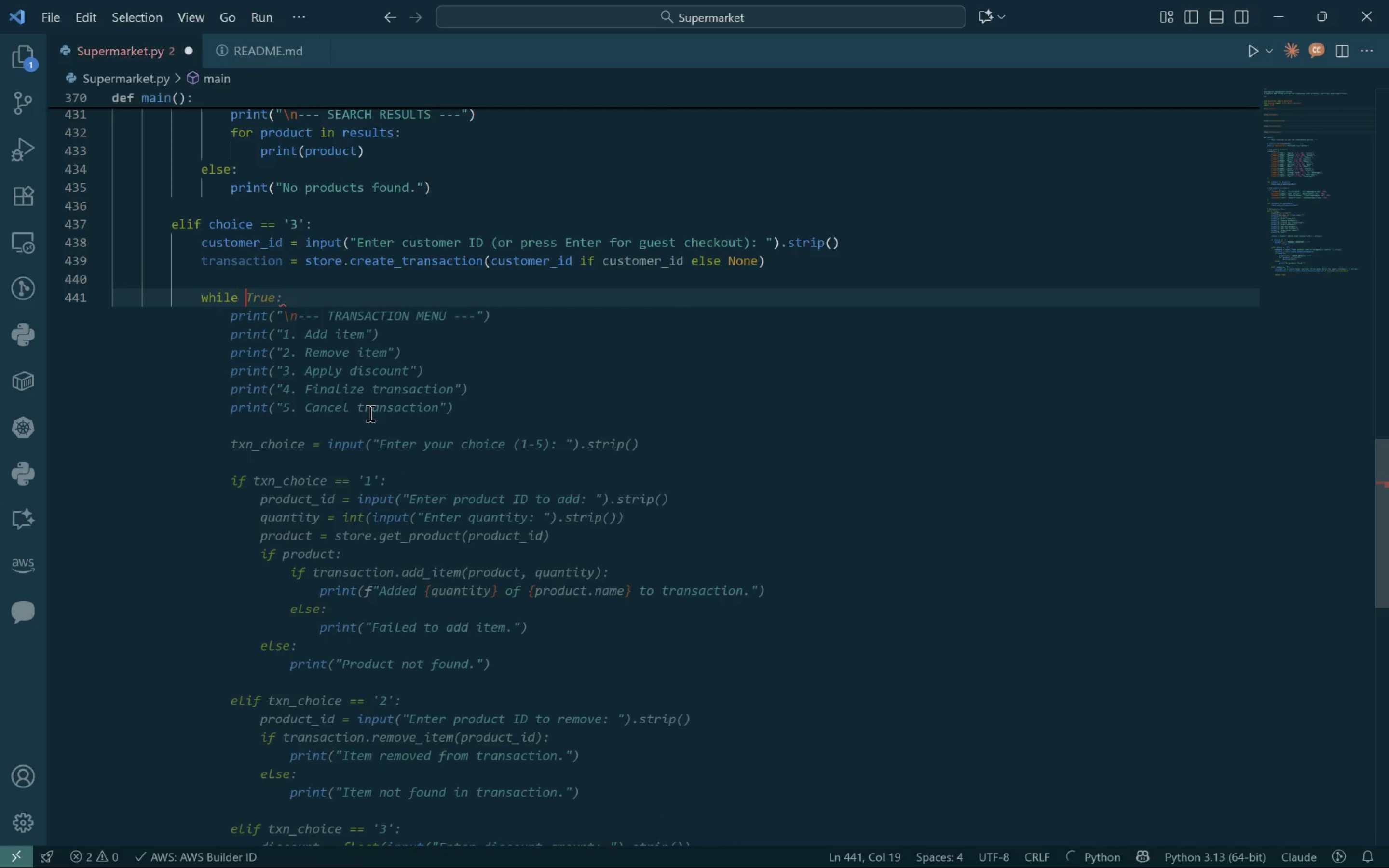 
key(Control+ArrowRight)
 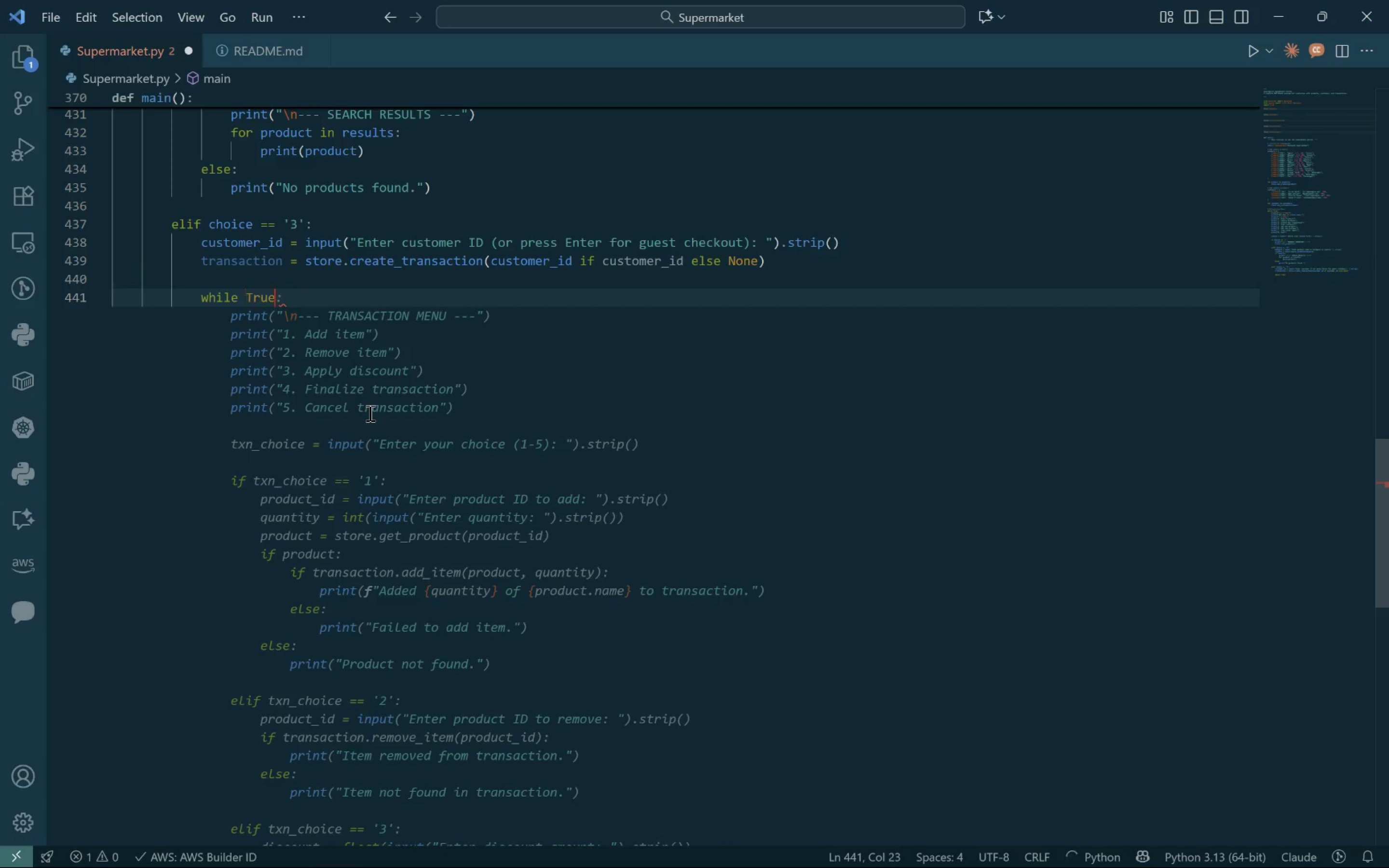 
key(Control+ArrowRight)
 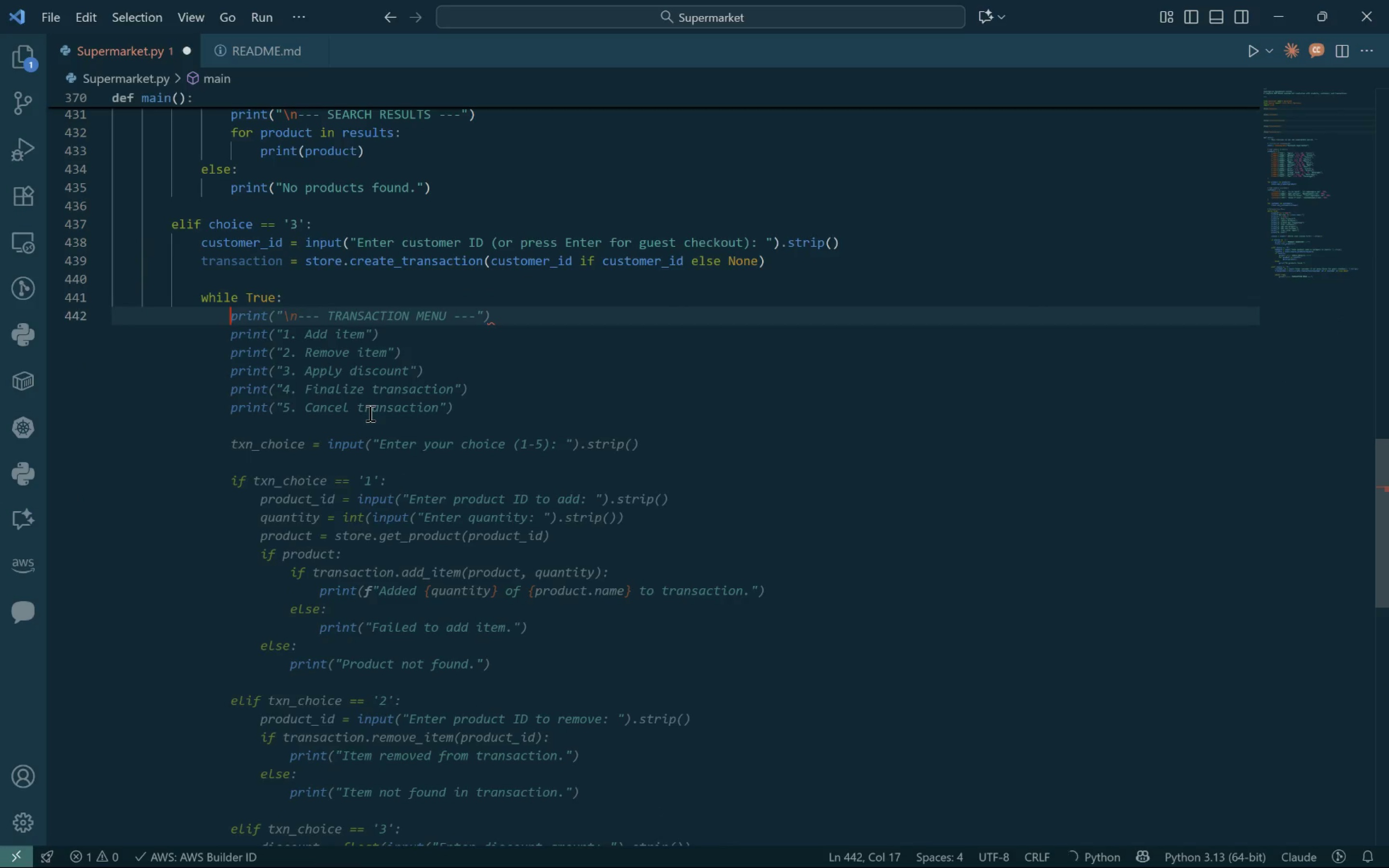 
key(Control+ArrowRight)
 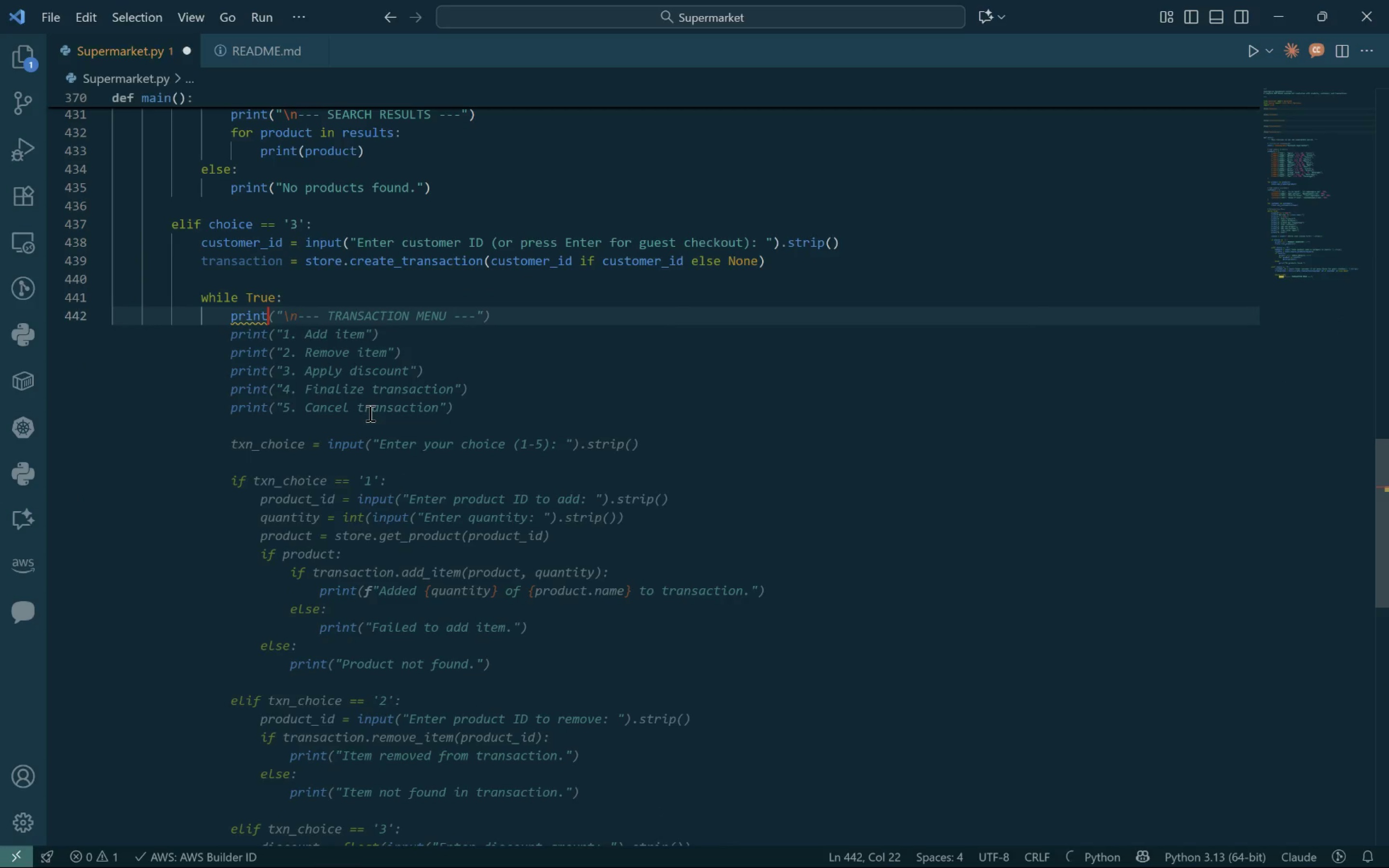 
key(Control+ArrowRight)
 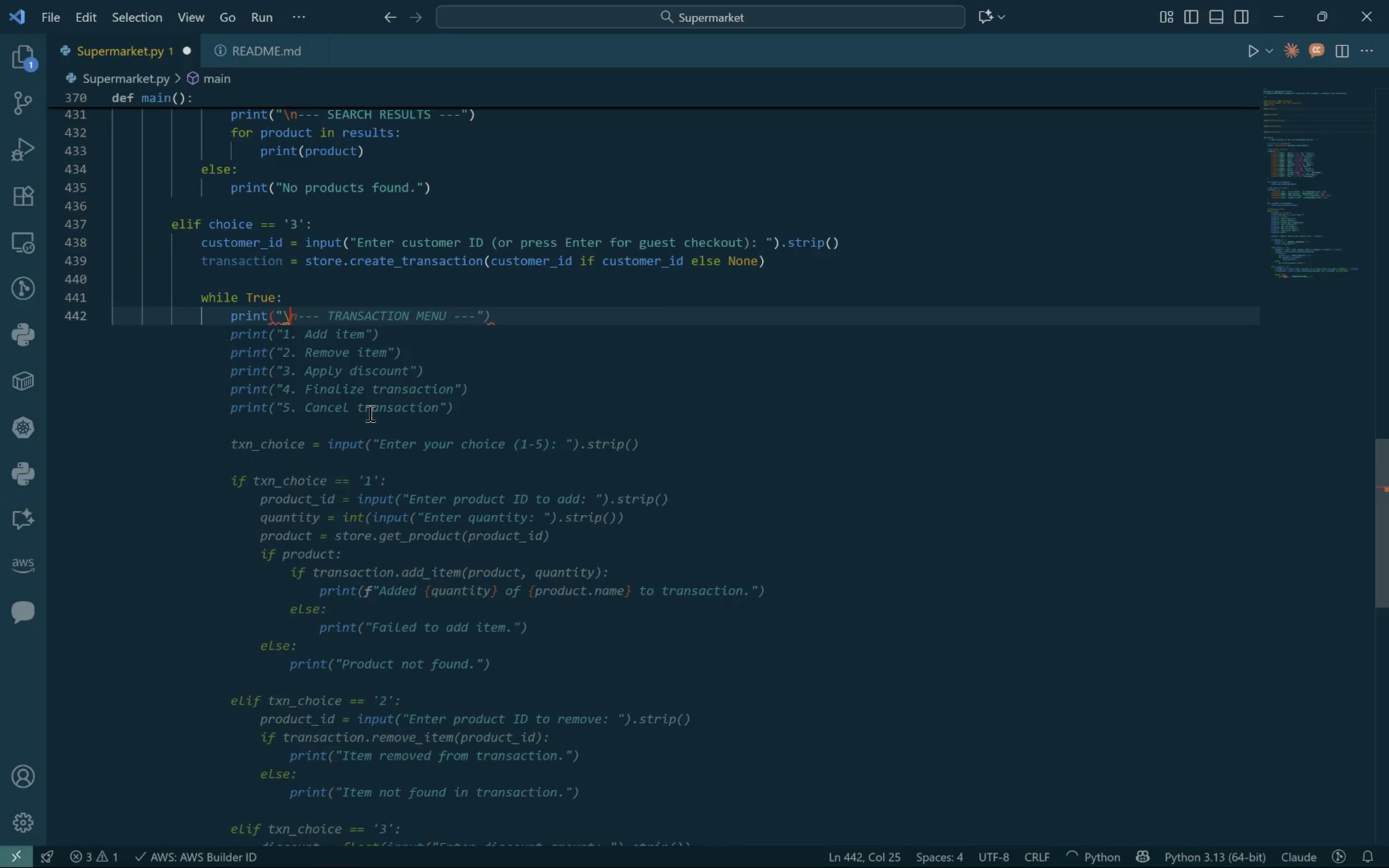 
key(Control+ArrowRight)
 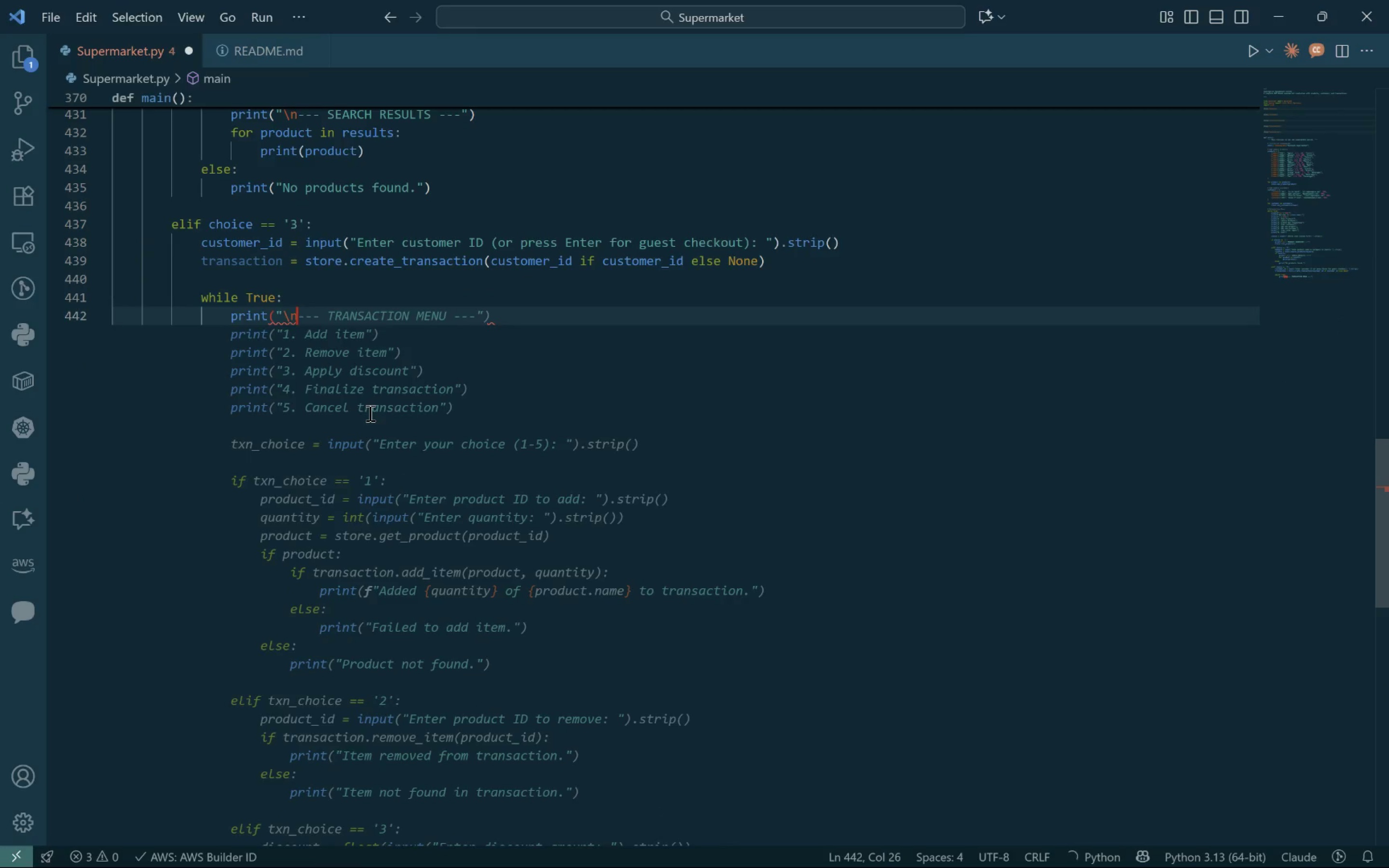 
key(Control+ArrowRight)
 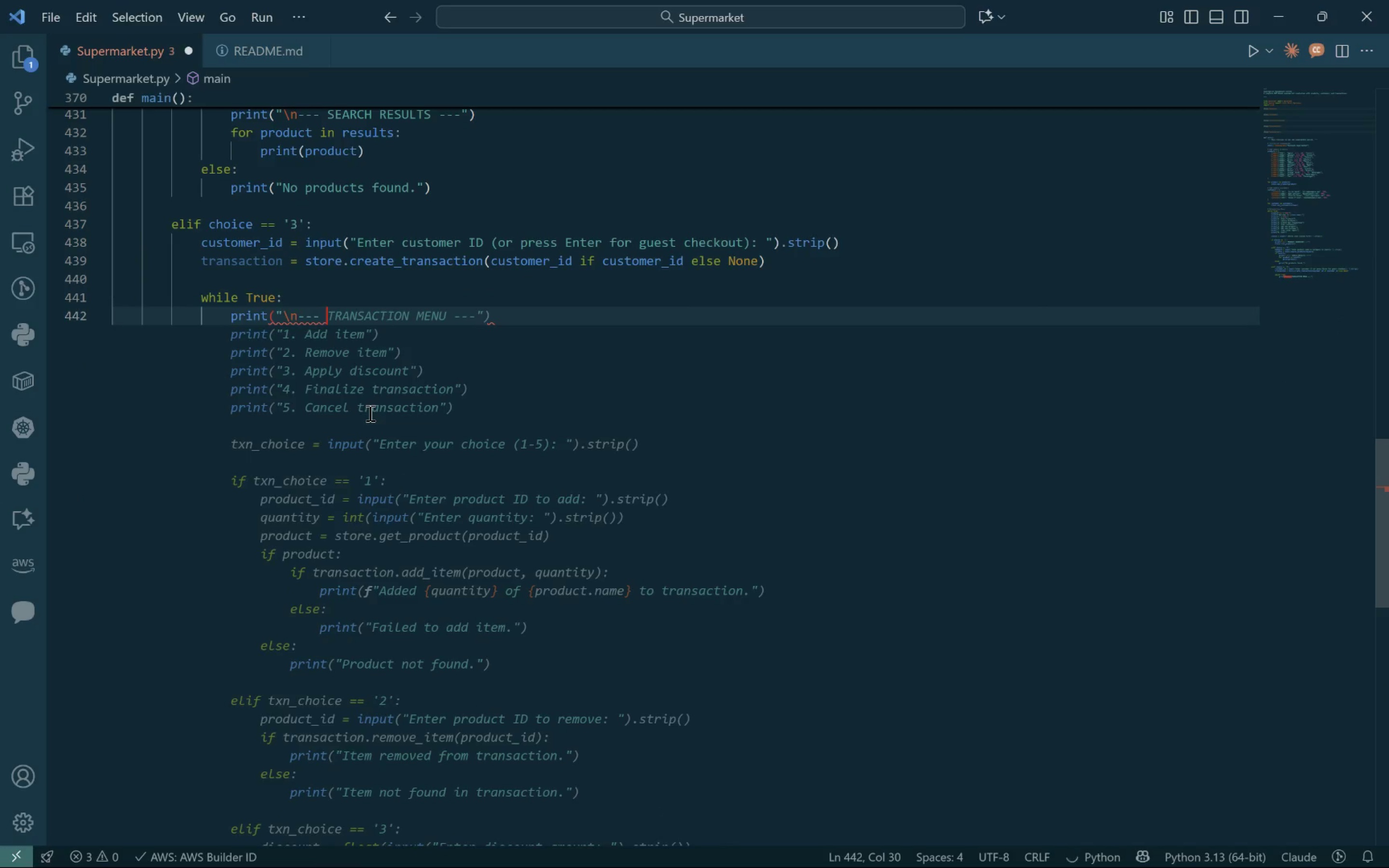 
key(Control+ArrowRight)
 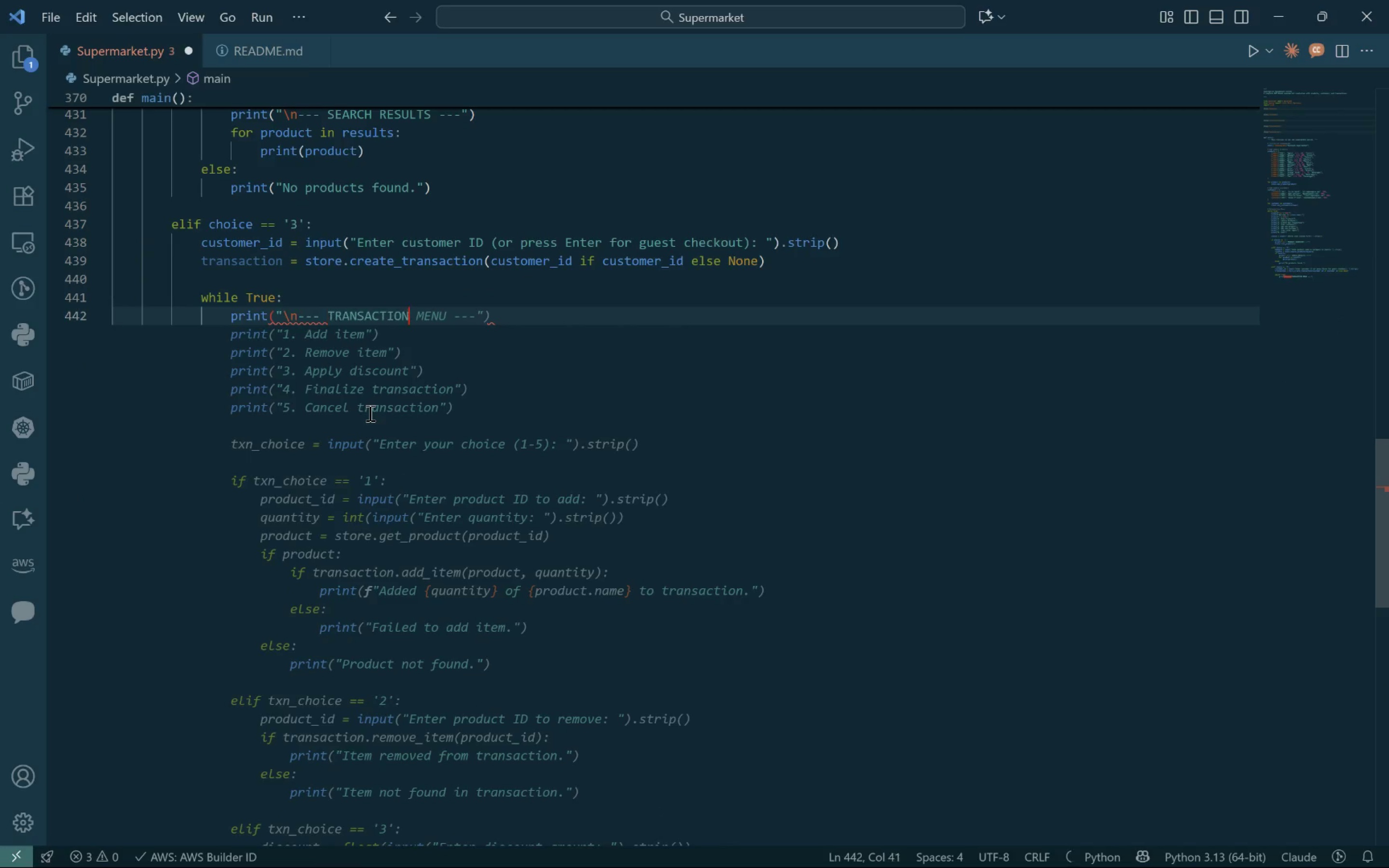 
key(Control+ArrowRight)
 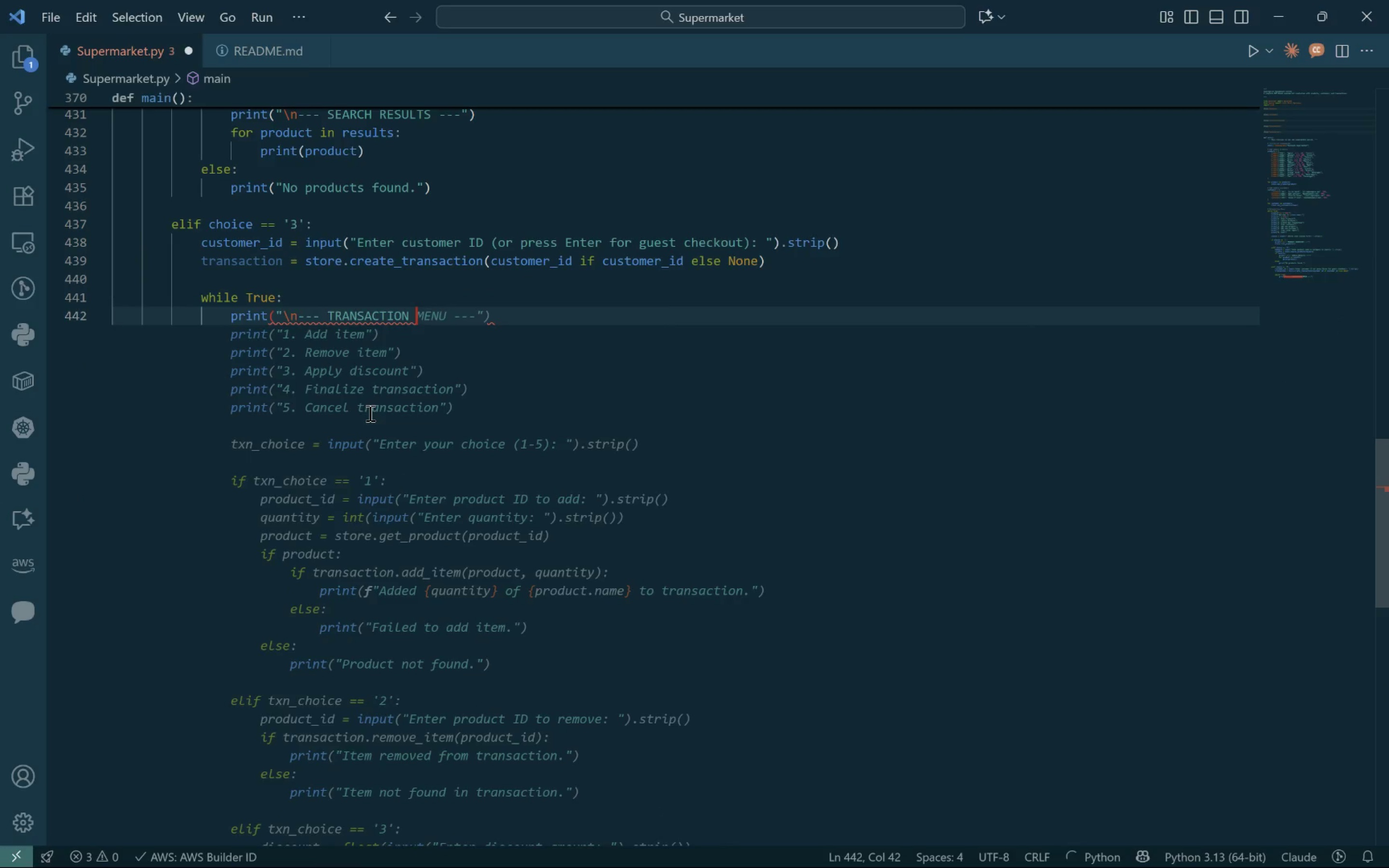 
key(Control+ArrowRight)
 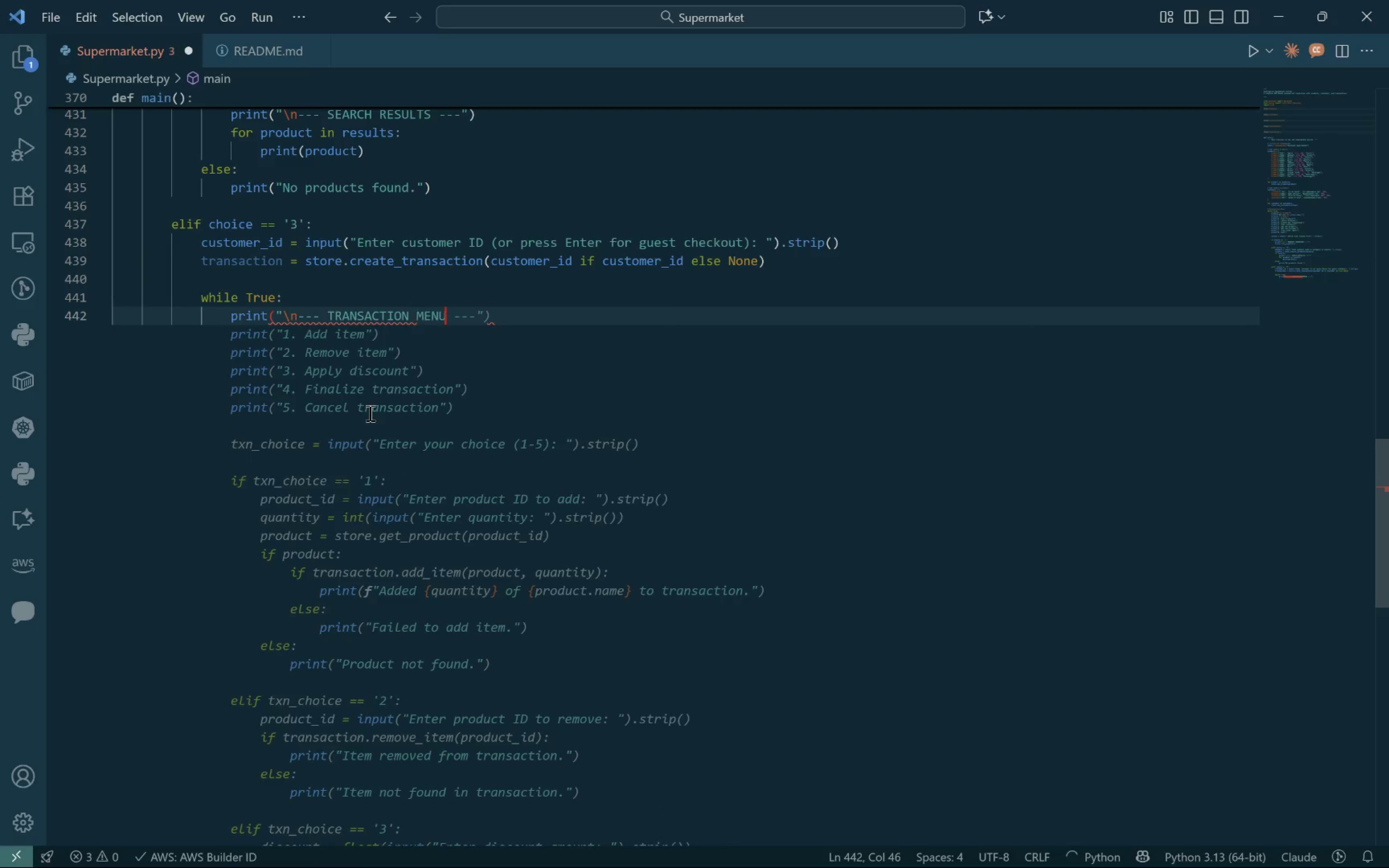 
key(Control+ArrowRight)
 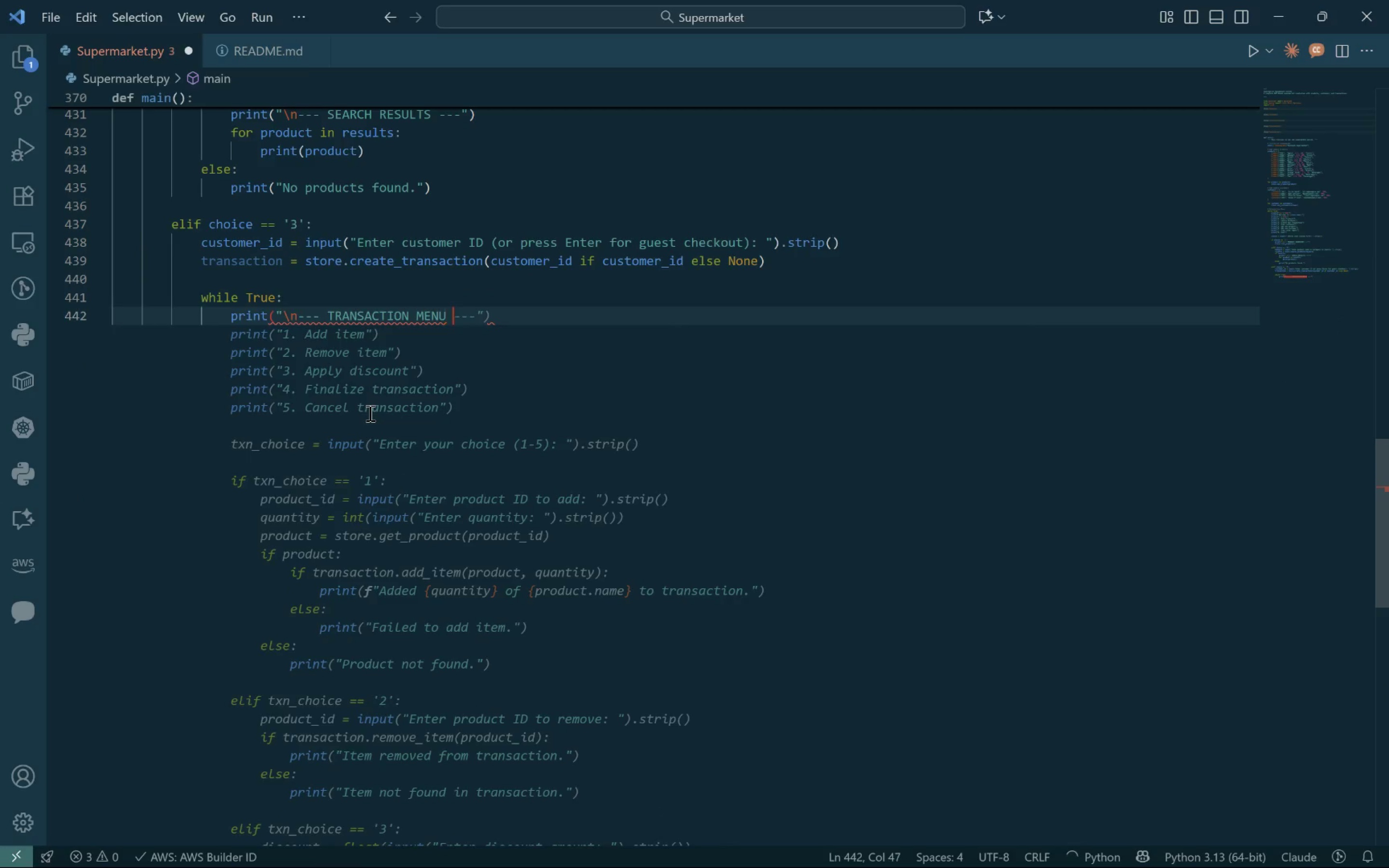 
key(Control+ArrowRight)
 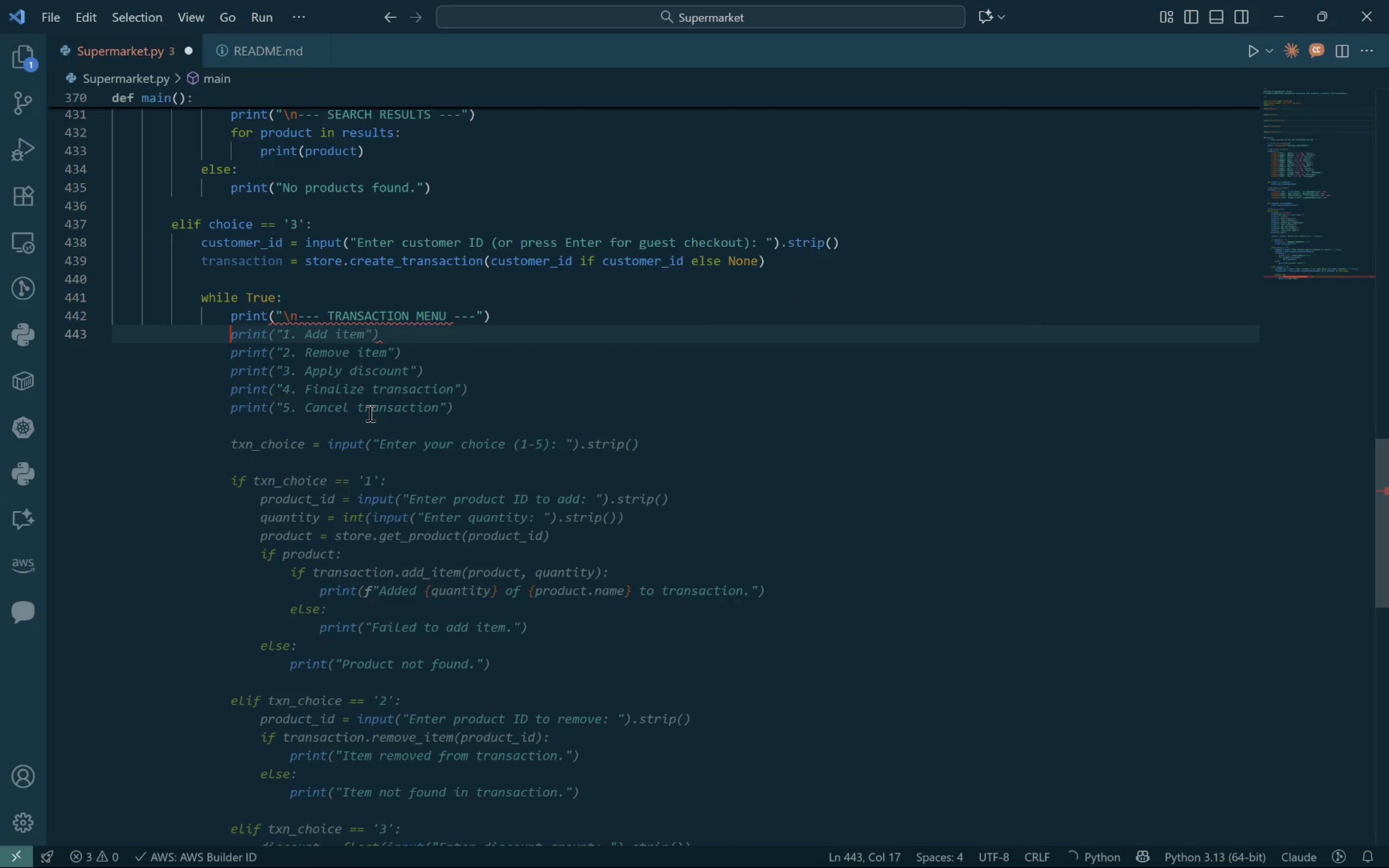 
key(Control+ArrowRight)
 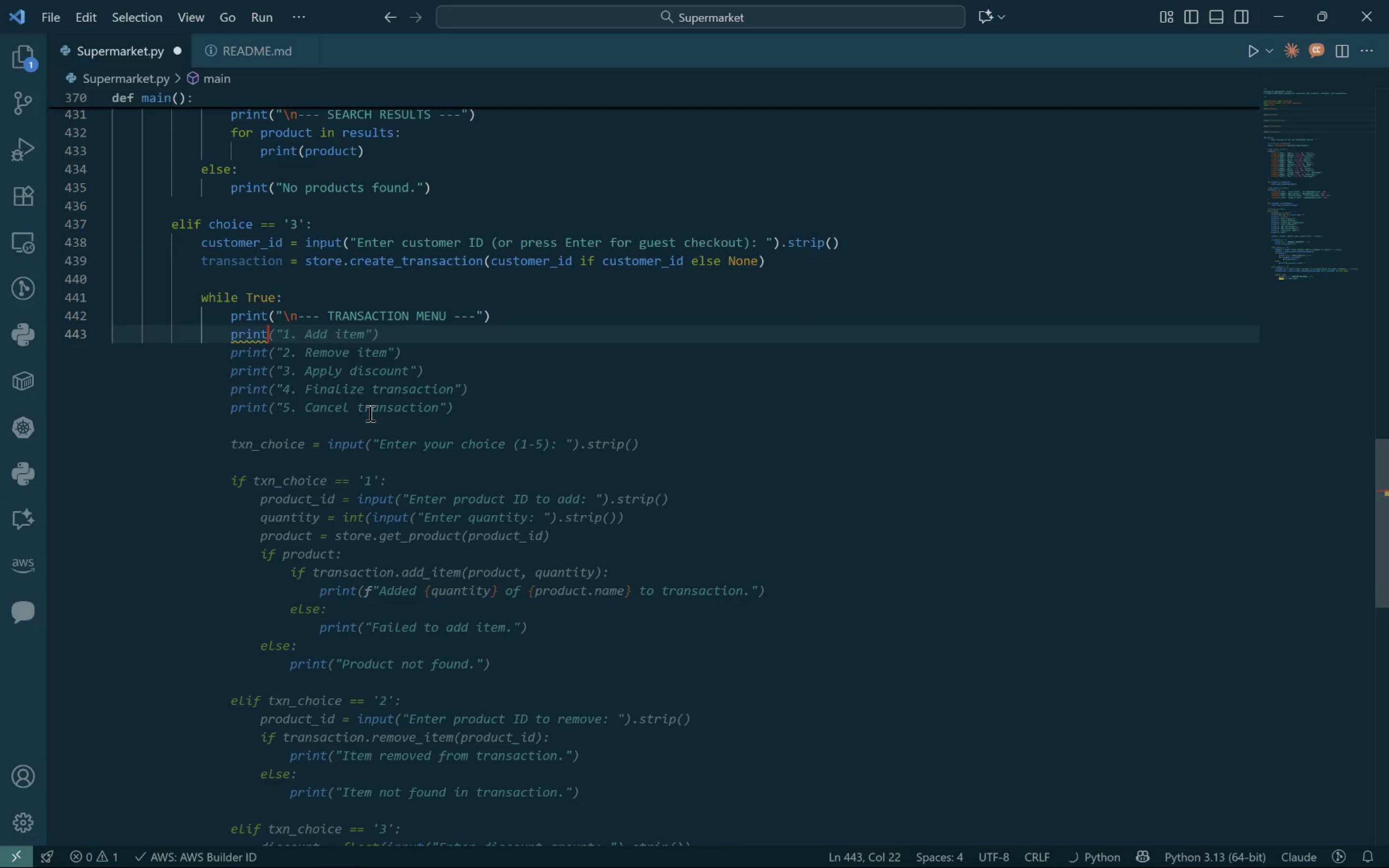 
key(Control+ArrowRight)
 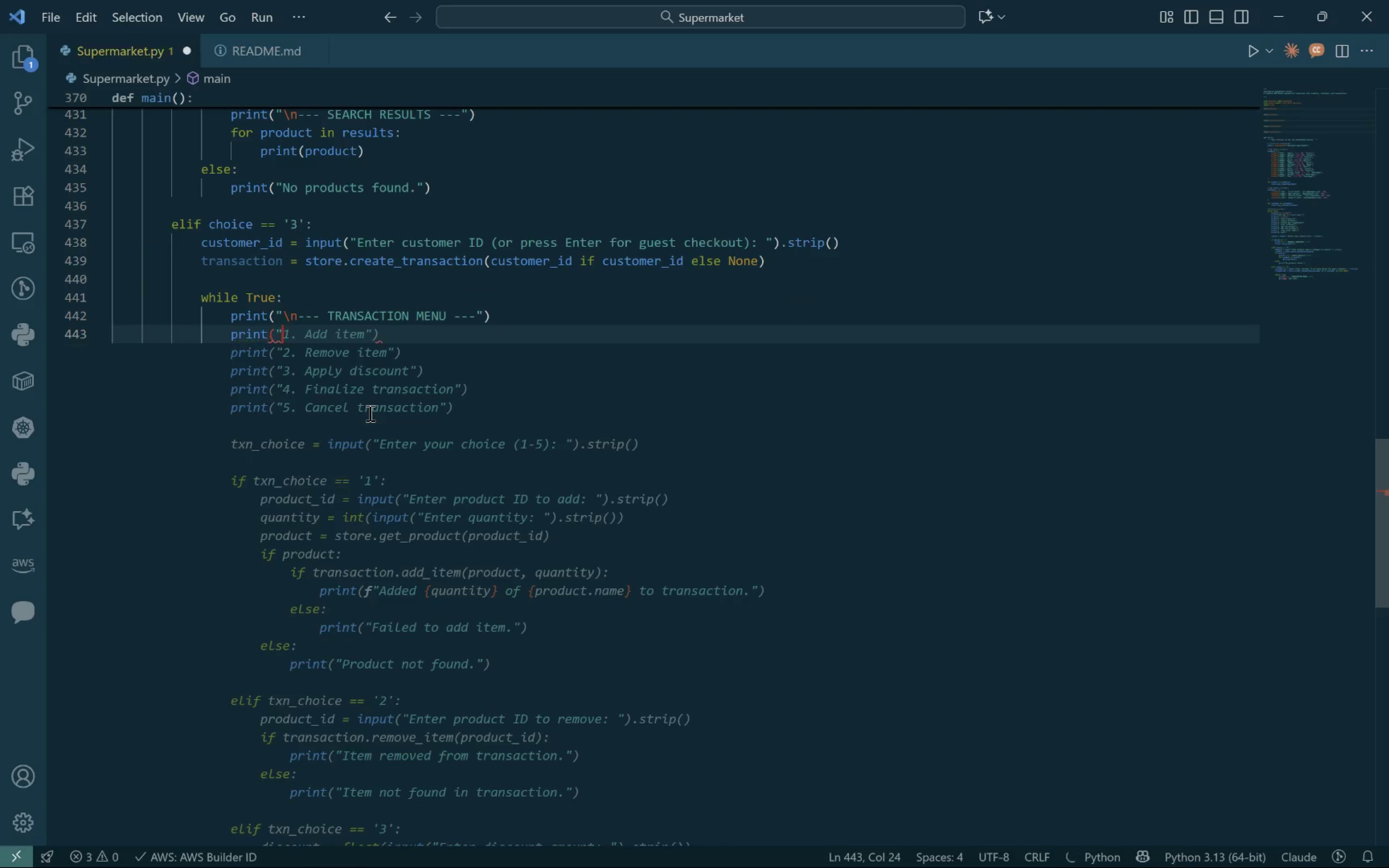 
key(Control+ArrowRight)
 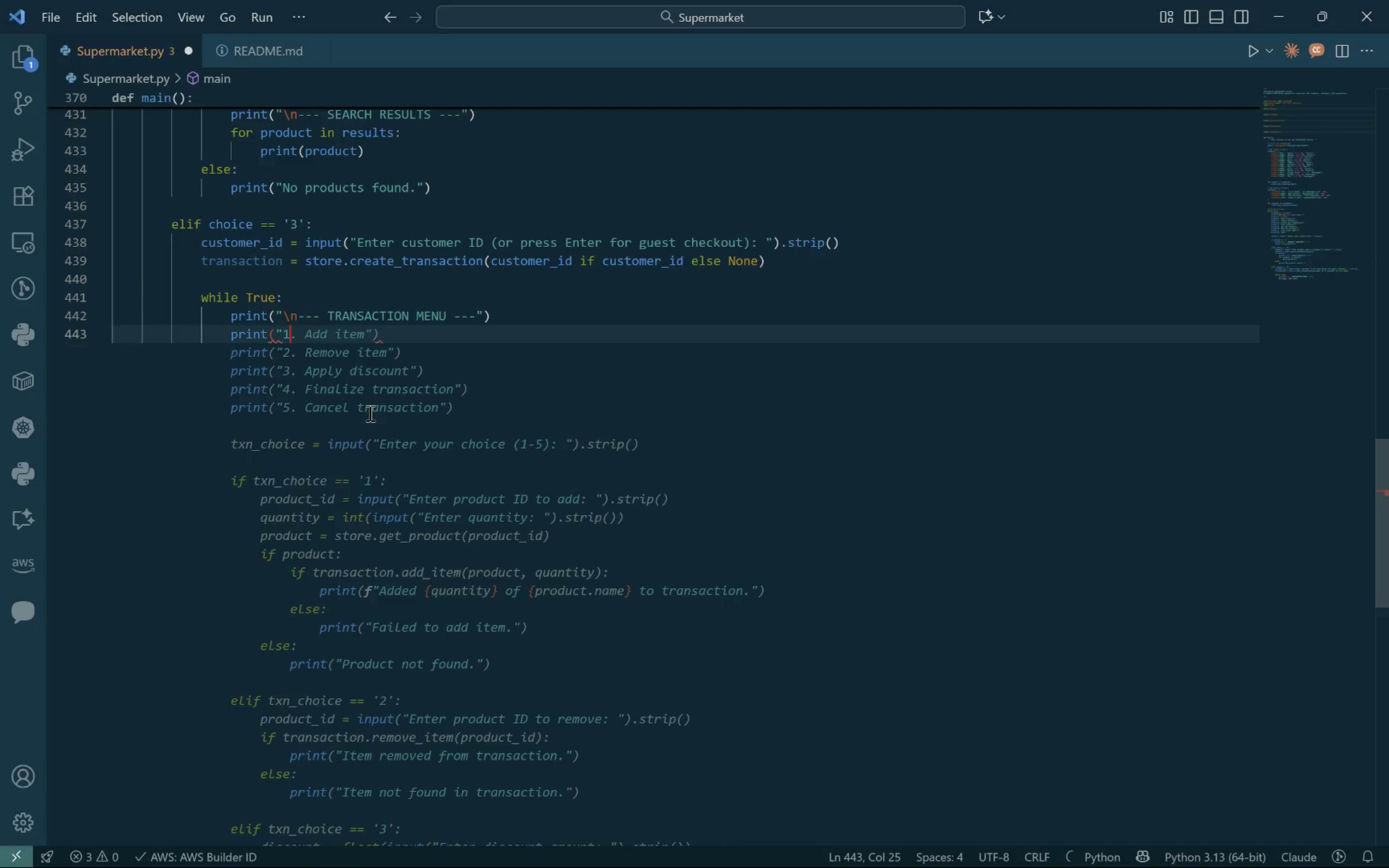 
key(Control+ArrowRight)
 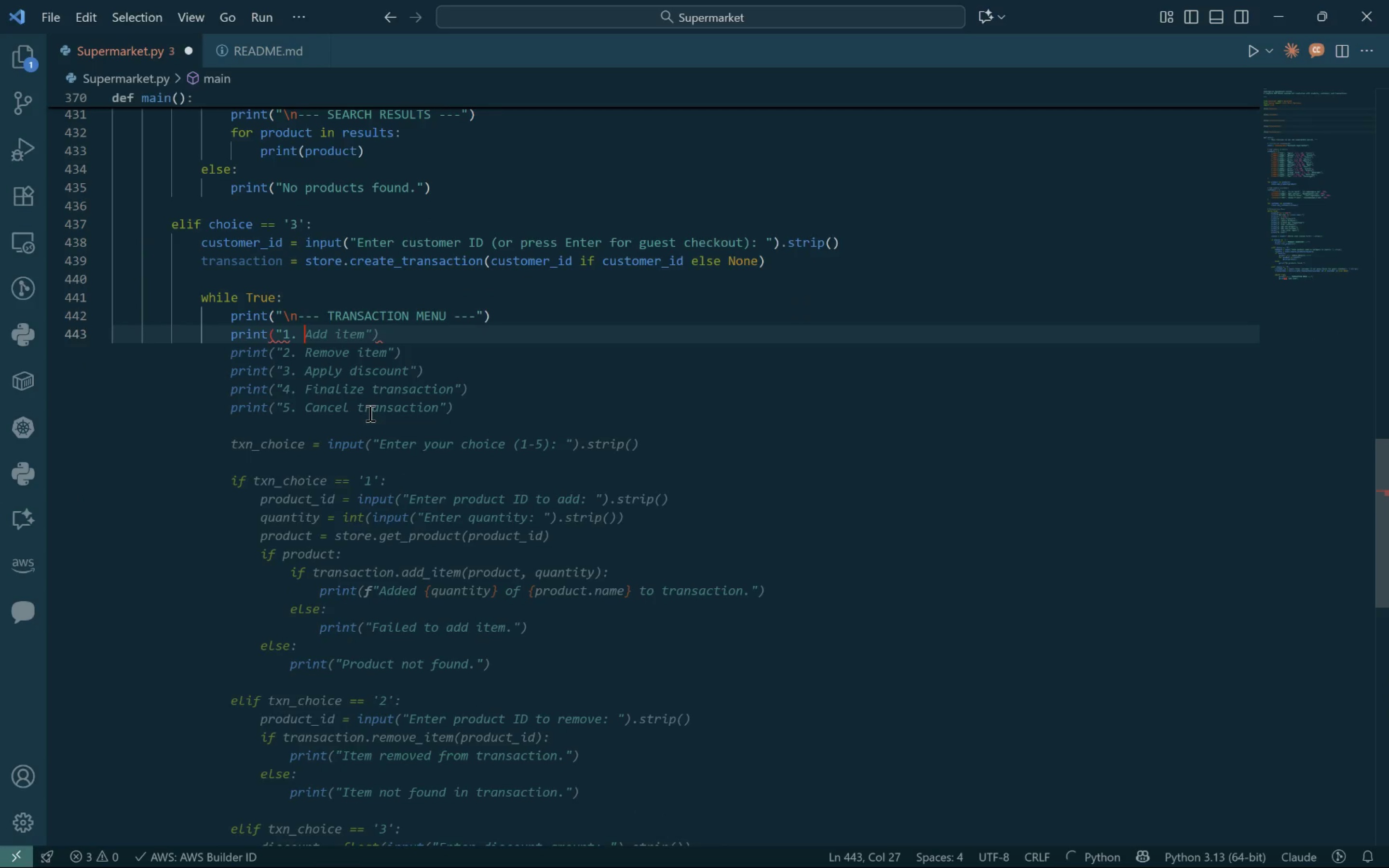 
key(Control+ArrowRight)
 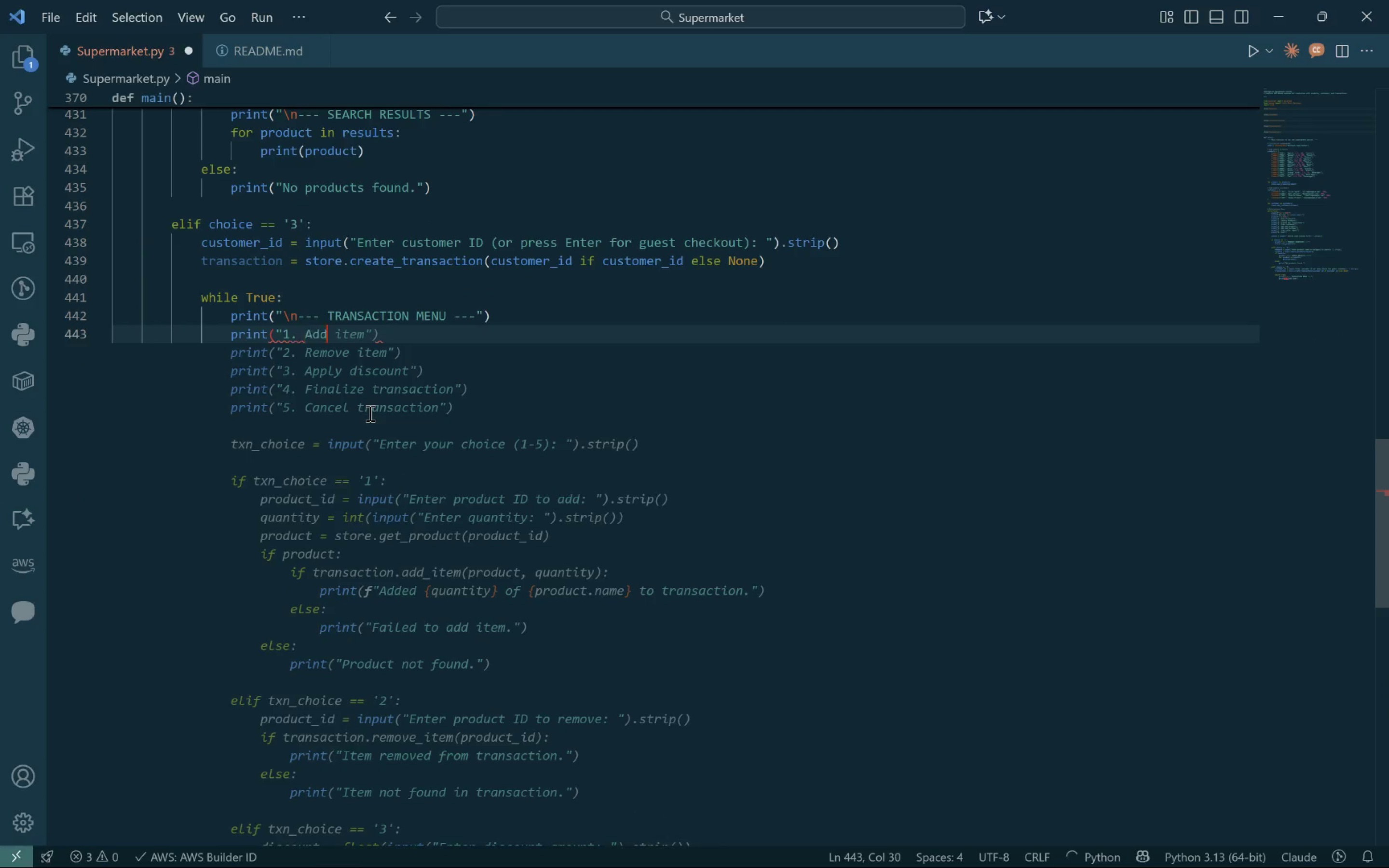 
hold_key(key=ArrowRight, duration=0.73)
 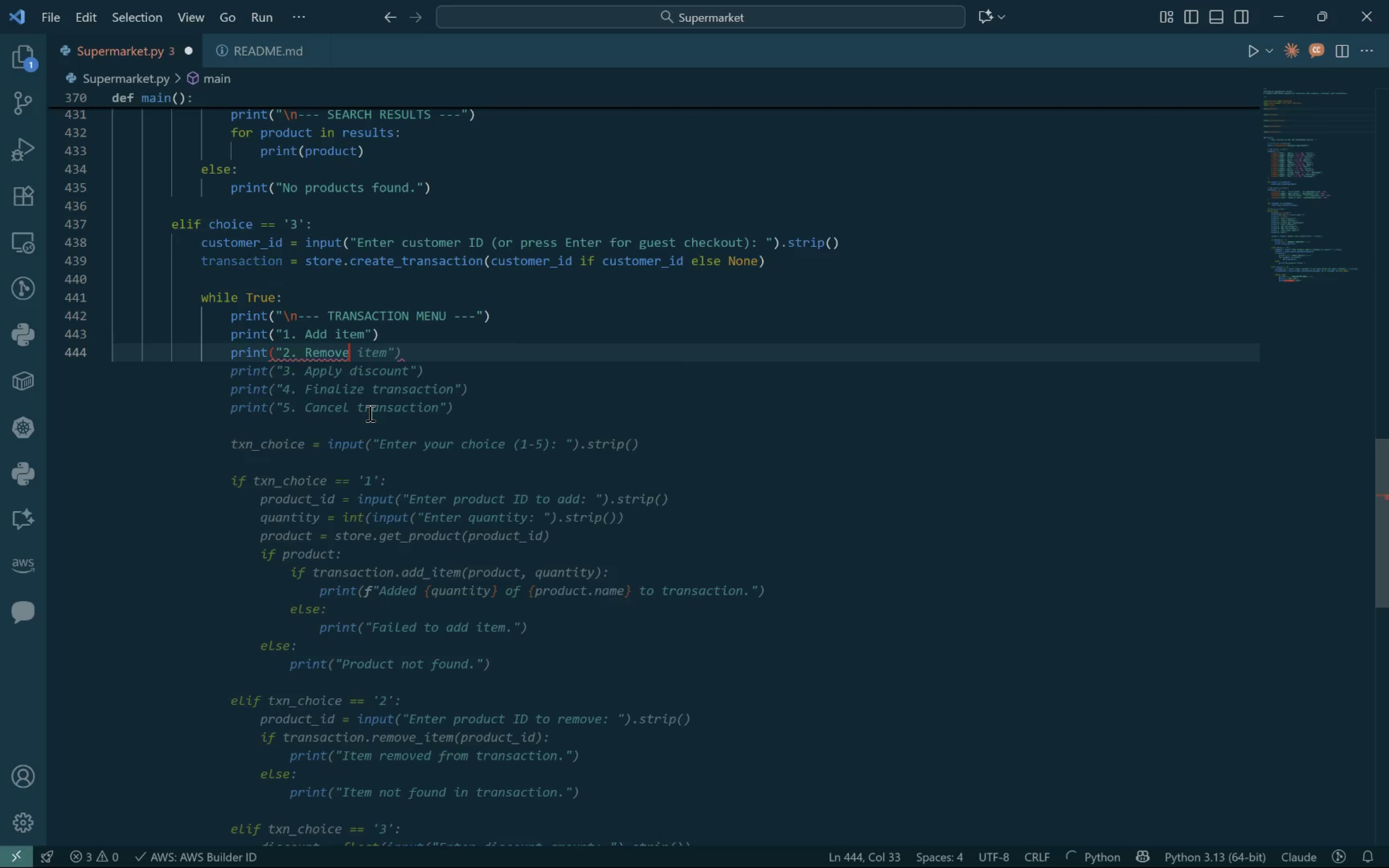 
key(Control+ArrowRight)
 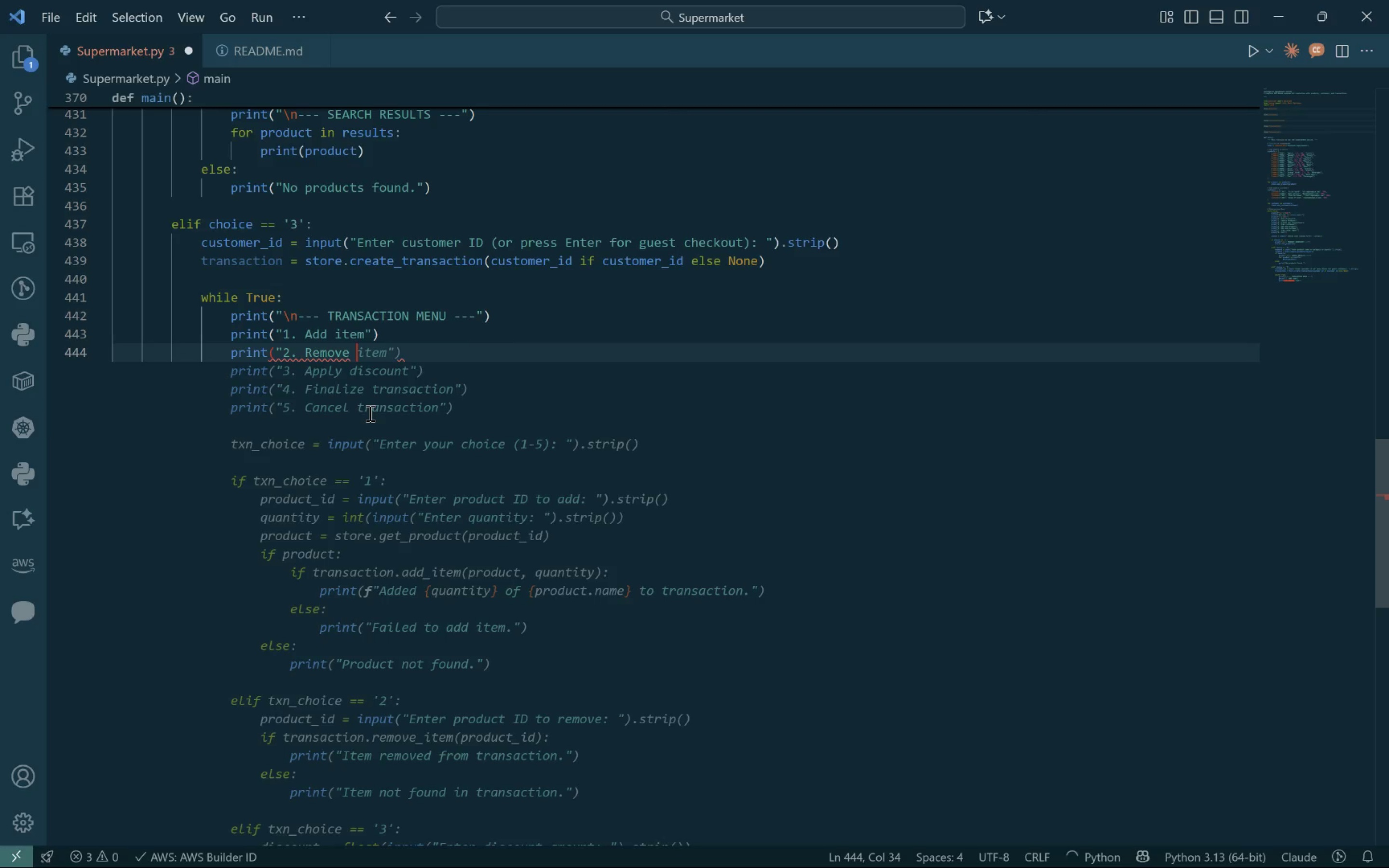 
key(Control+ArrowRight)
 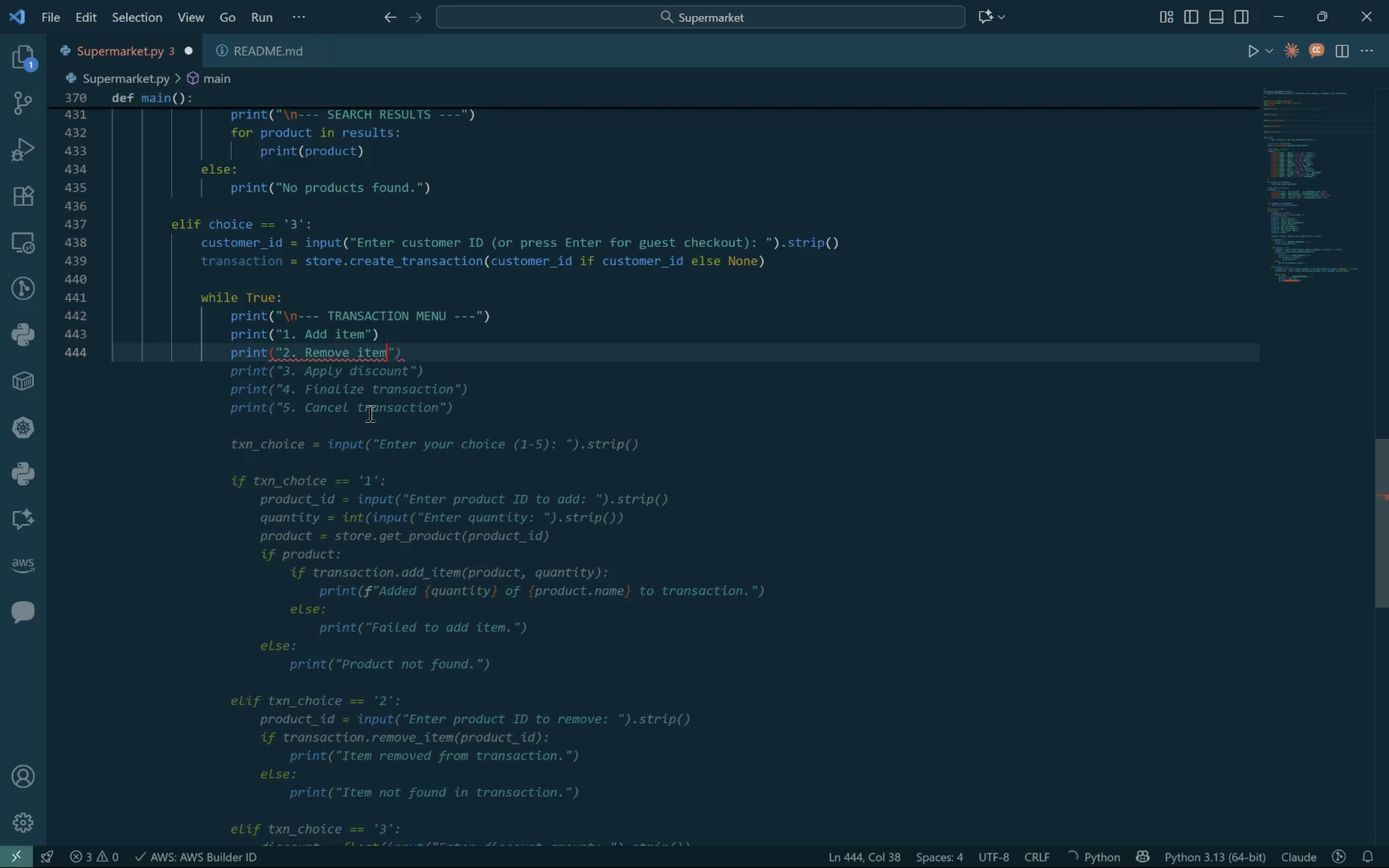 
key(Control+ArrowRight)
 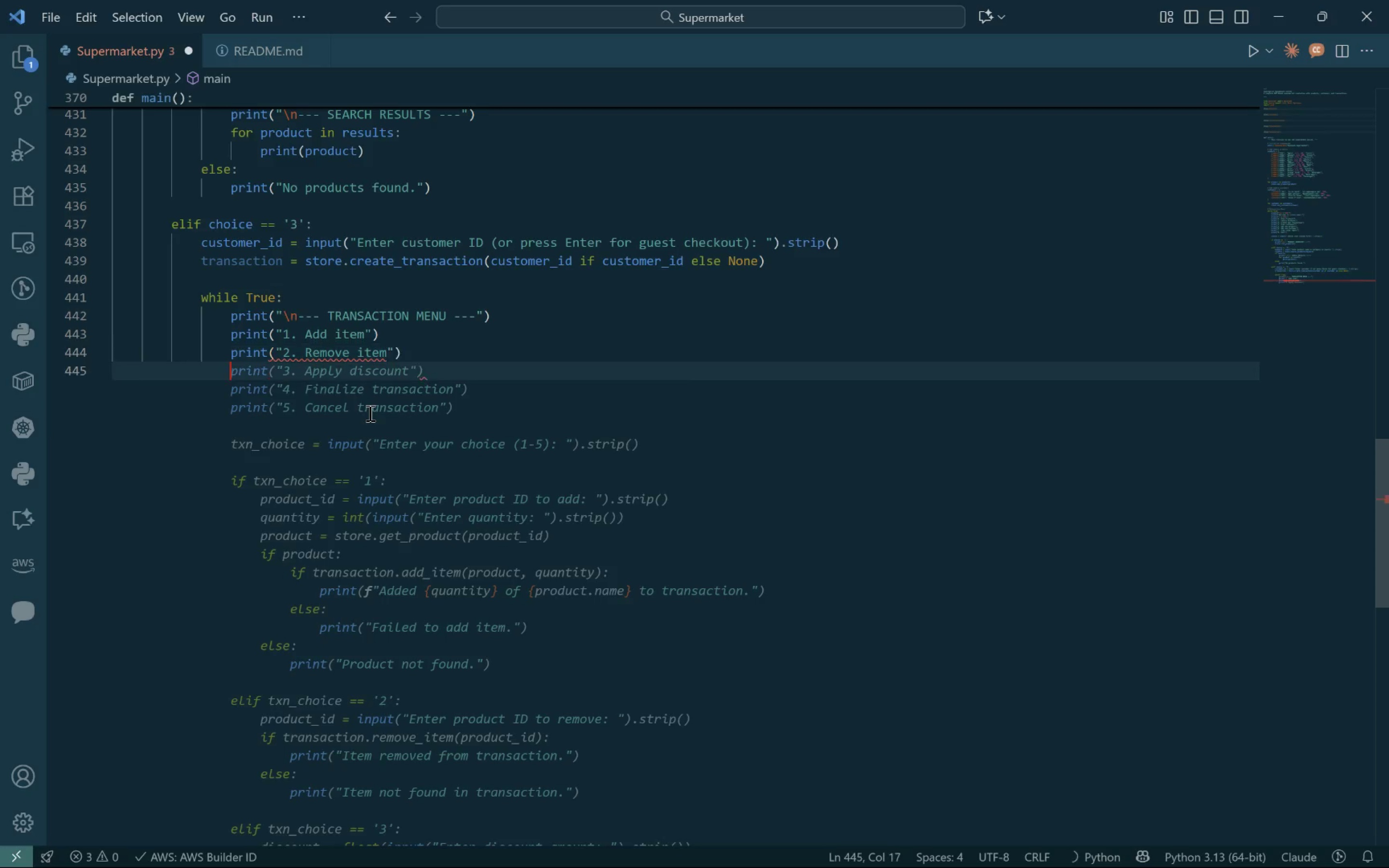 
key(Control+ArrowRight)
 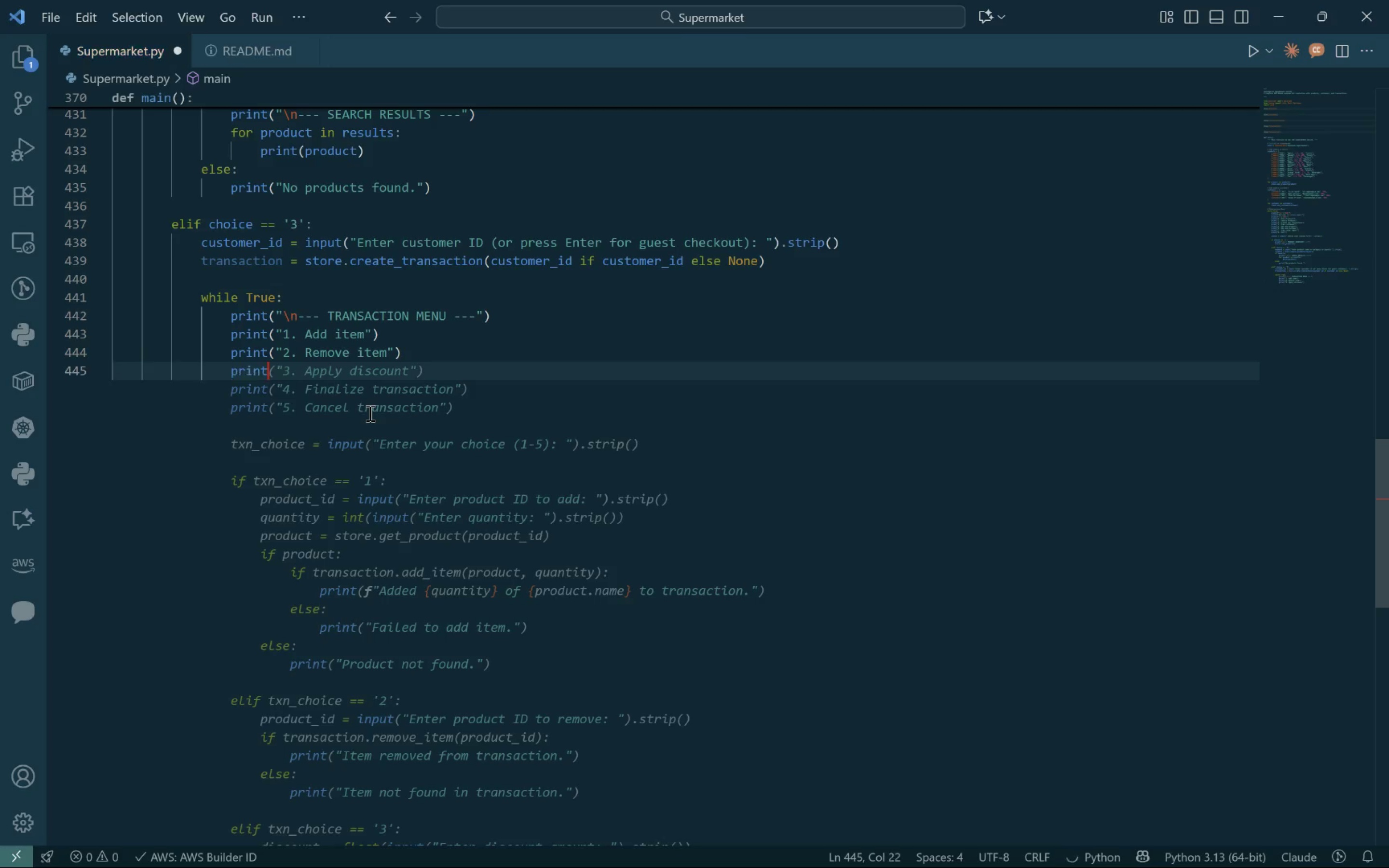 
key(Control+ArrowRight)
 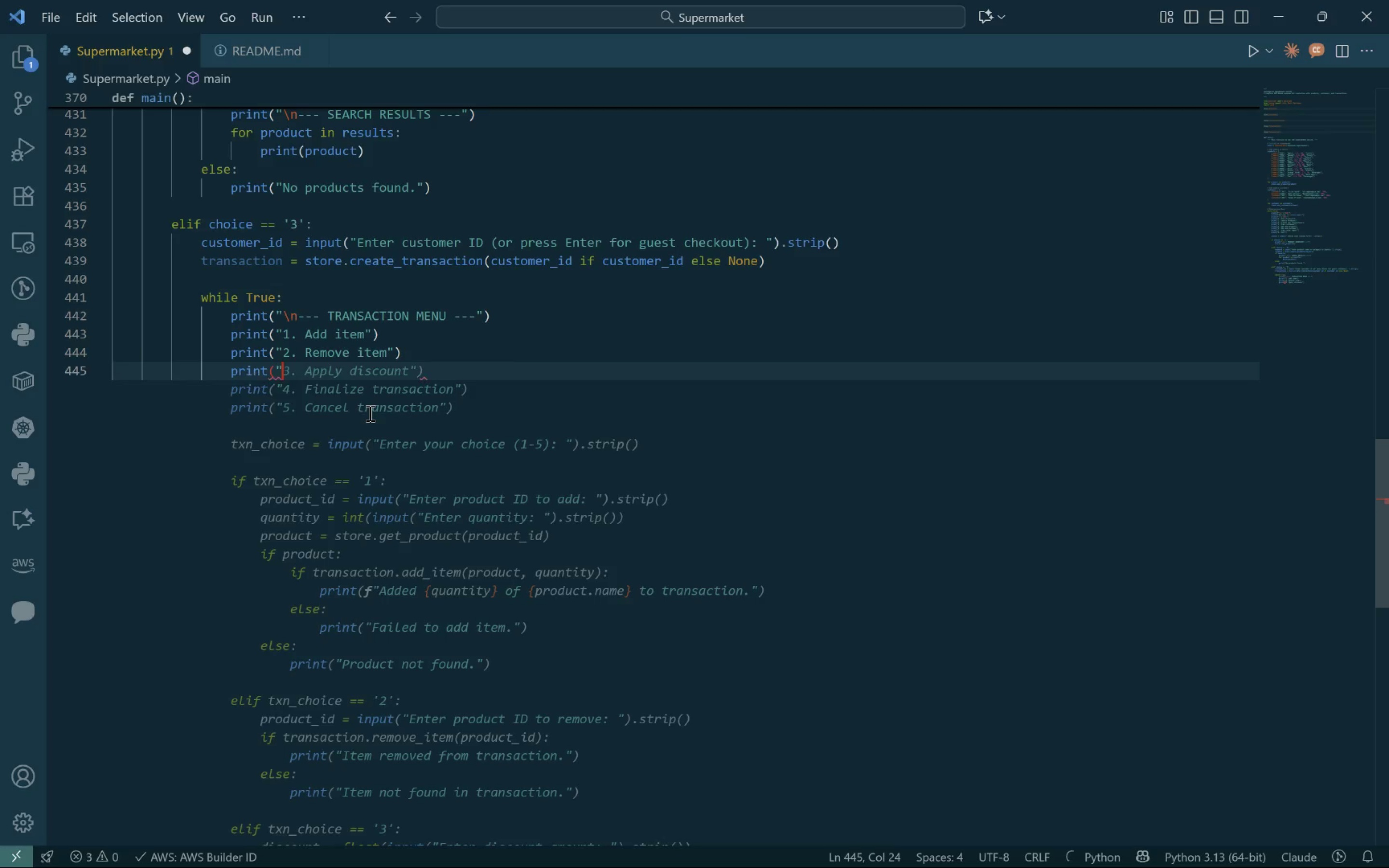 
key(Control+ArrowRight)
 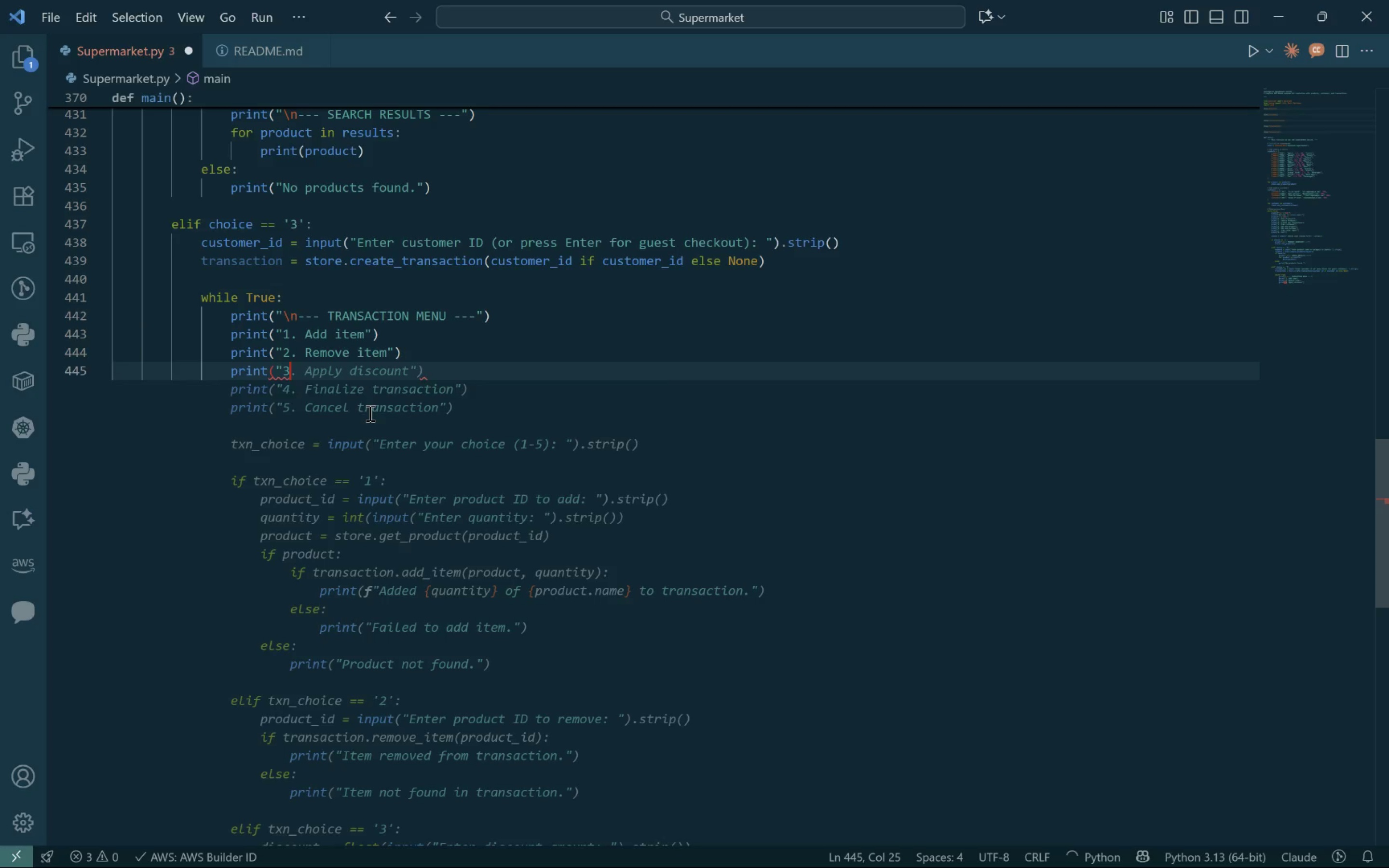 
key(Control+ArrowRight)
 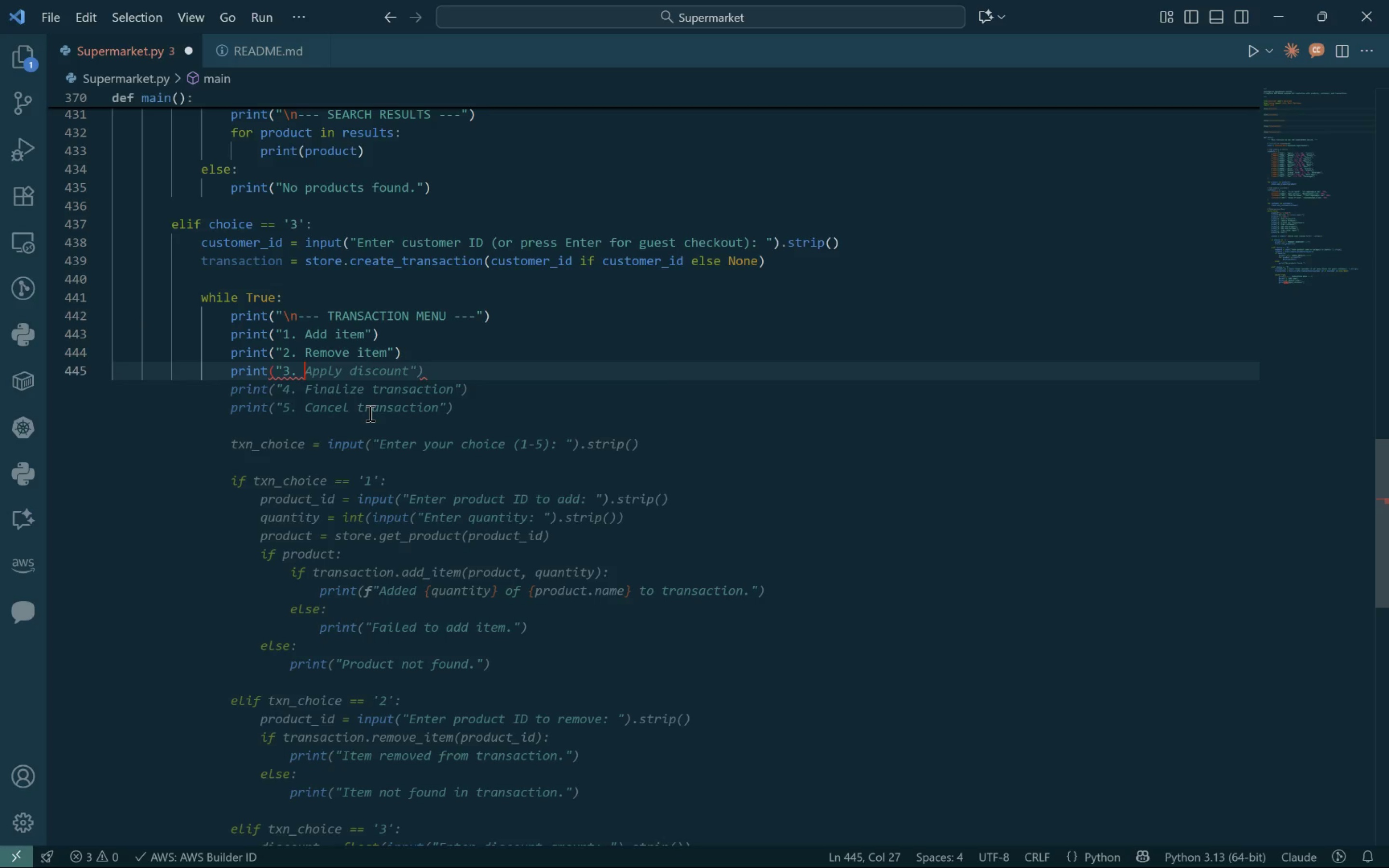 
type(View Carrt)
key(Backspace)
key(Backspace)
type(t"))
 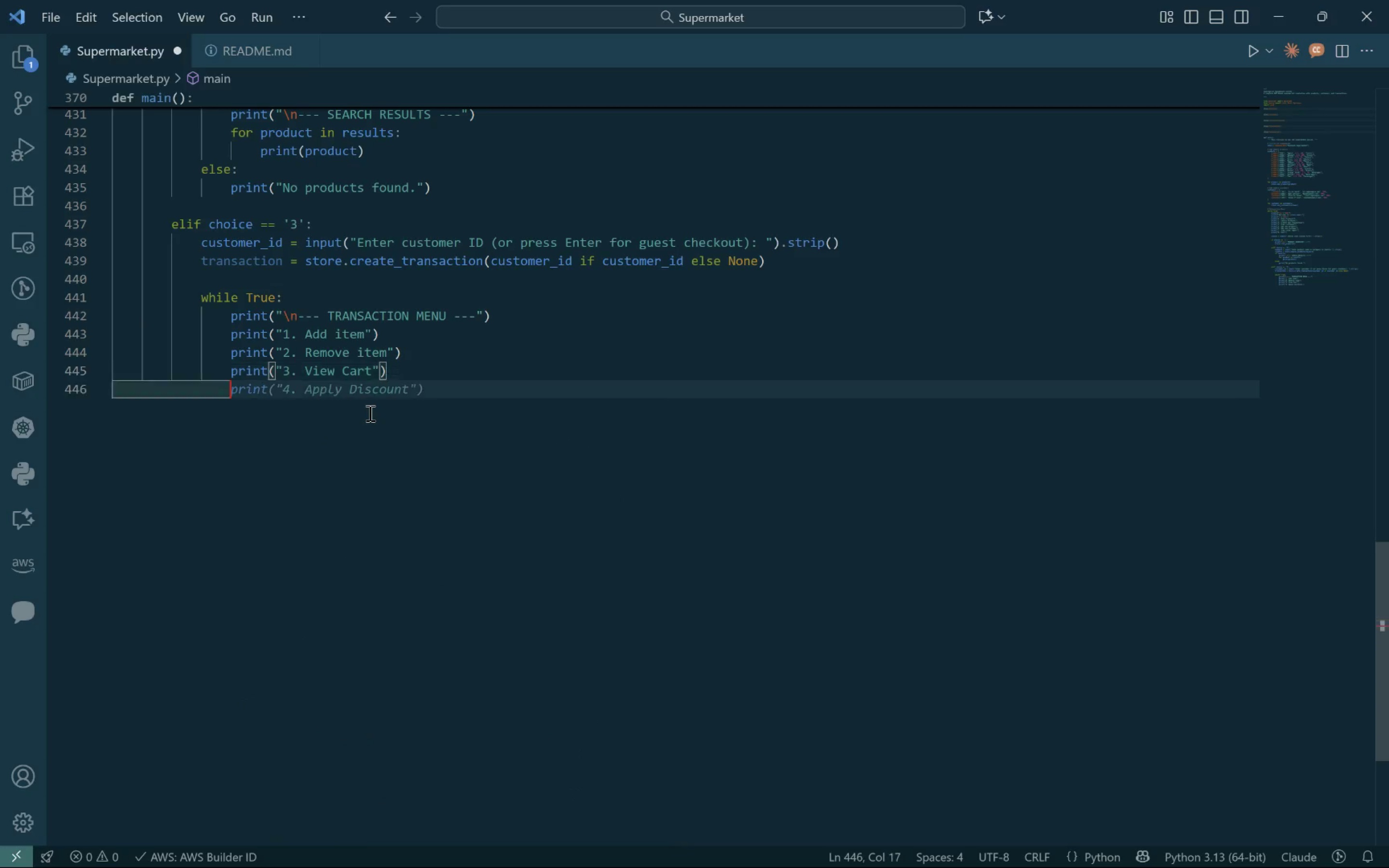 
 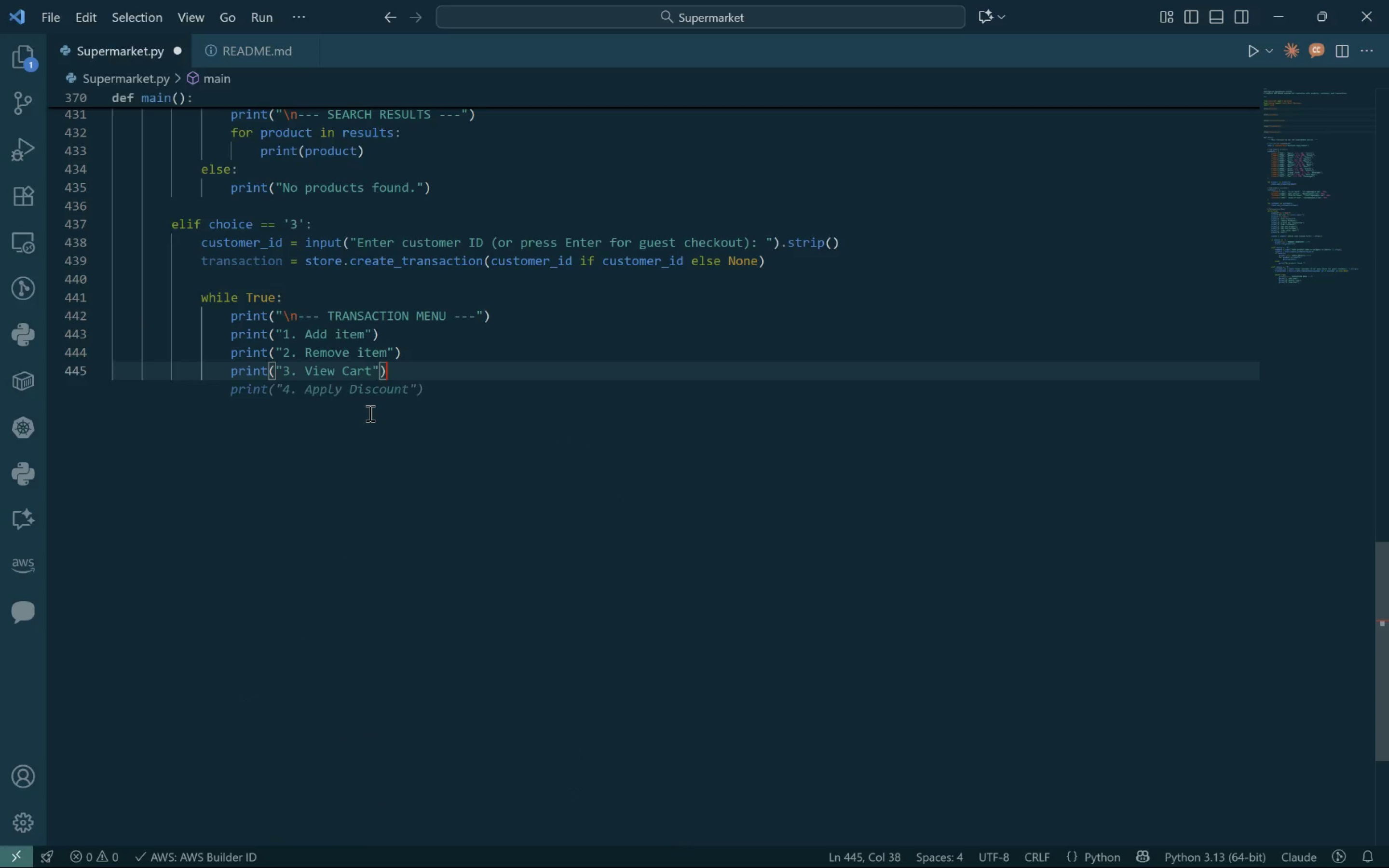 
key(Enter)
 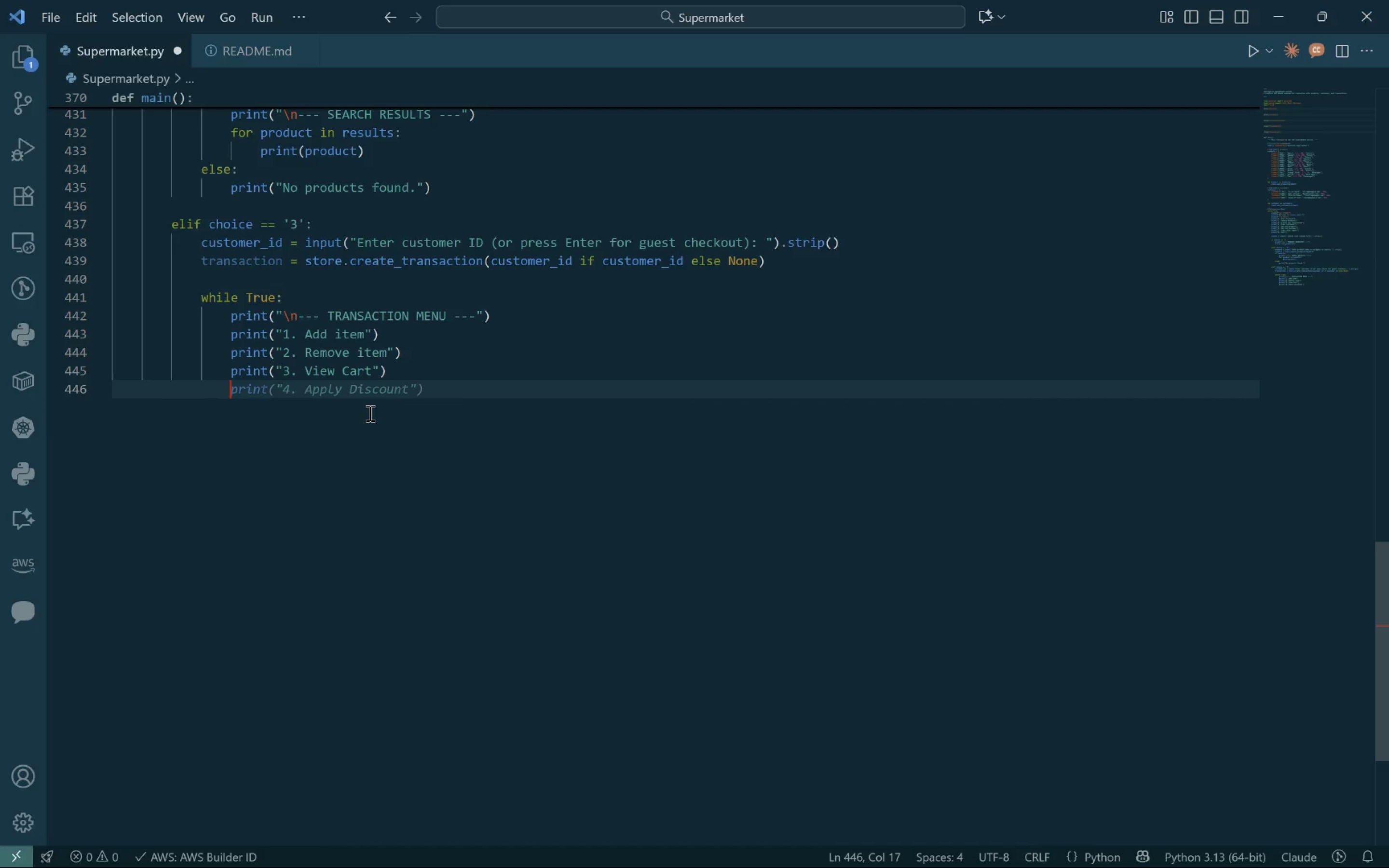 
key(Tab)
 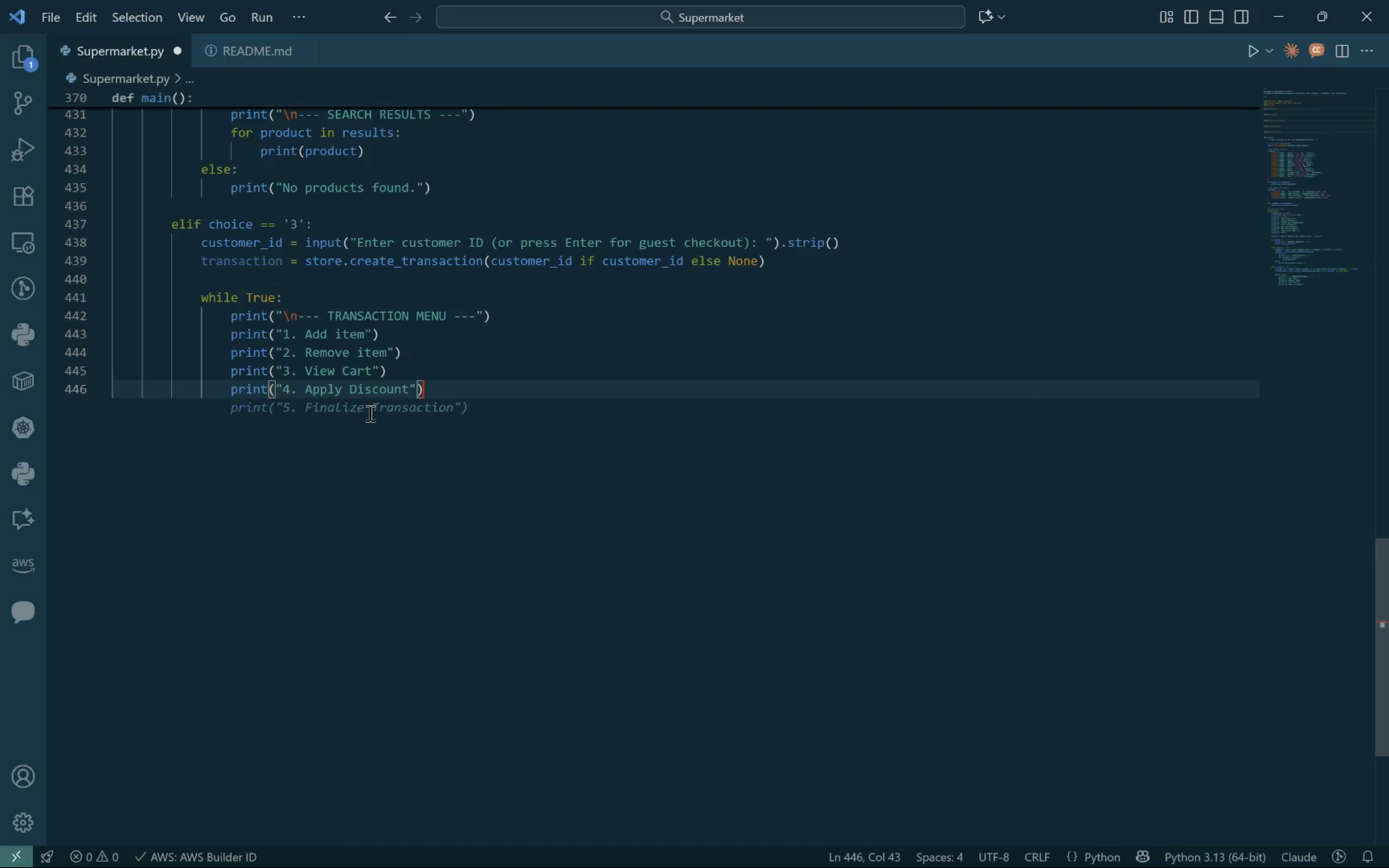 
key(Enter)
 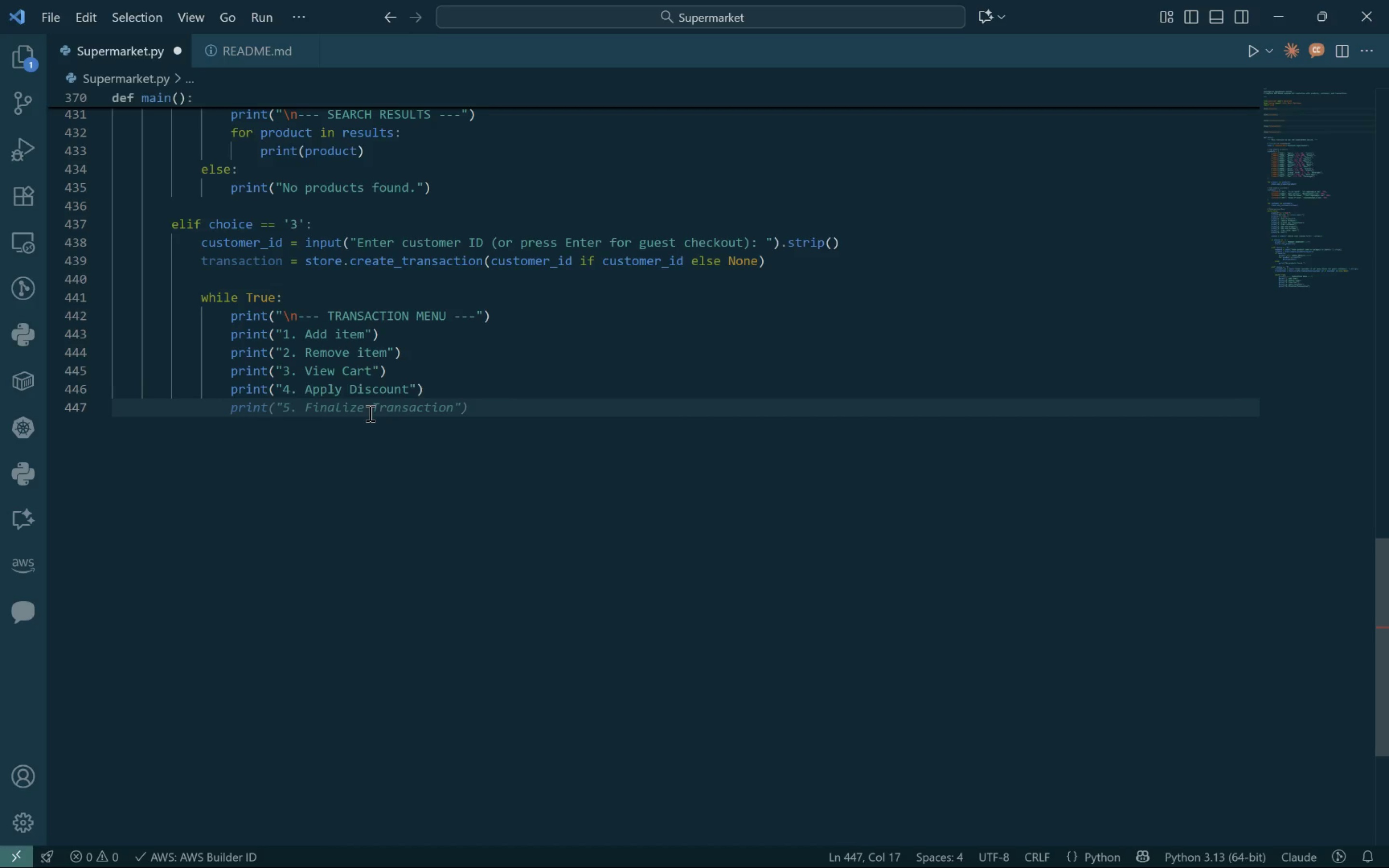 
key(Tab)
 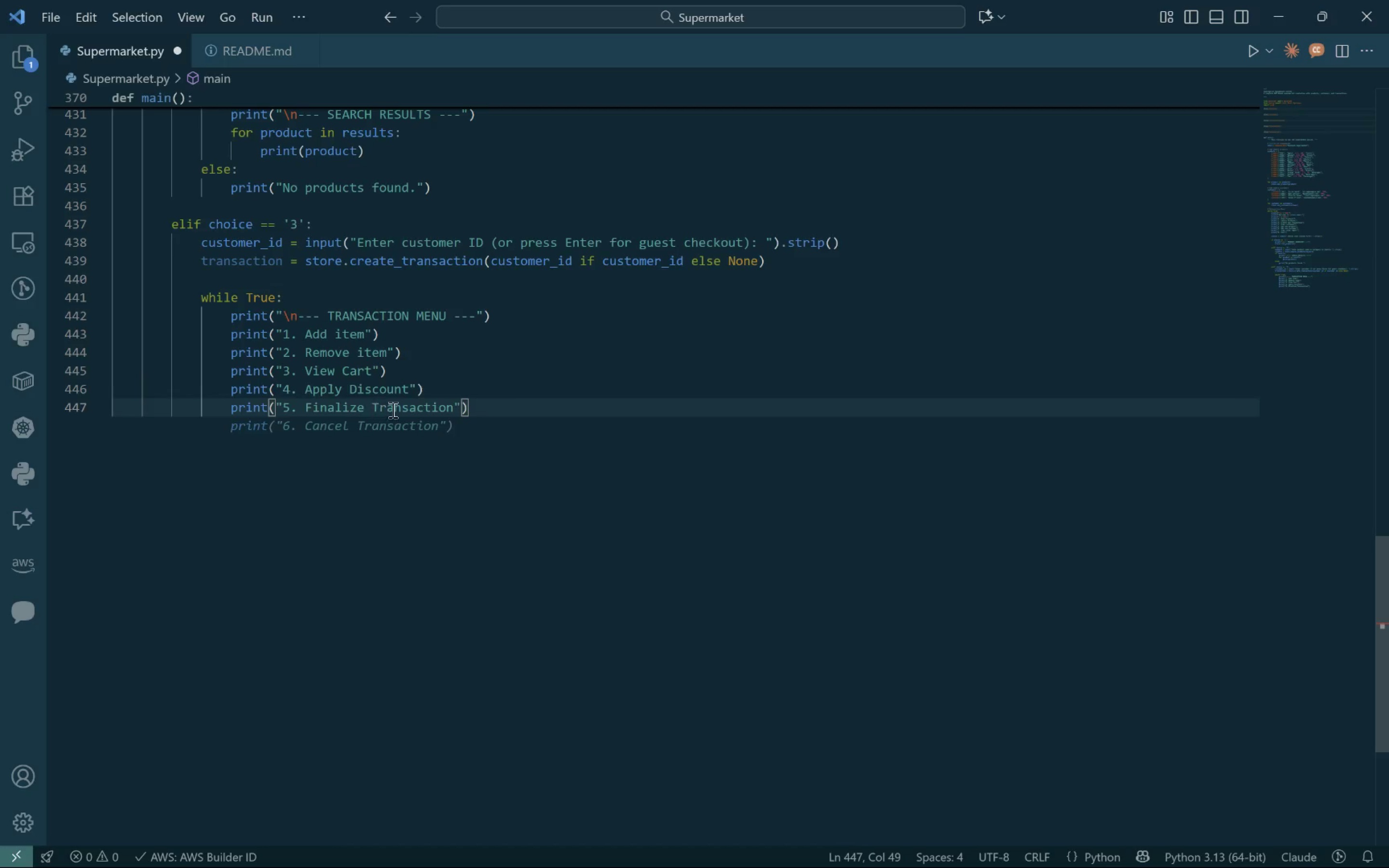 
double_click([393, 409])
 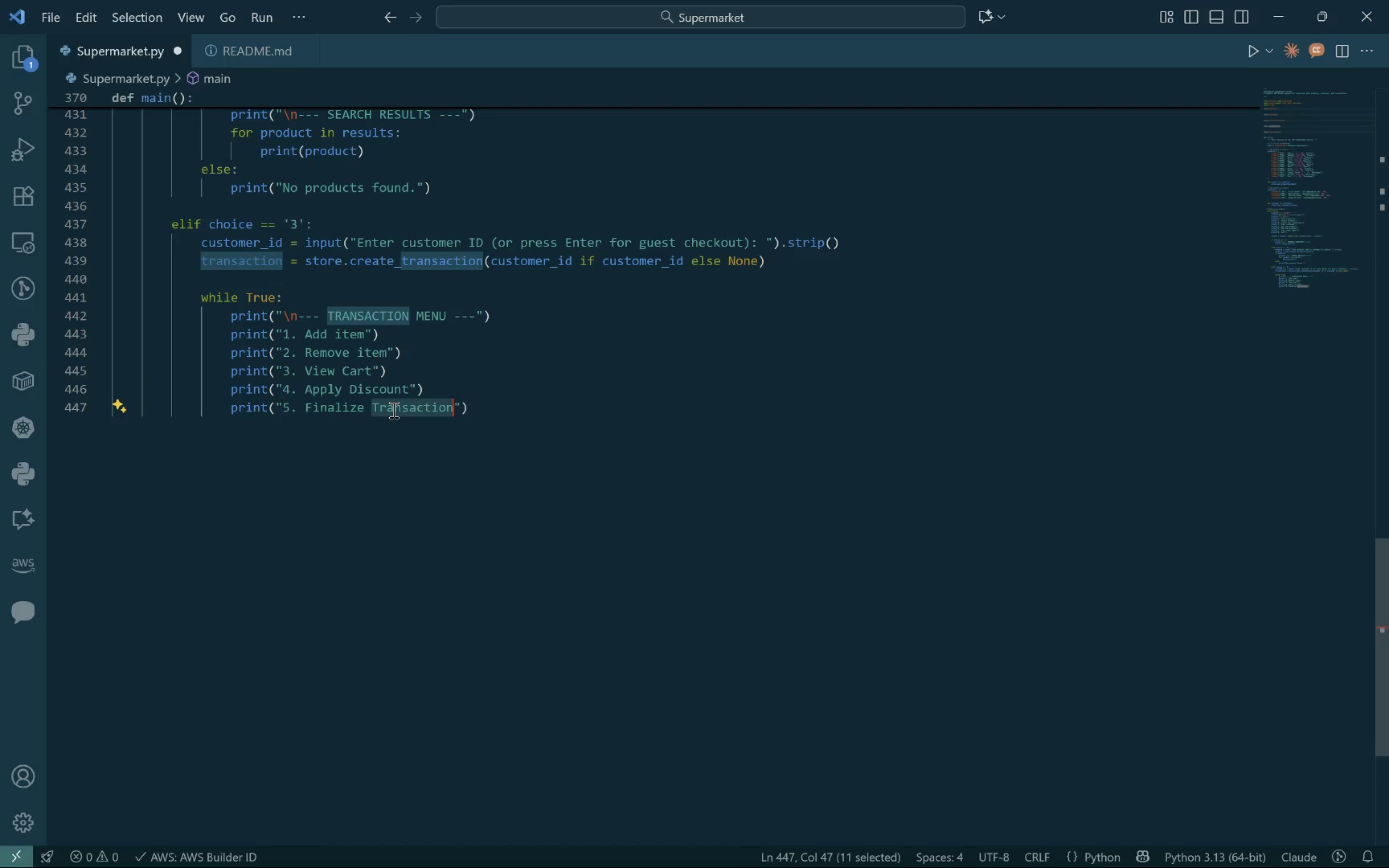 
hold_key(key=ShiftLeft, duration=1.52)
 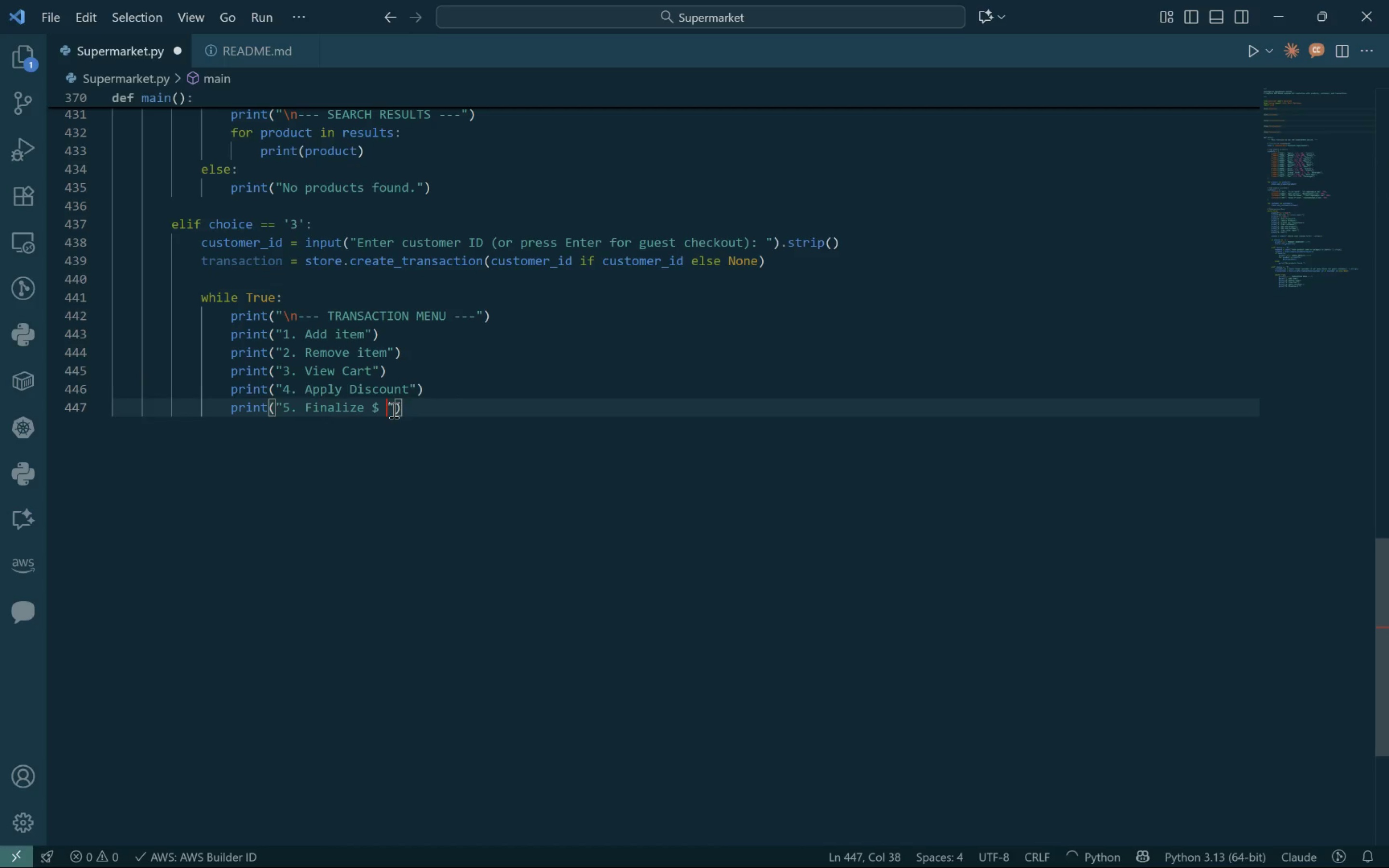 
type($ checkout)
 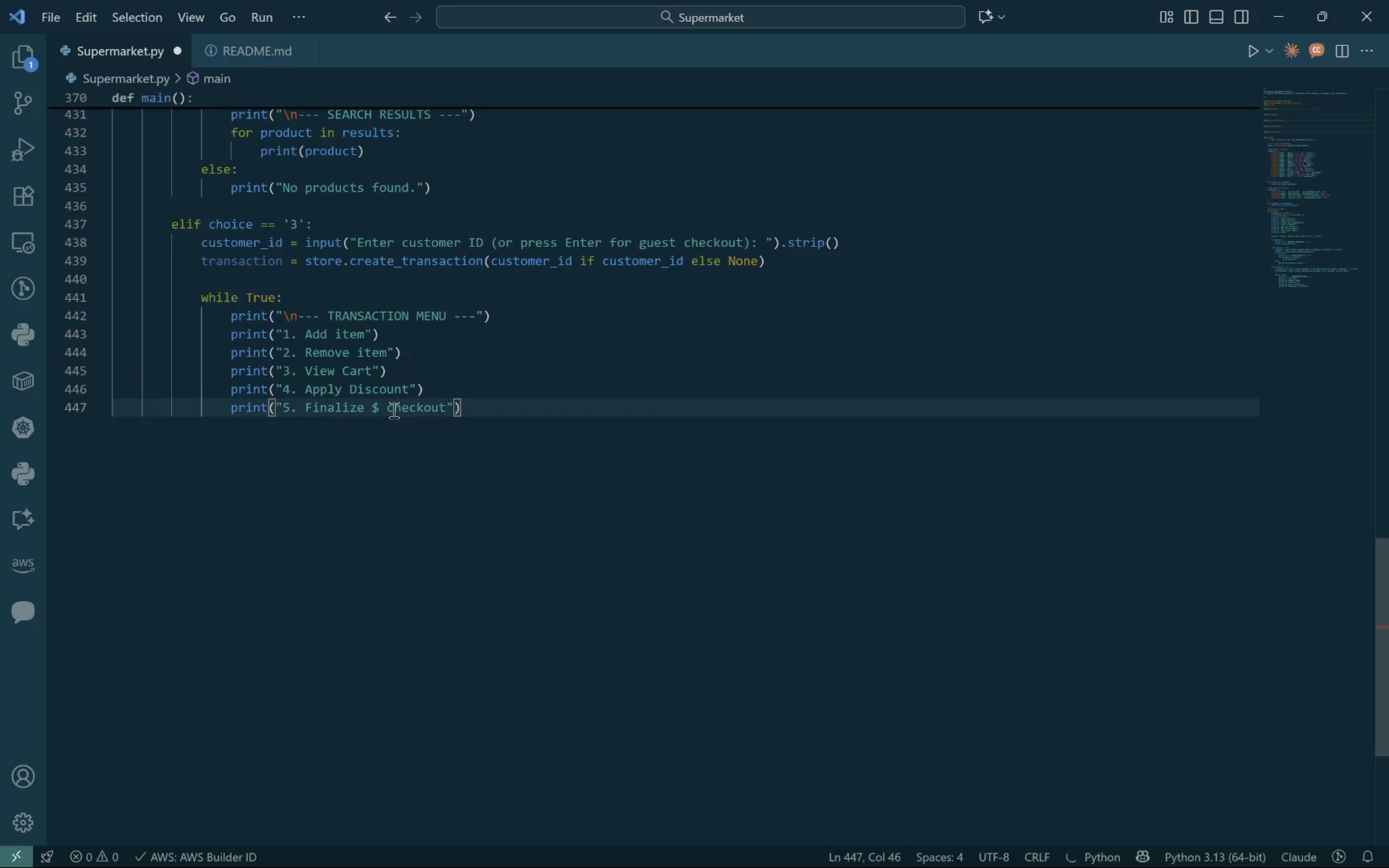 
key(ArrowRight)
 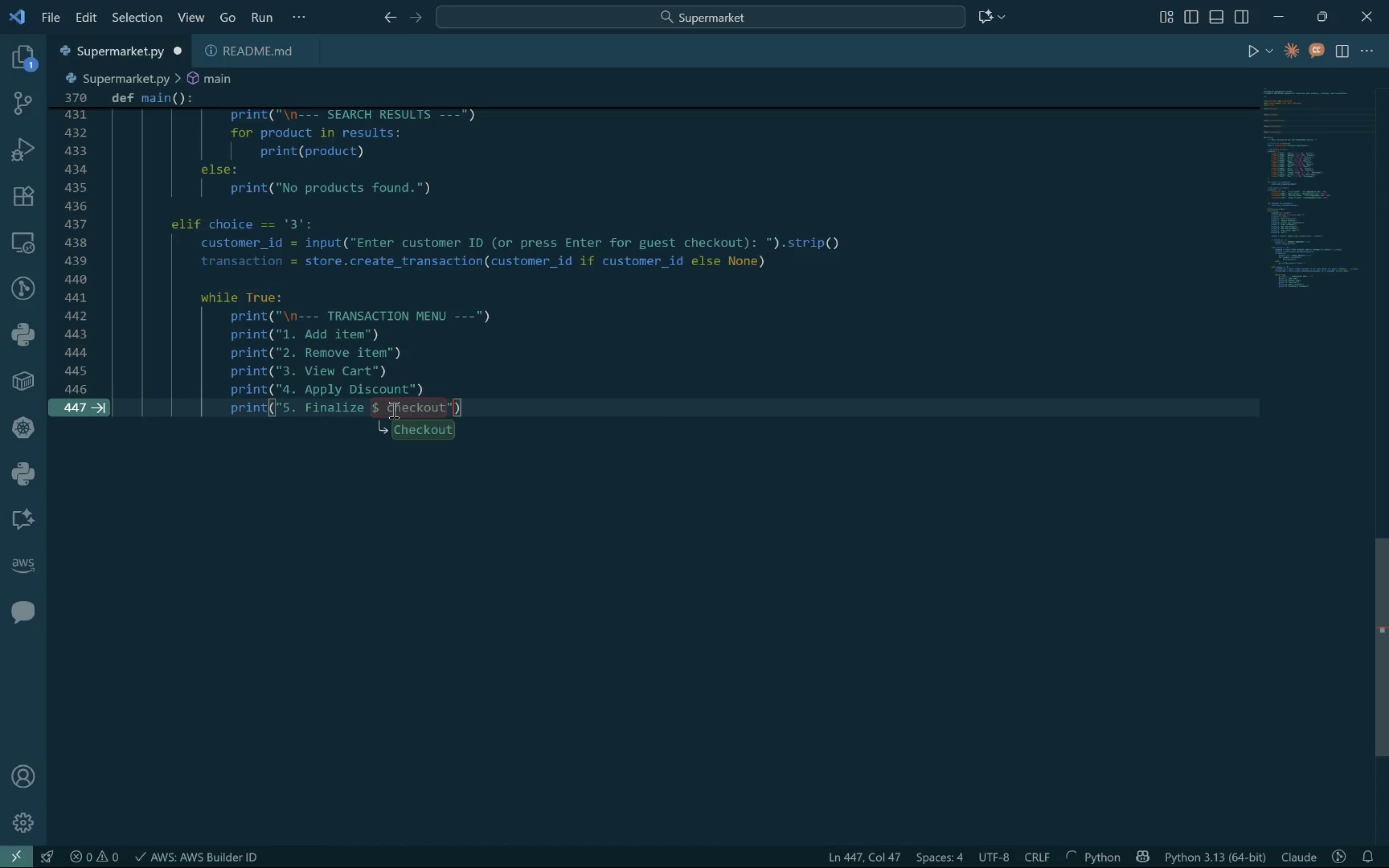 
key(ArrowRight)
 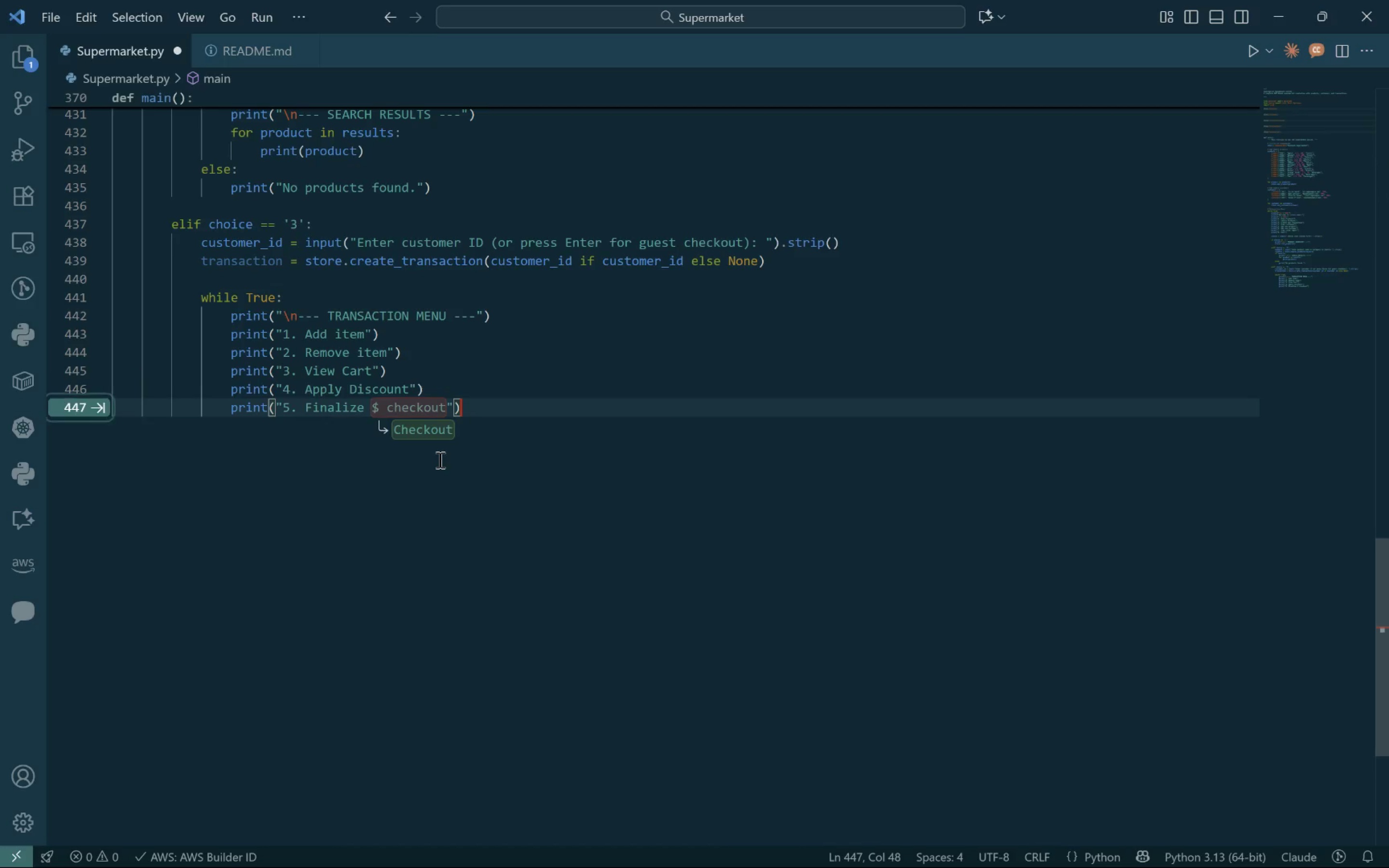 
double_click([426, 410])
 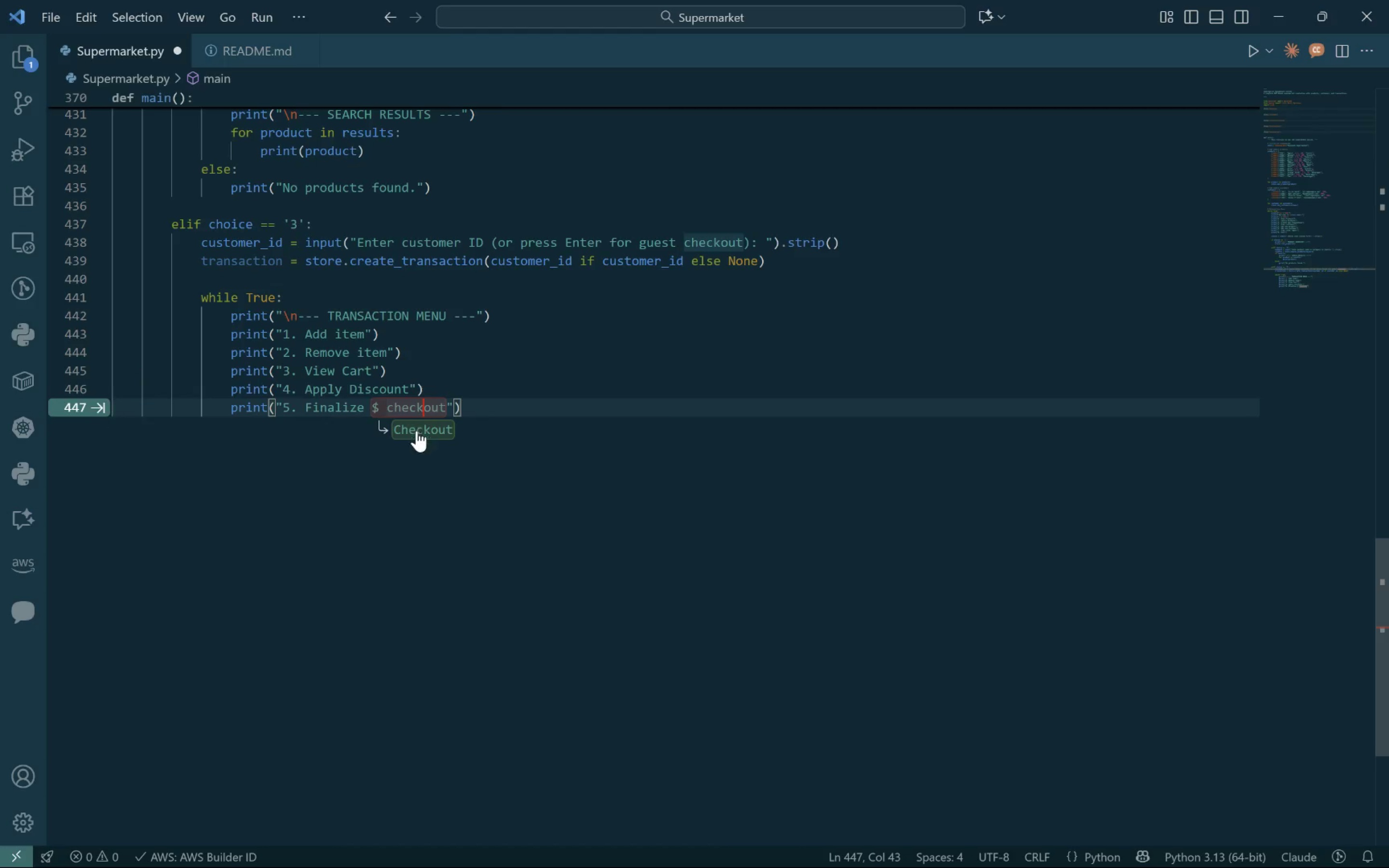 
triple_click([417, 431])
 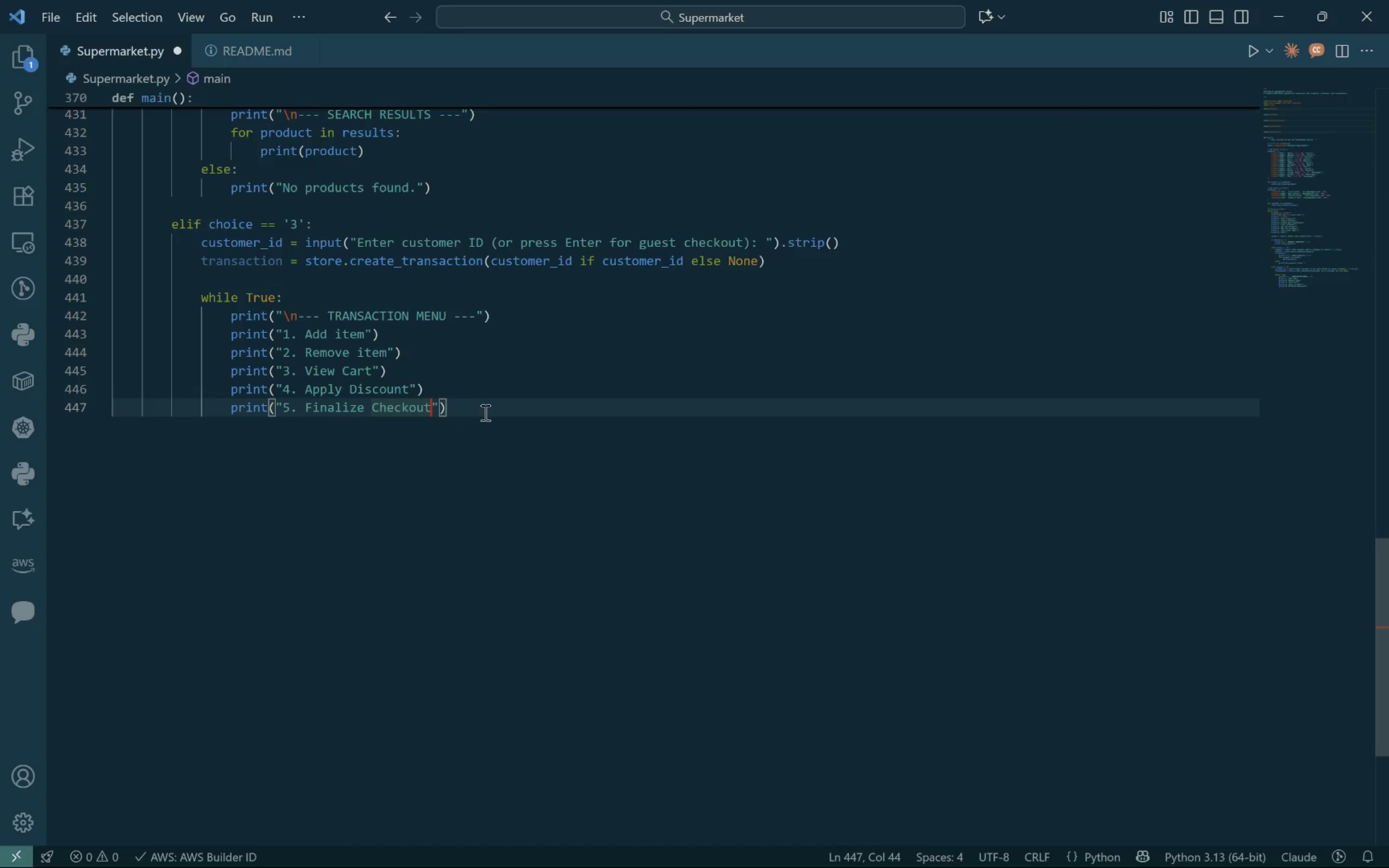 
triple_click([484, 412])
 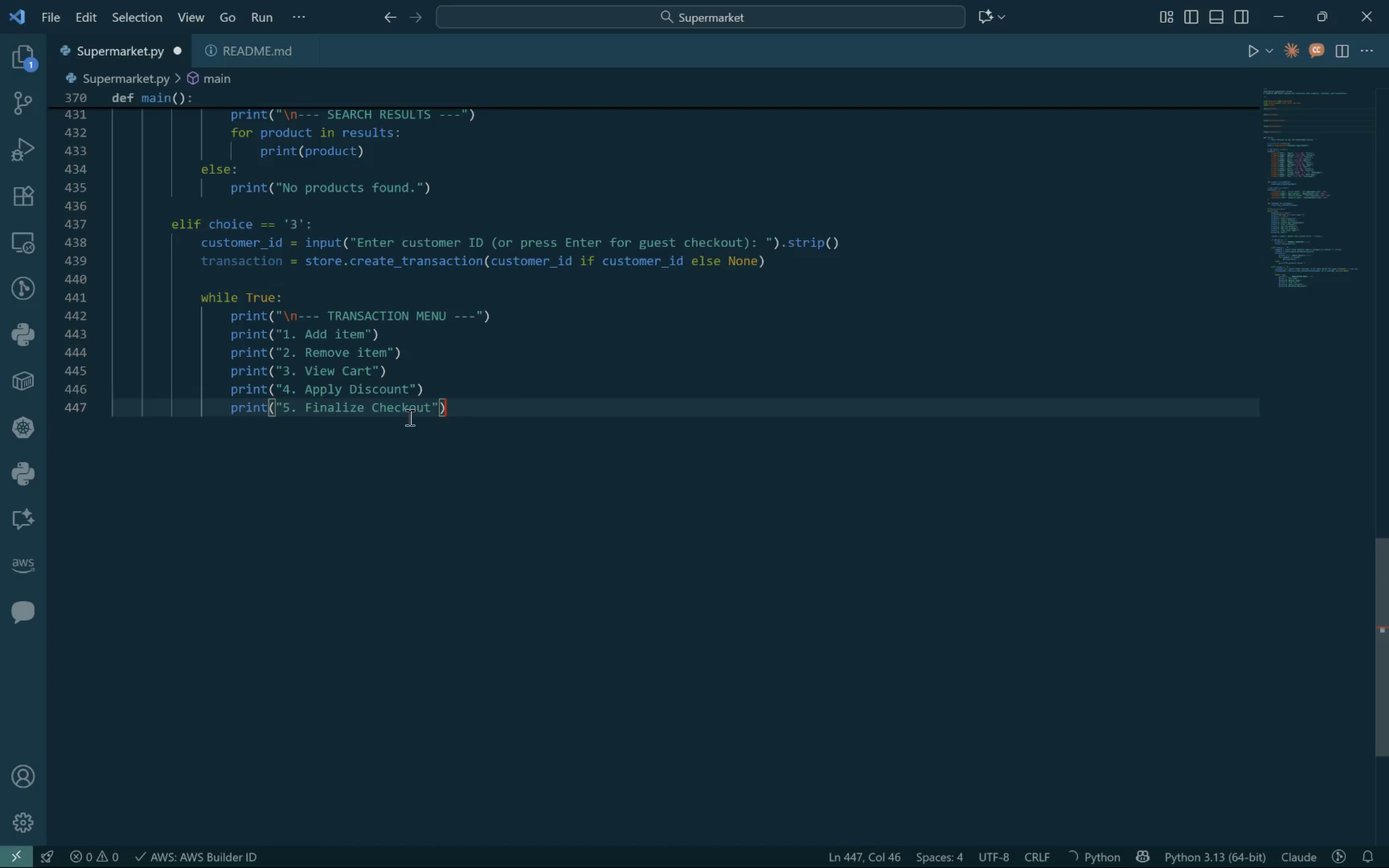 
left_click([368, 407])
 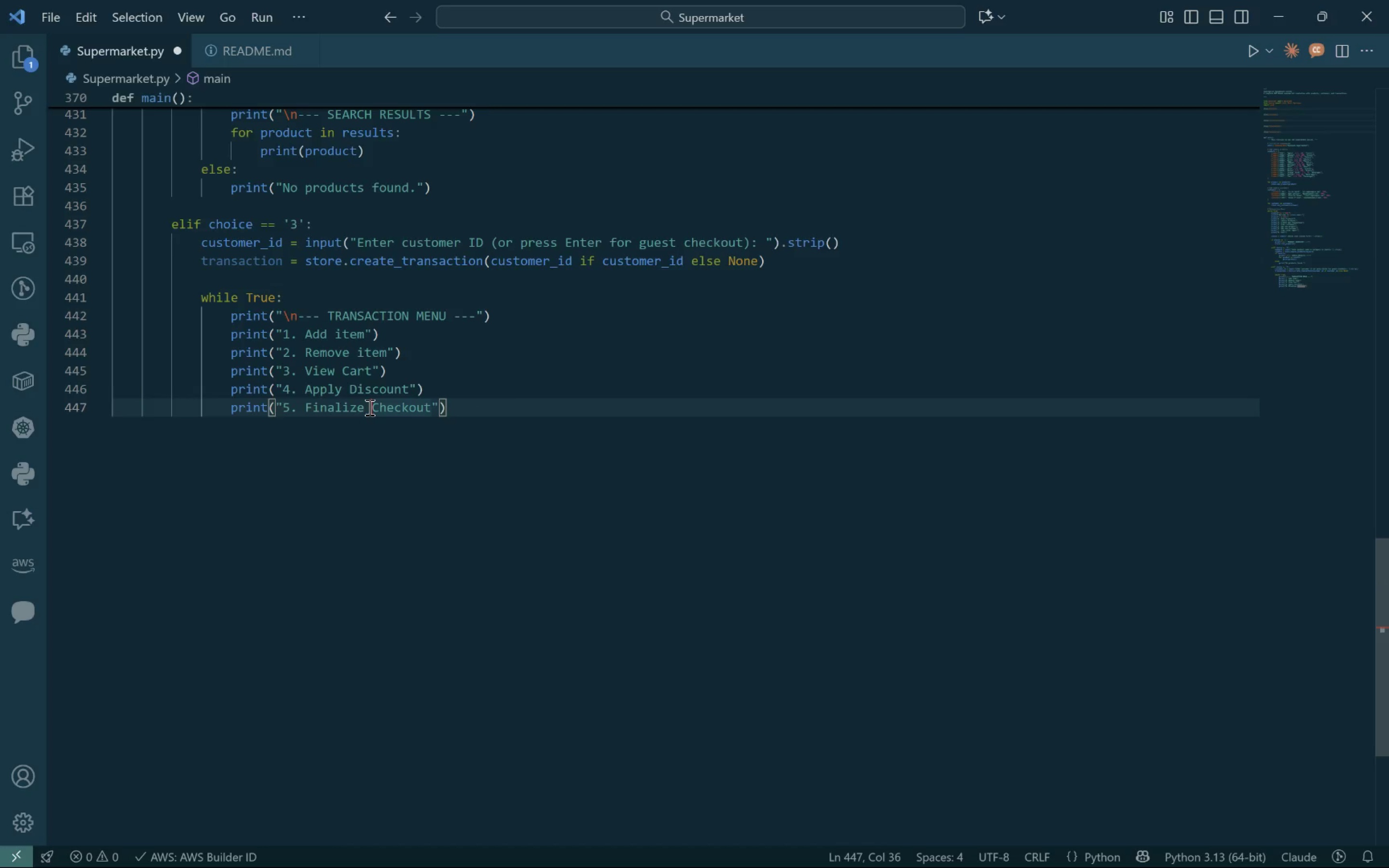 
hold_key(key=ShiftLeft, duration=0.6)
 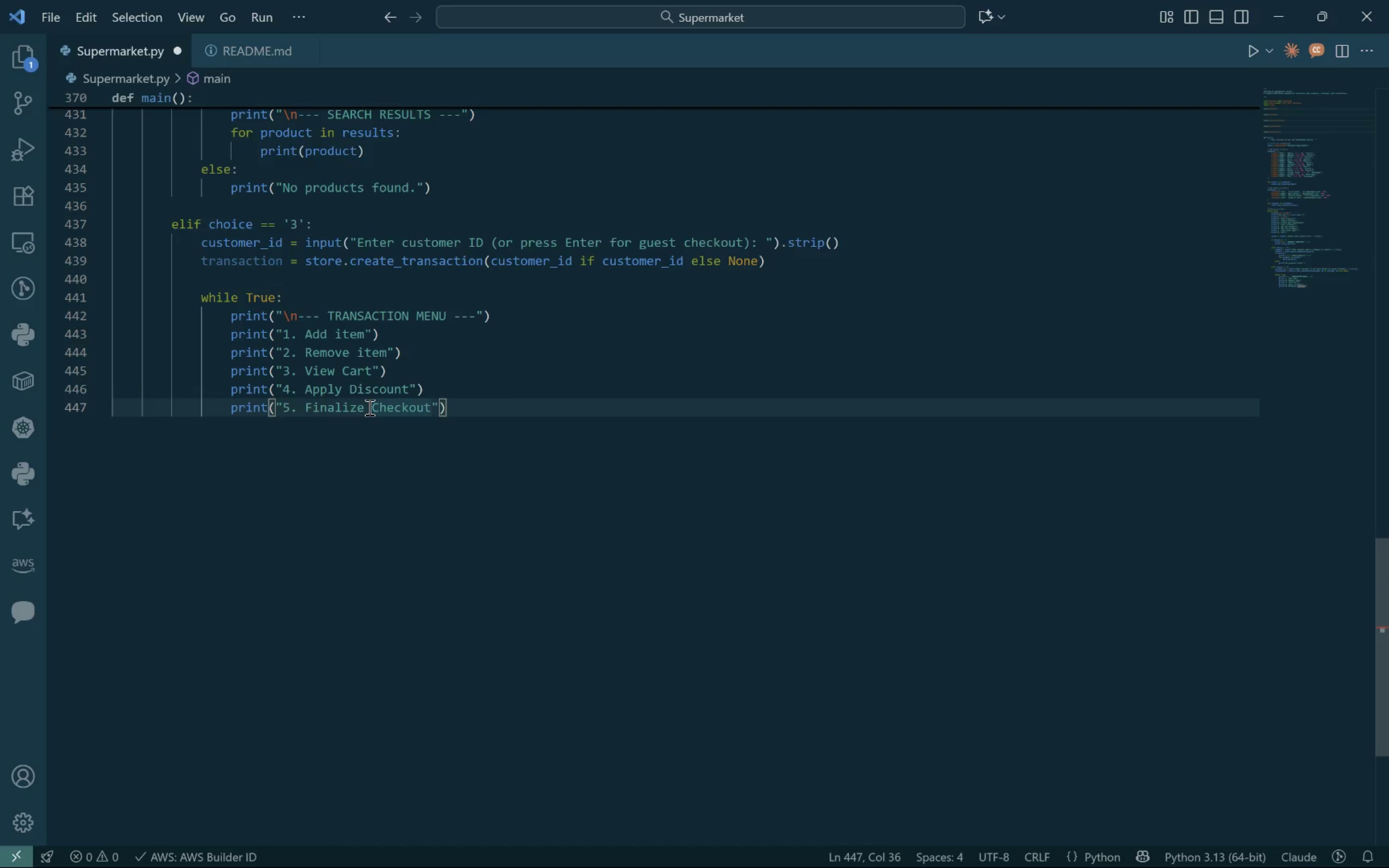 
key(Shift+4)
 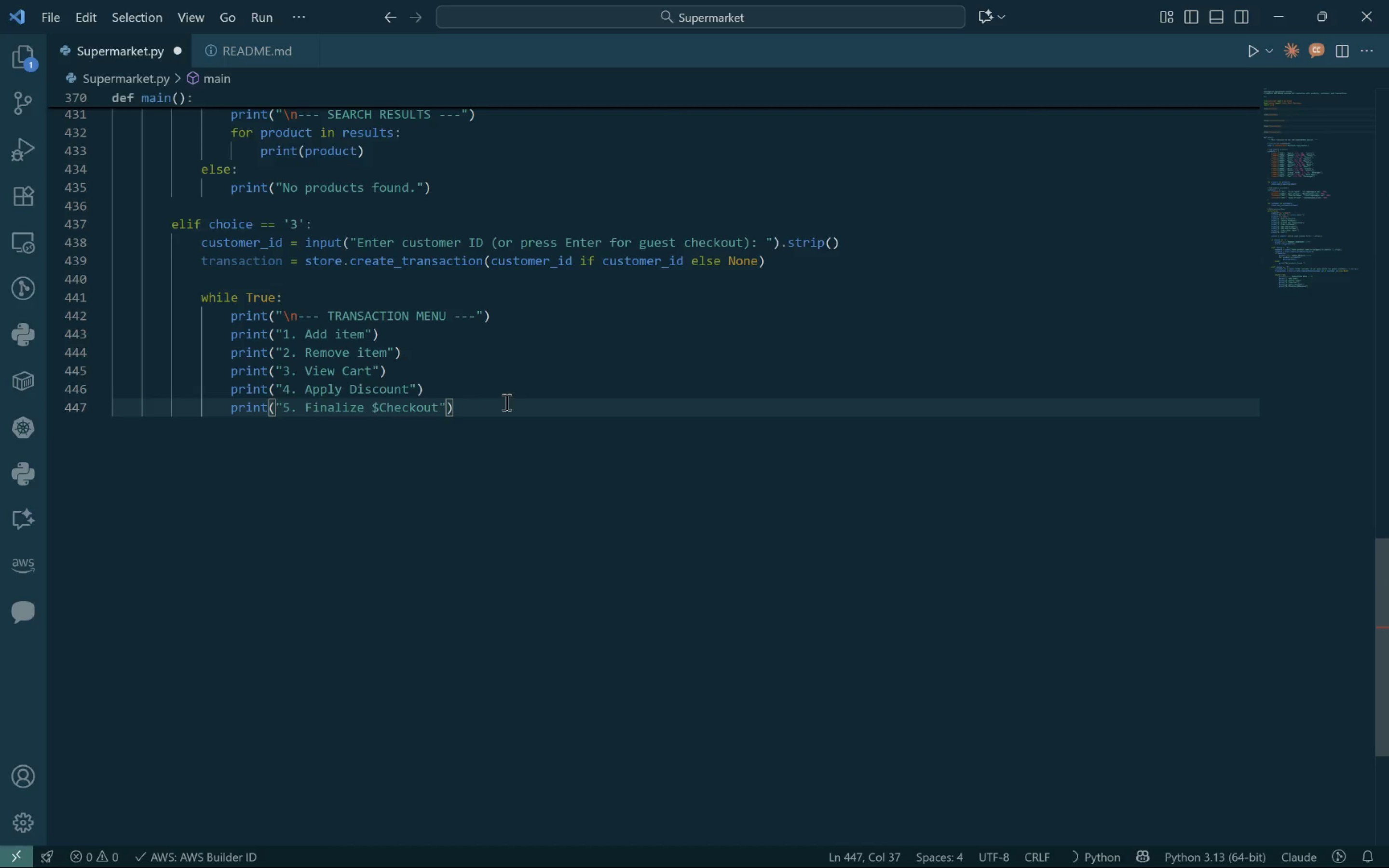 
key(Space)
 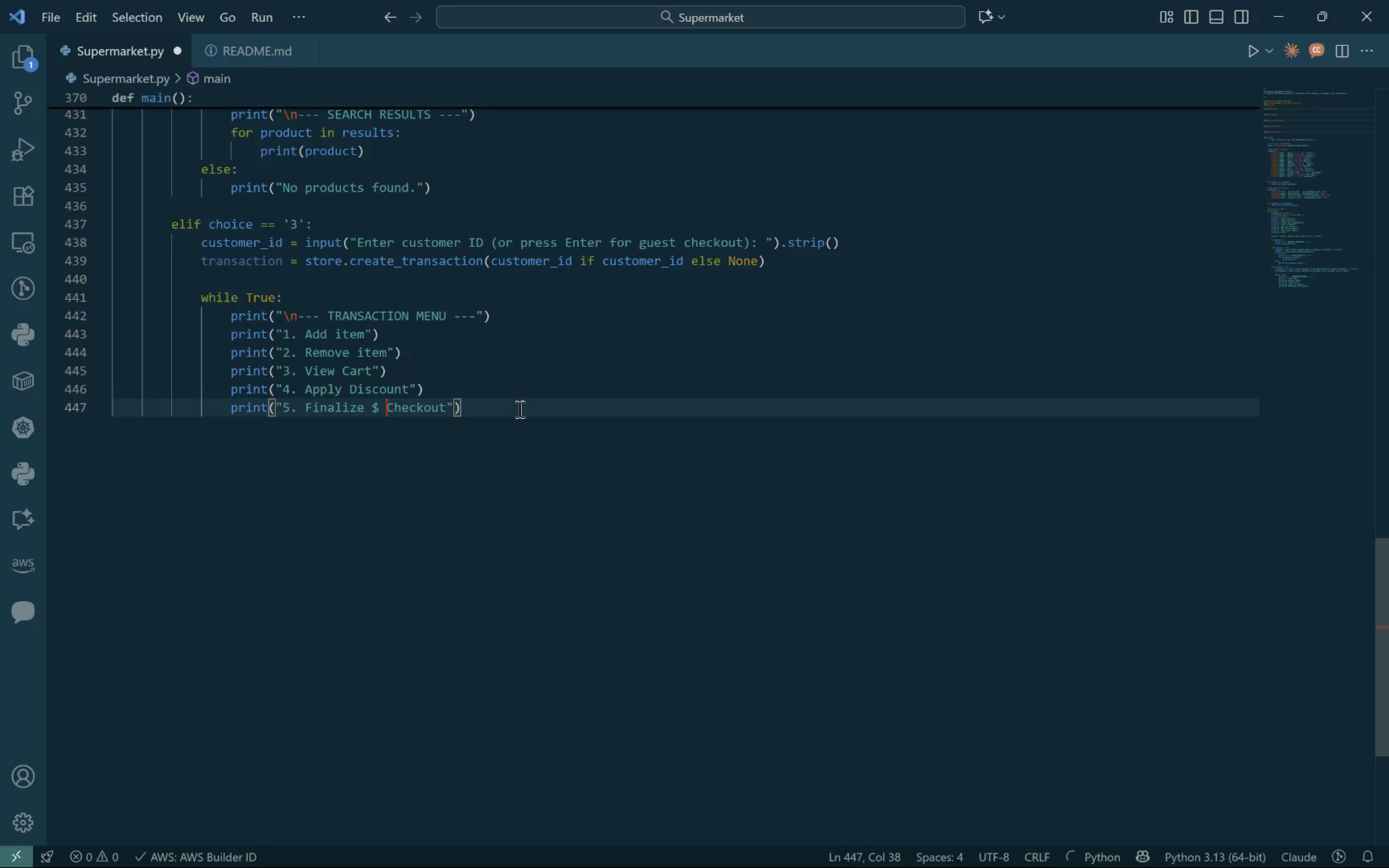 
left_click([517, 409])
 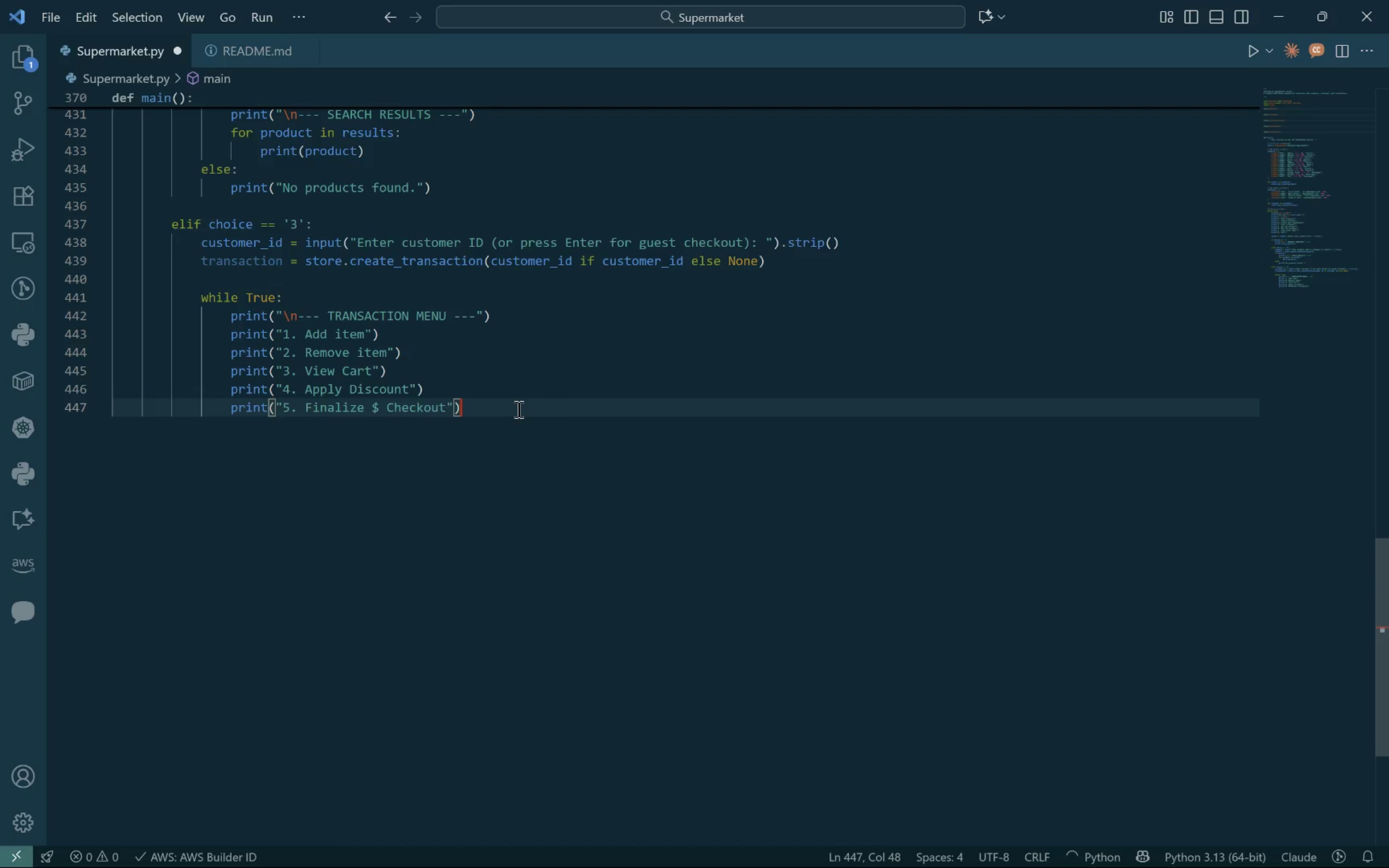 
key(Enter)
 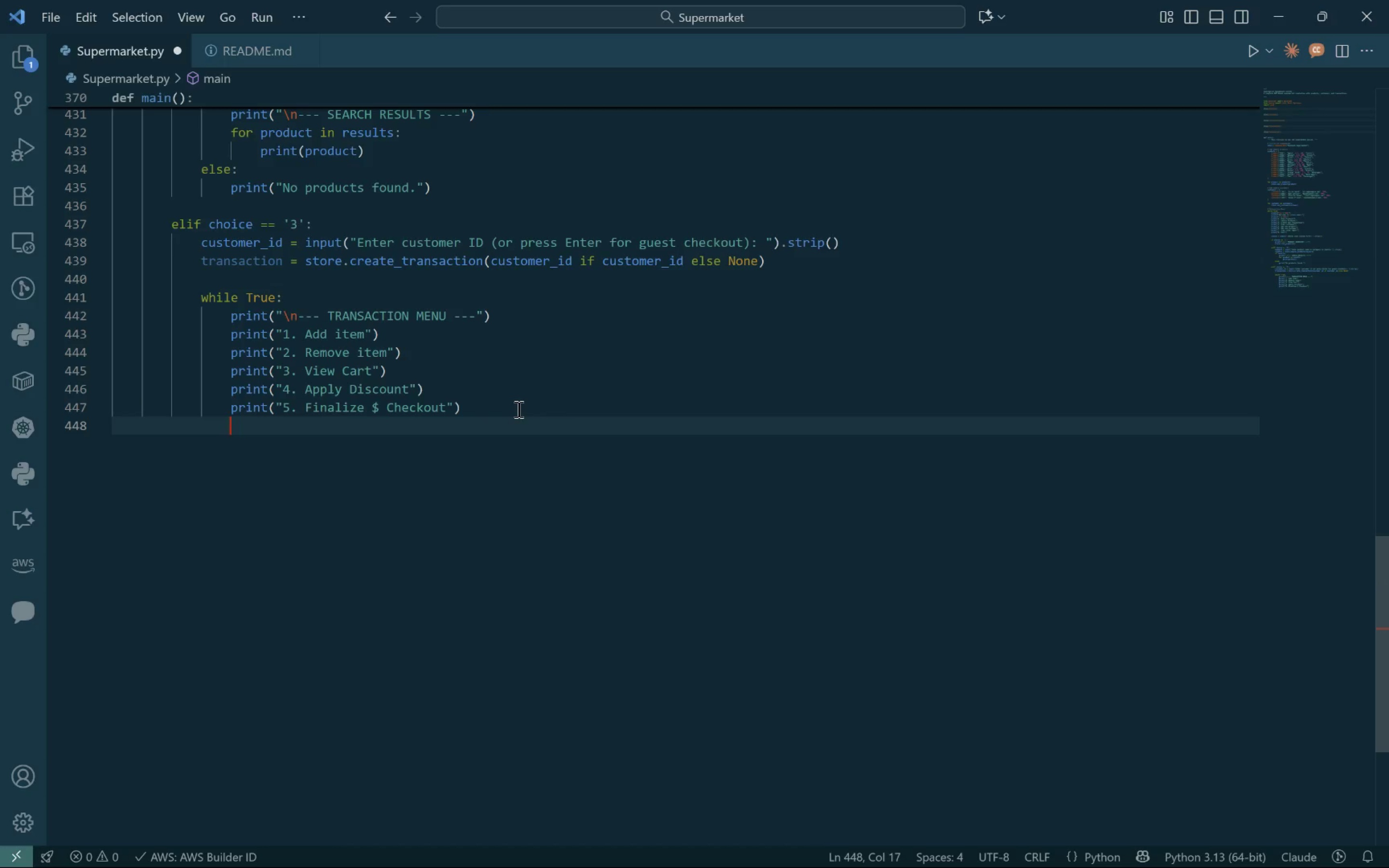 
type(print()
key(Tab)
 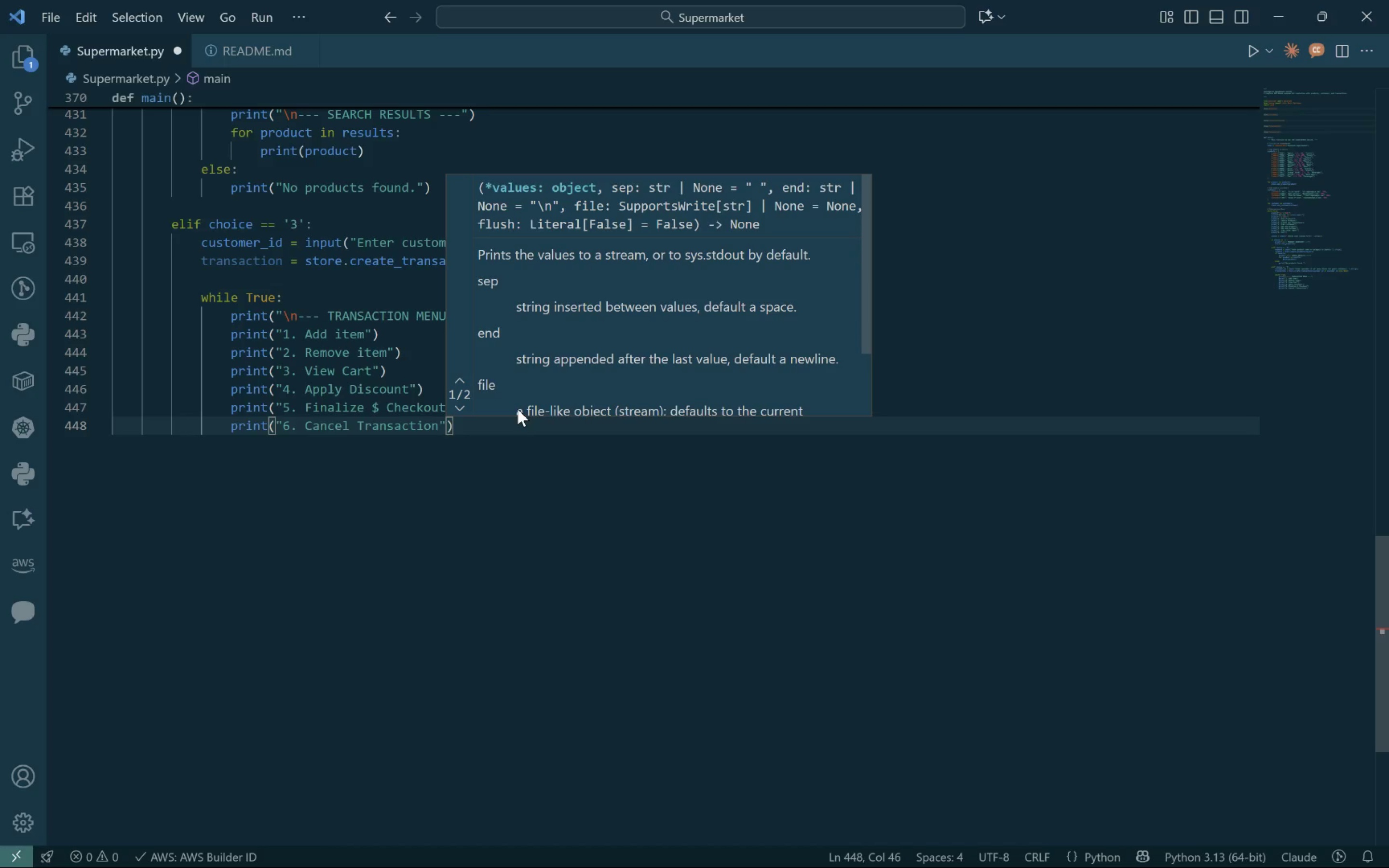 
key(ArrowRight)
 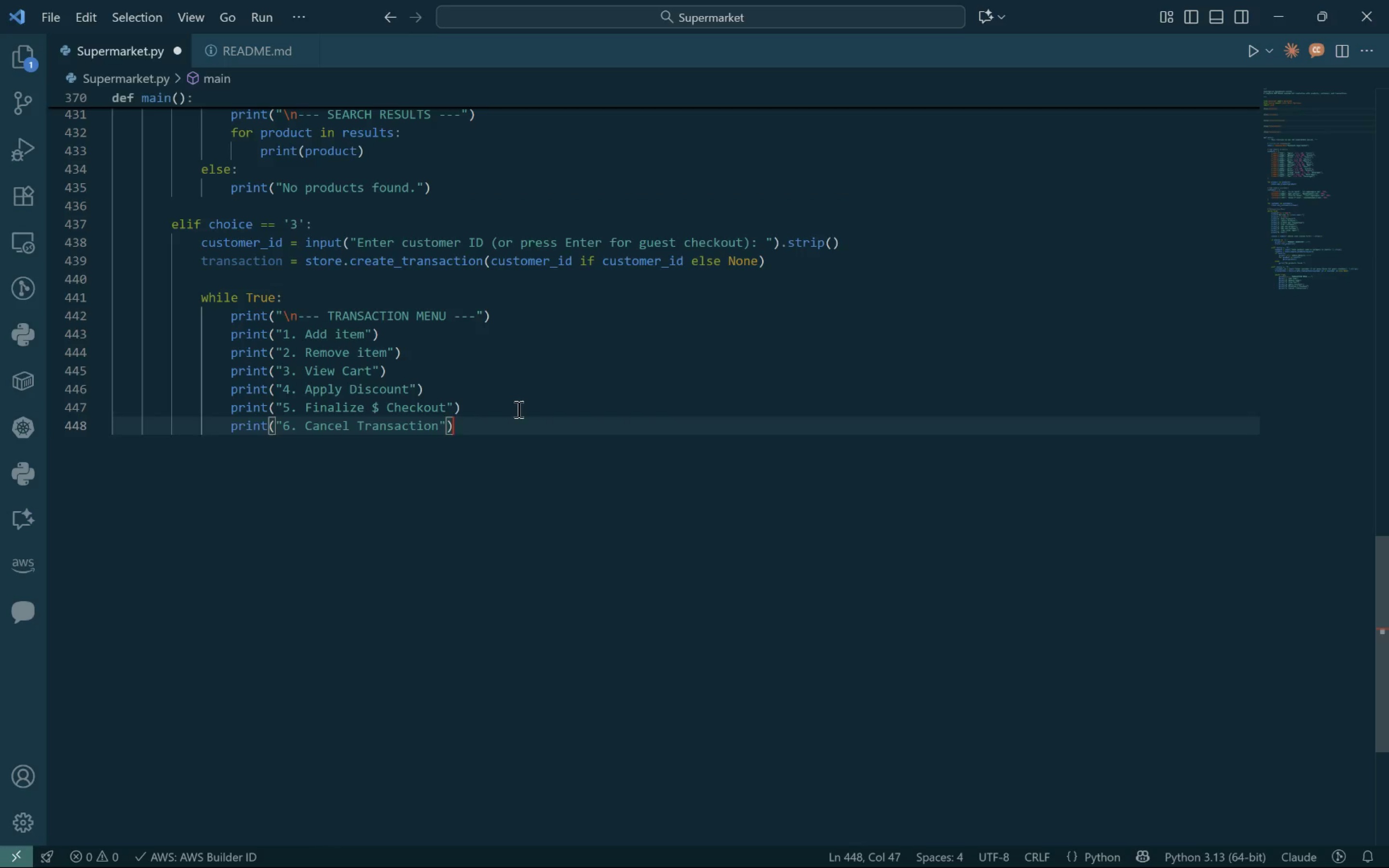 
key(Enter)
 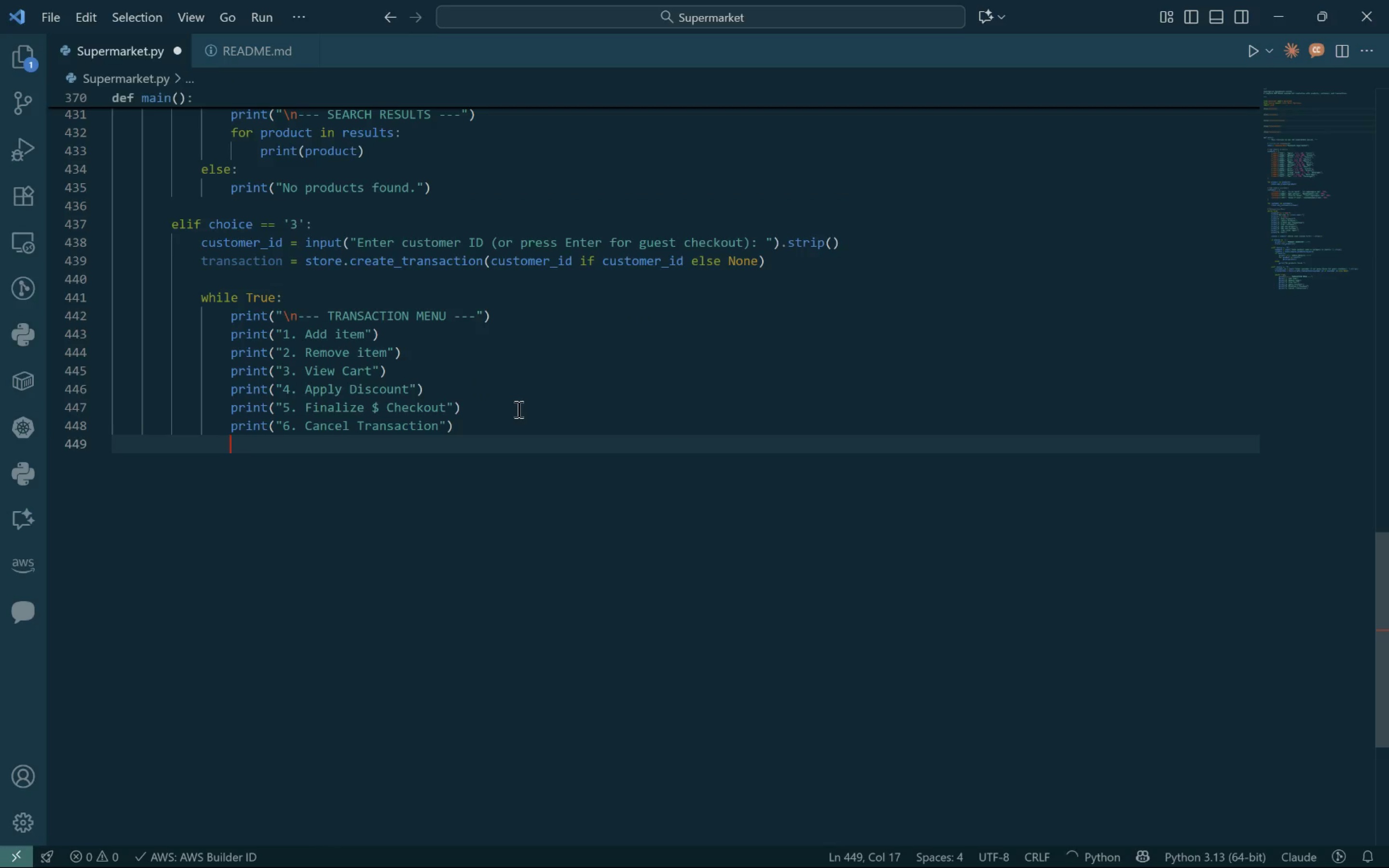 
key(Enter)
 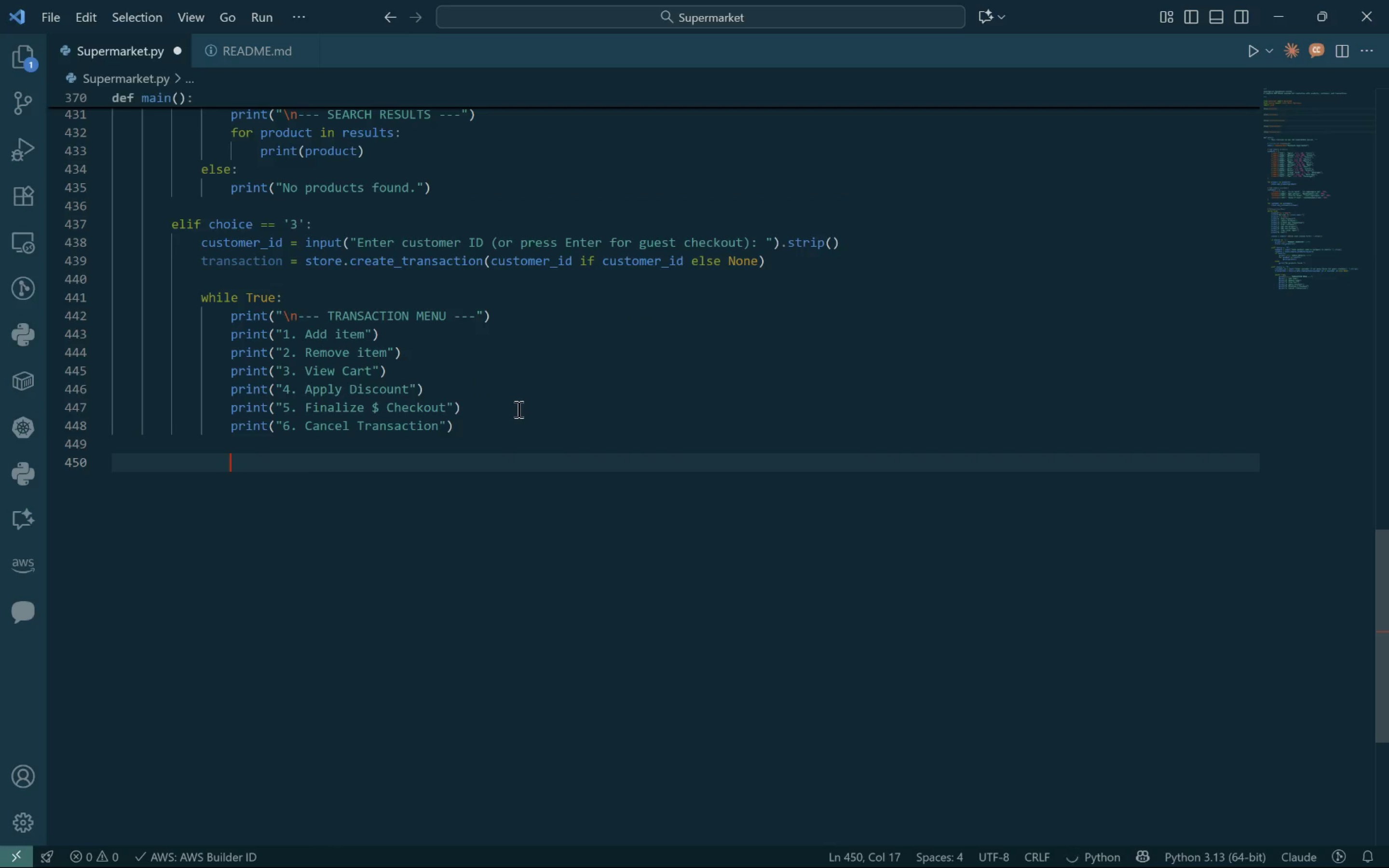 
type(action = input()
key(Tab)
 